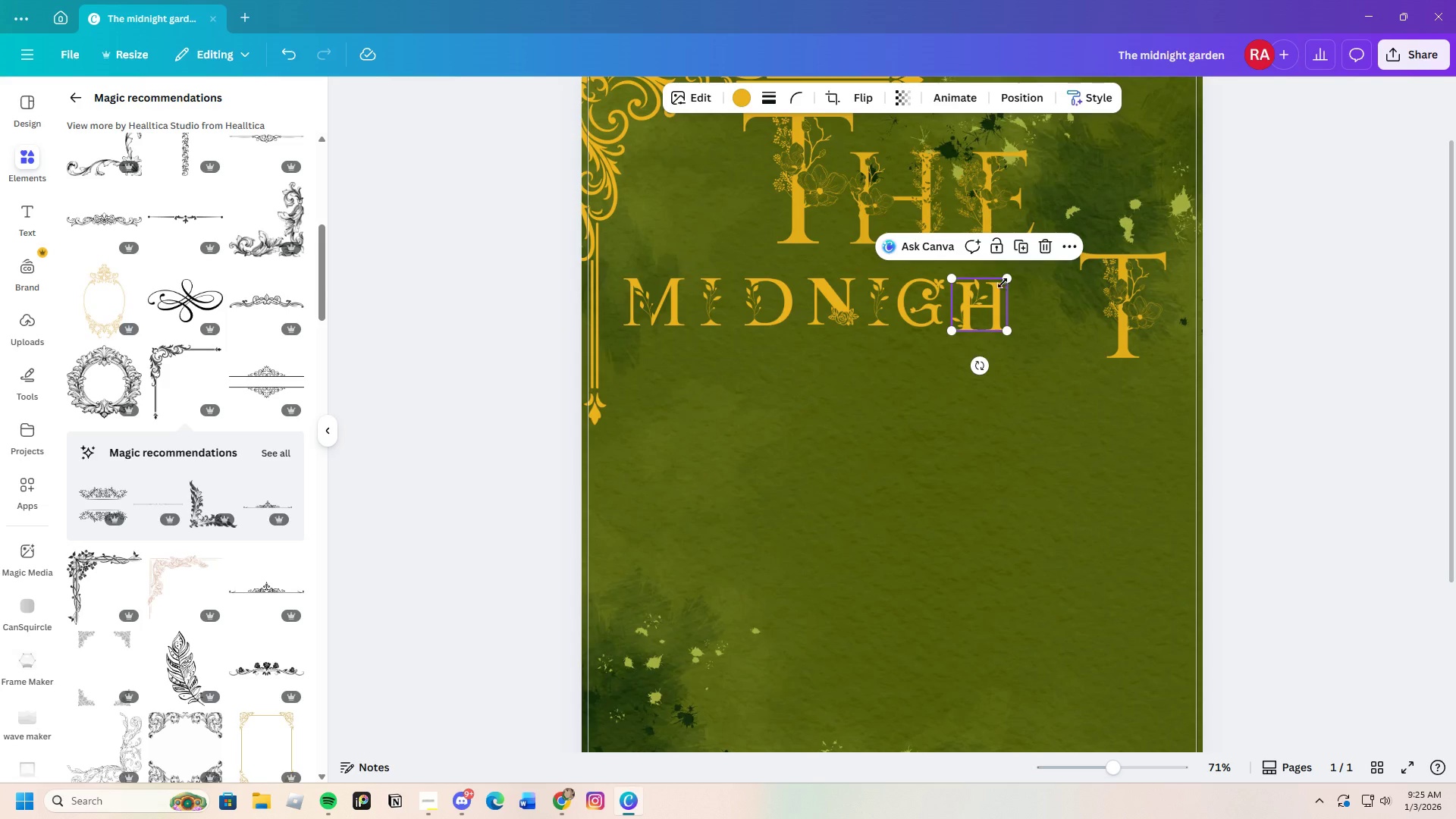 
left_click_drag(start_coordinate=[1005, 278], to_coordinate=[1002, 282])
 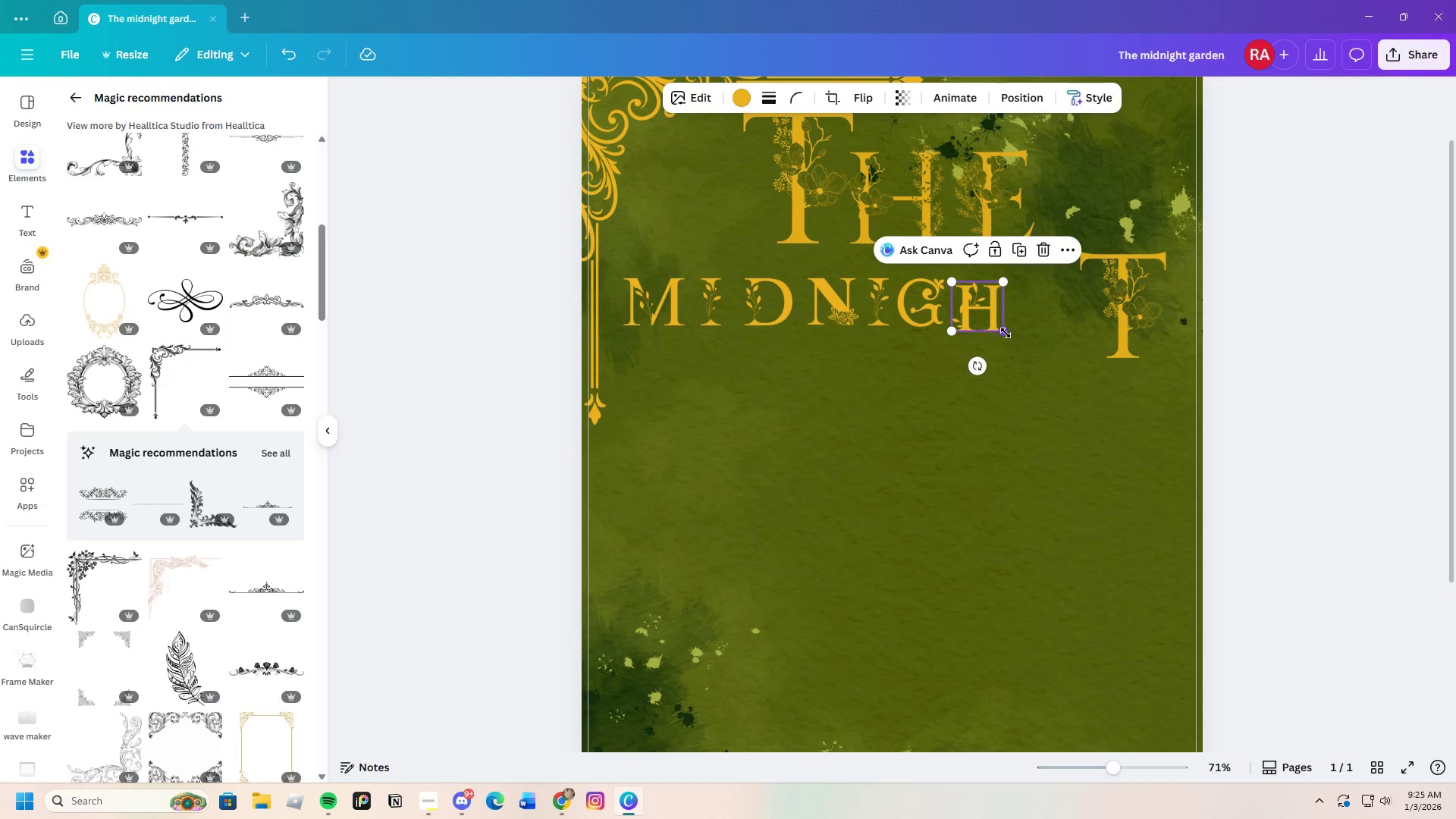 
left_click_drag(start_coordinate=[1006, 334], to_coordinate=[1005, 330])
 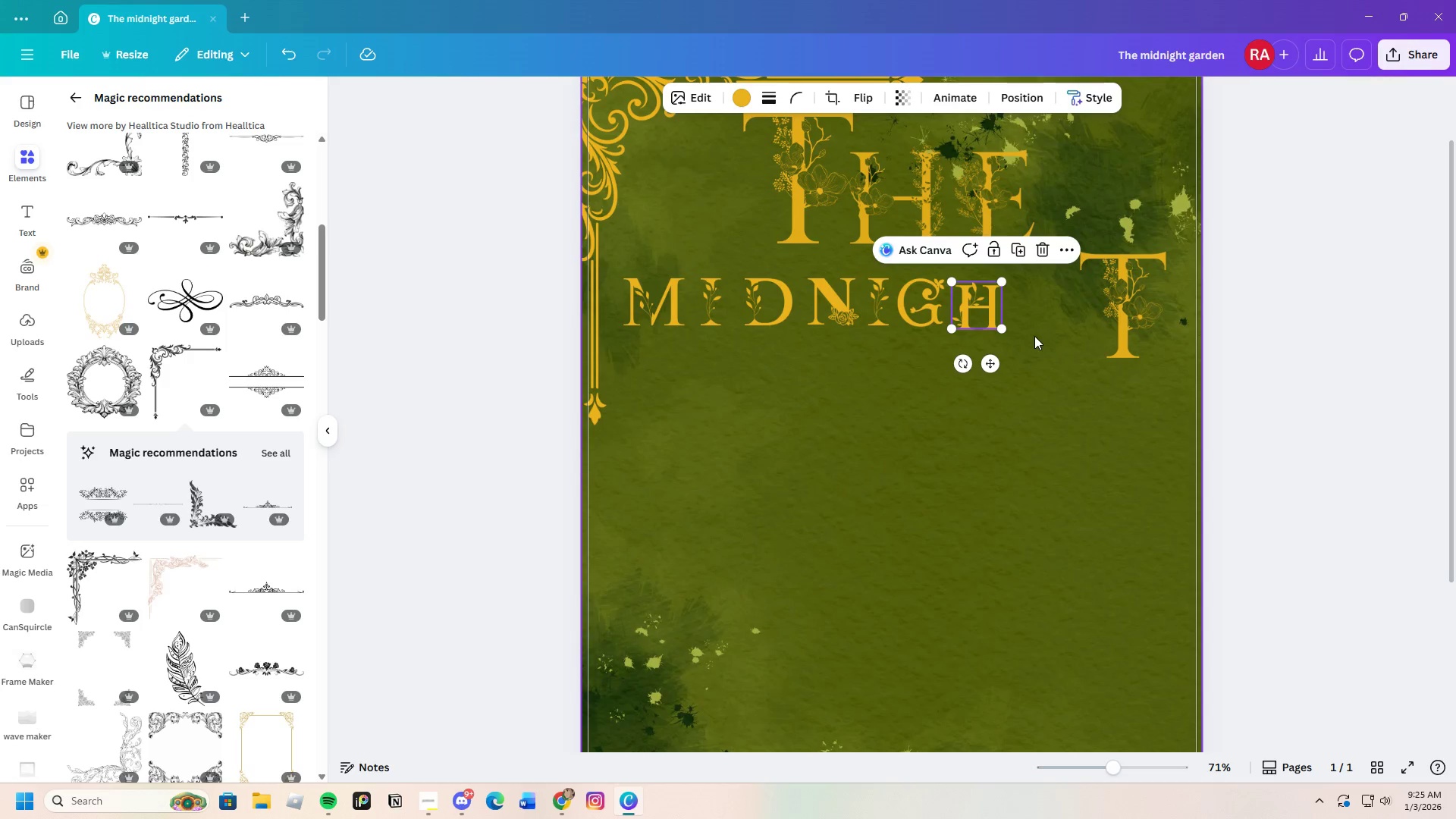 
left_click([1034, 336])
 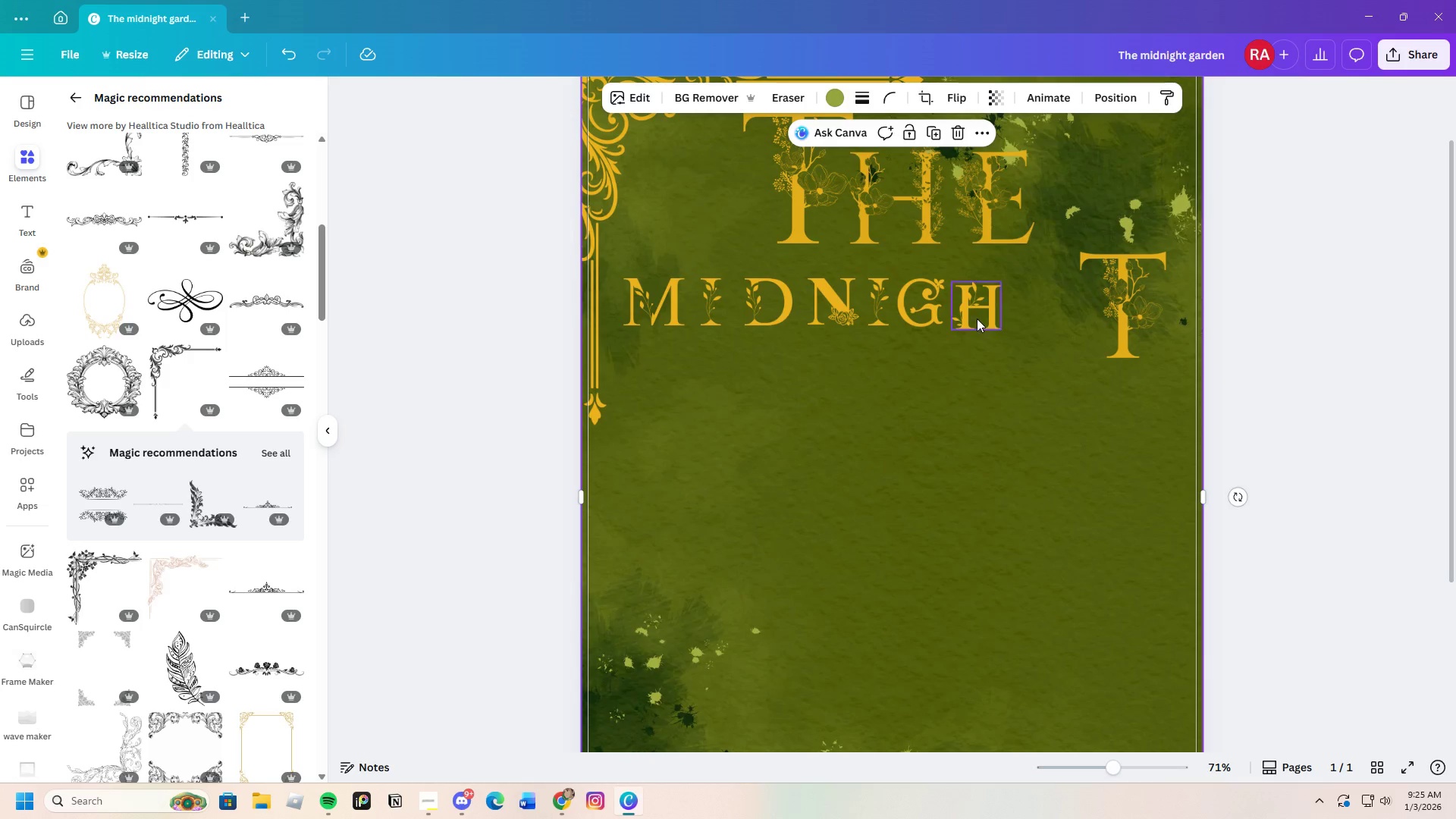 
left_click([975, 316])
 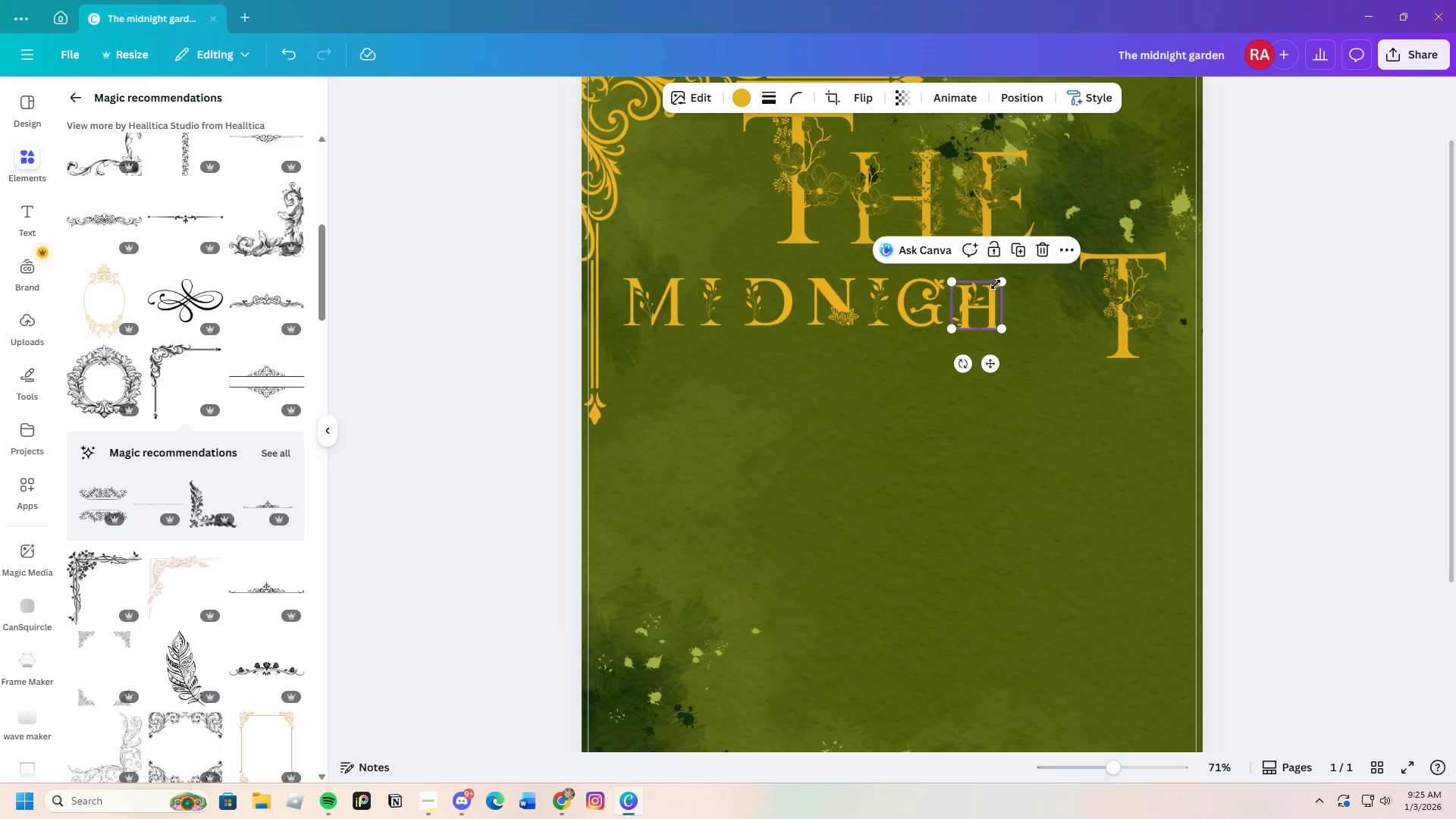 
left_click_drag(start_coordinate=[999, 281], to_coordinate=[1003, 278])
 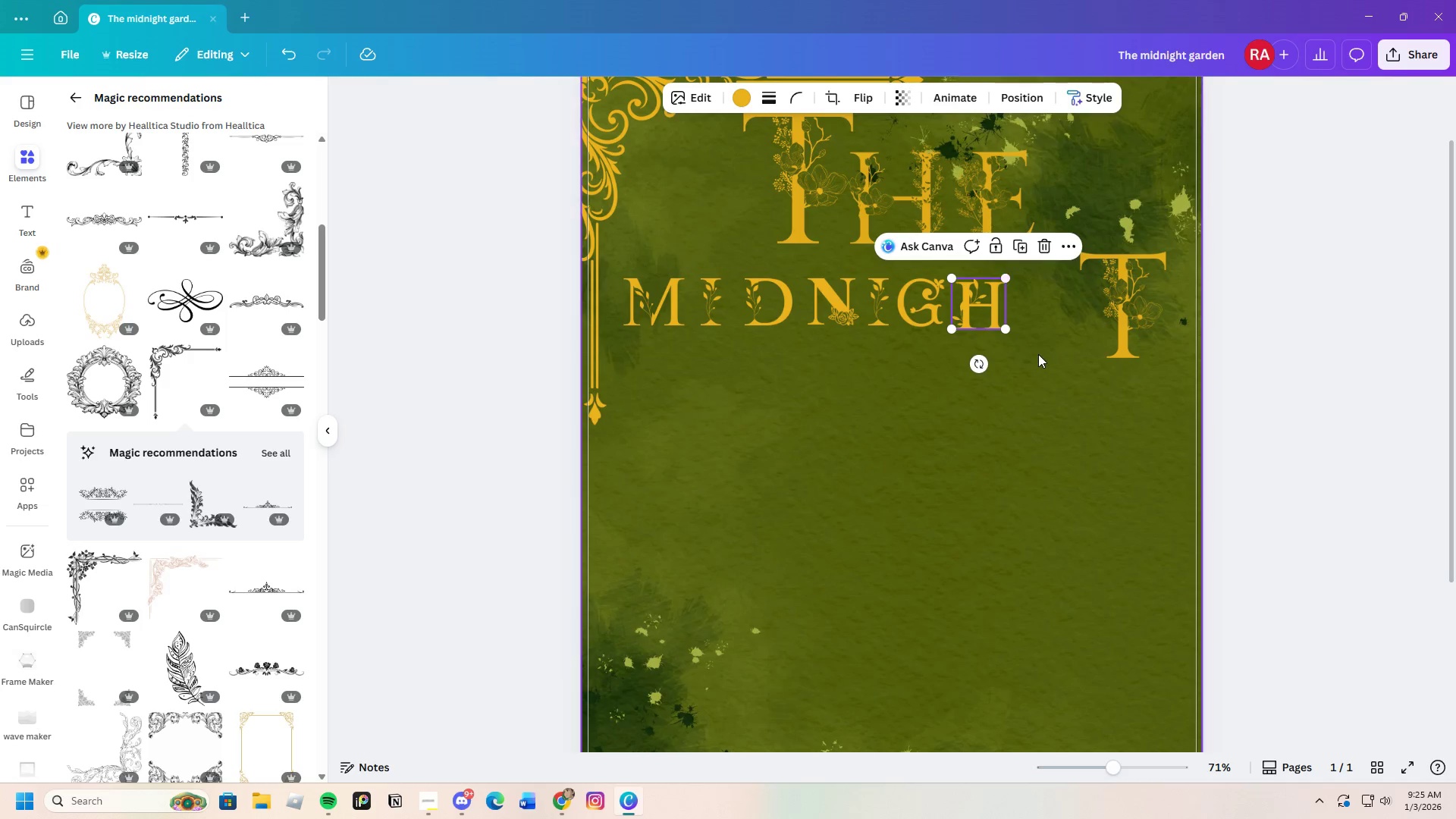 
left_click([1038, 355])
 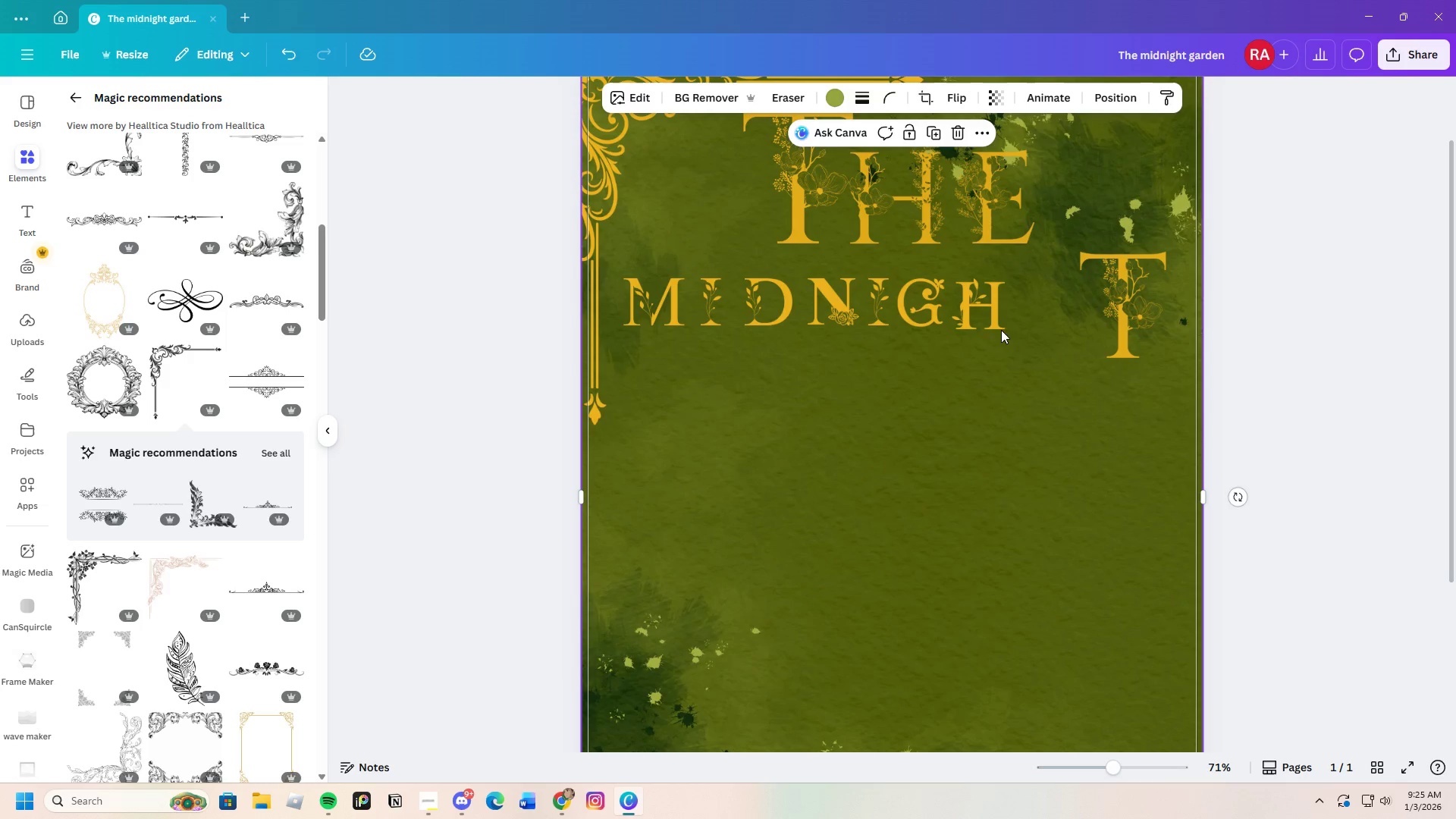 
left_click([989, 322])
 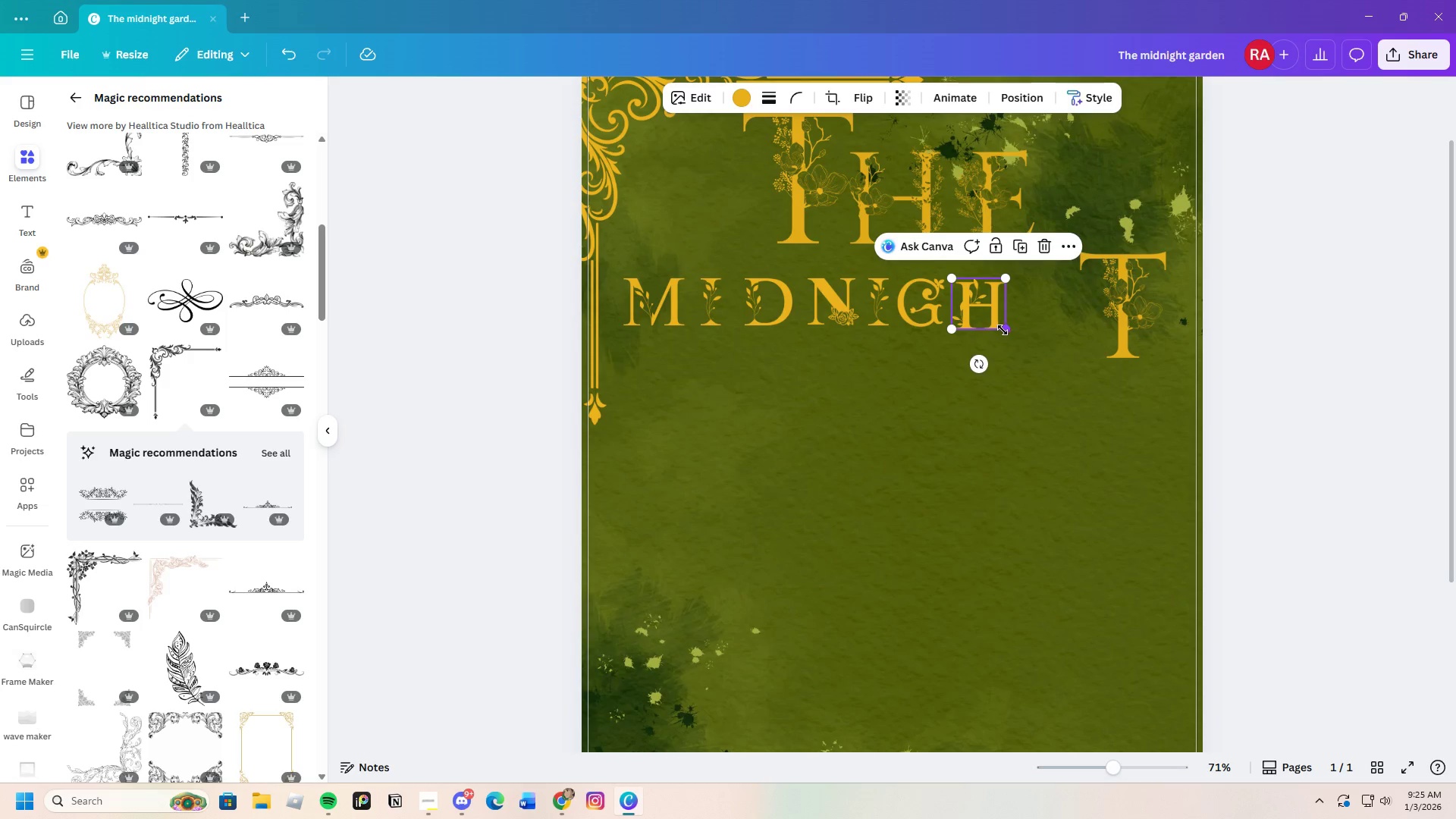 
left_click_drag(start_coordinate=[1003, 330], to_coordinate=[1001, 325])
 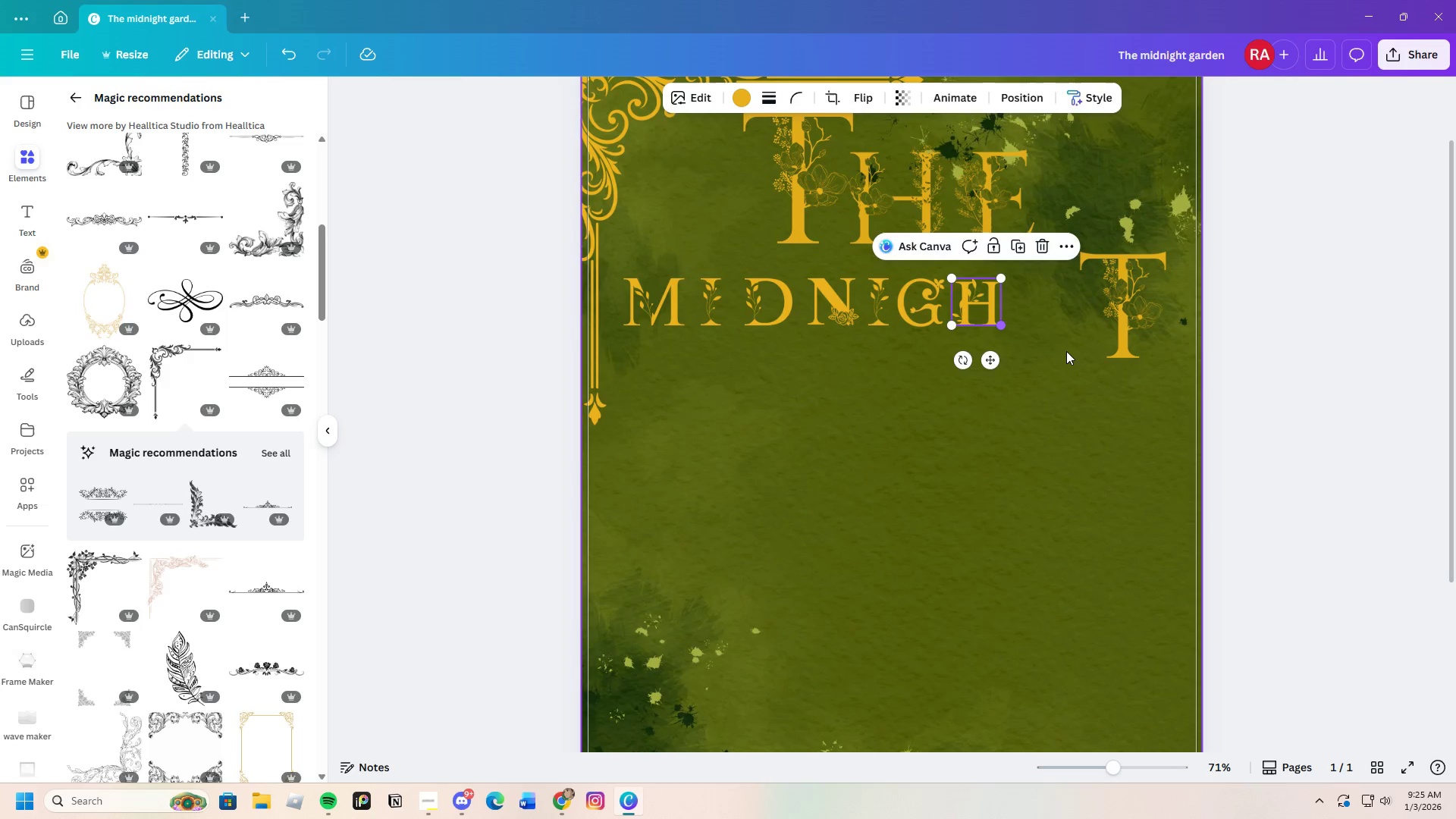 
left_click([1068, 351])
 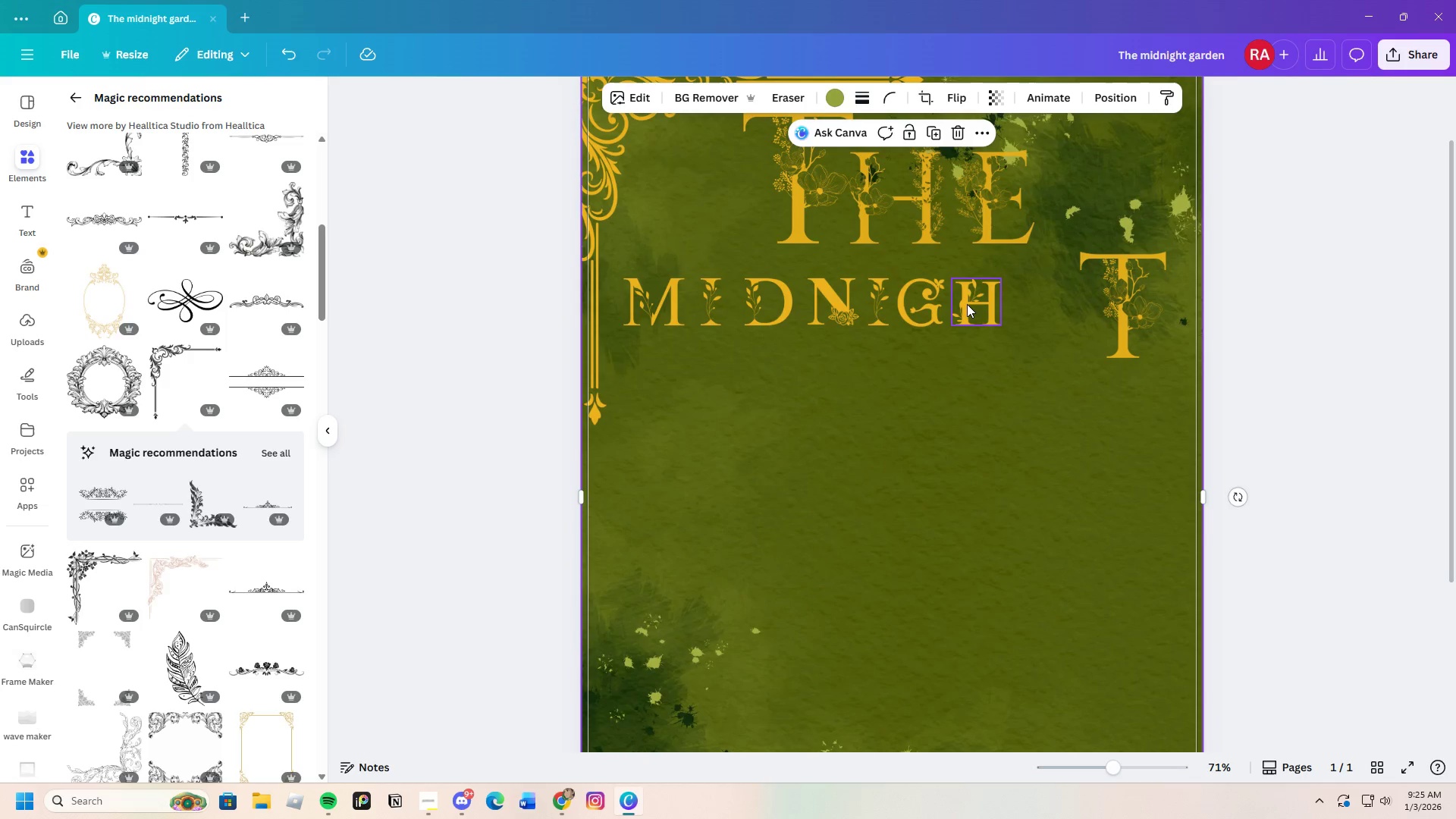 
left_click_drag(start_coordinate=[967, 303], to_coordinate=[975, 304])
 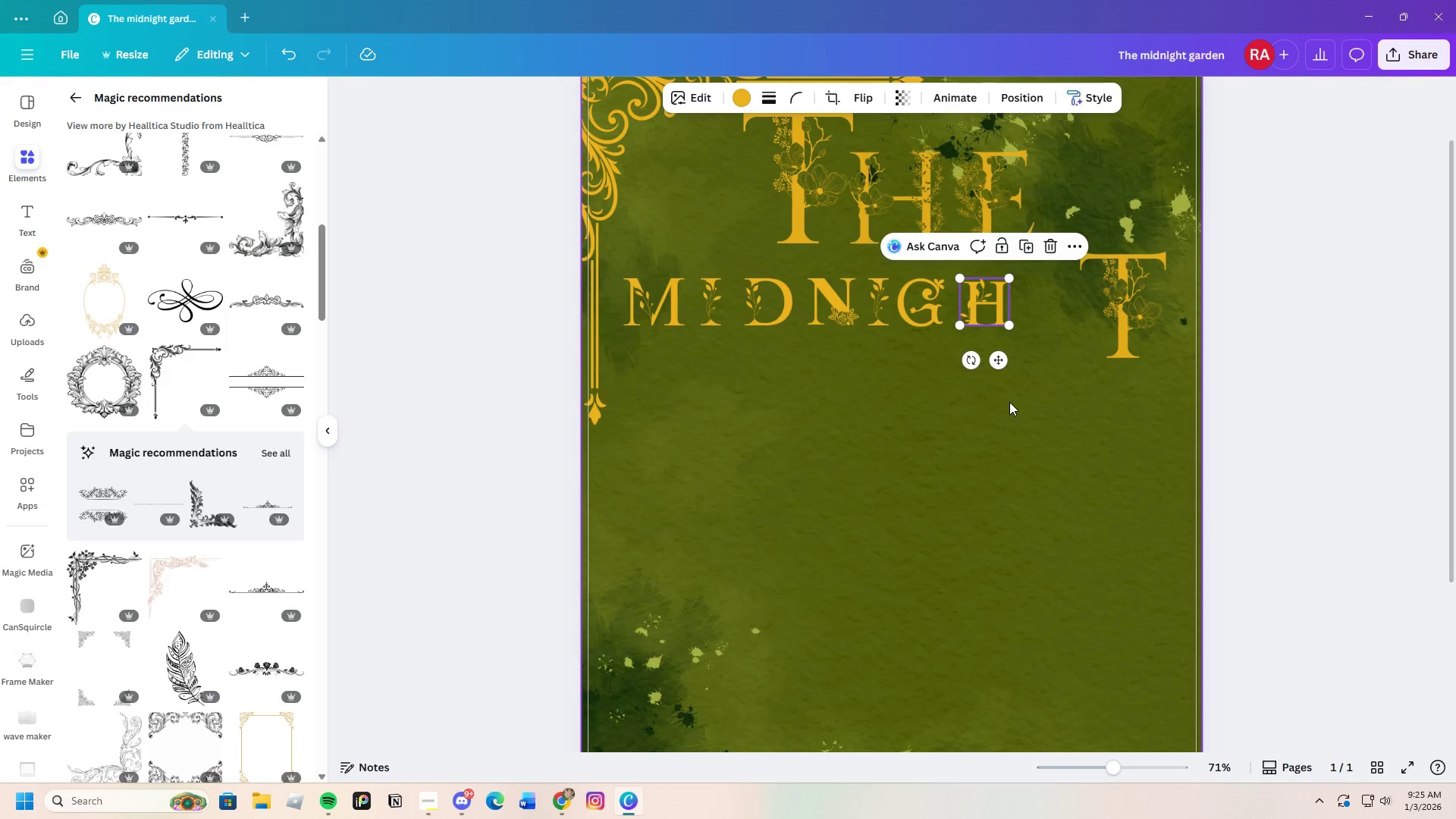 
left_click([1010, 403])
 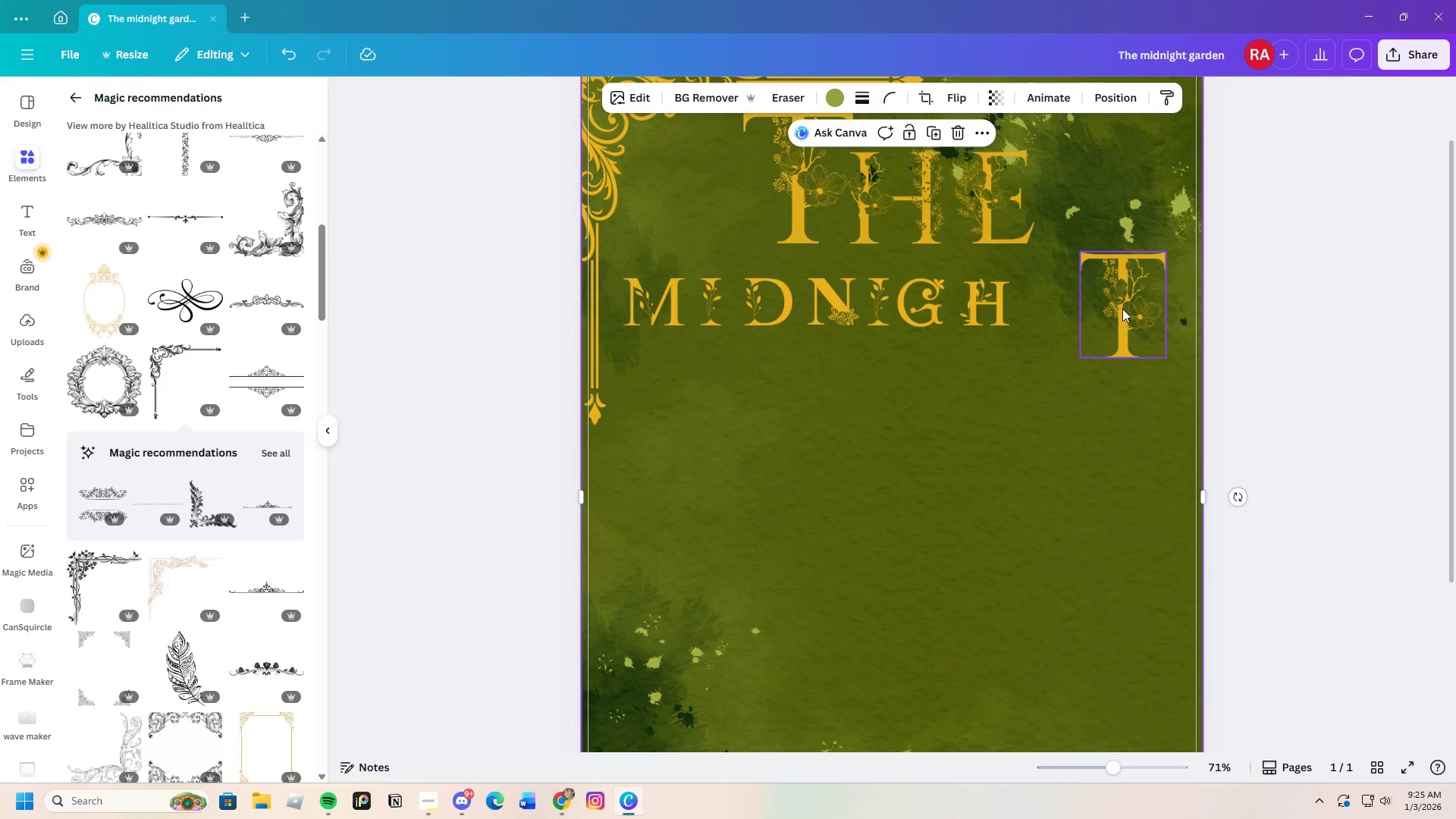 
left_click_drag(start_coordinate=[1129, 309], to_coordinate=[1063, 334])
 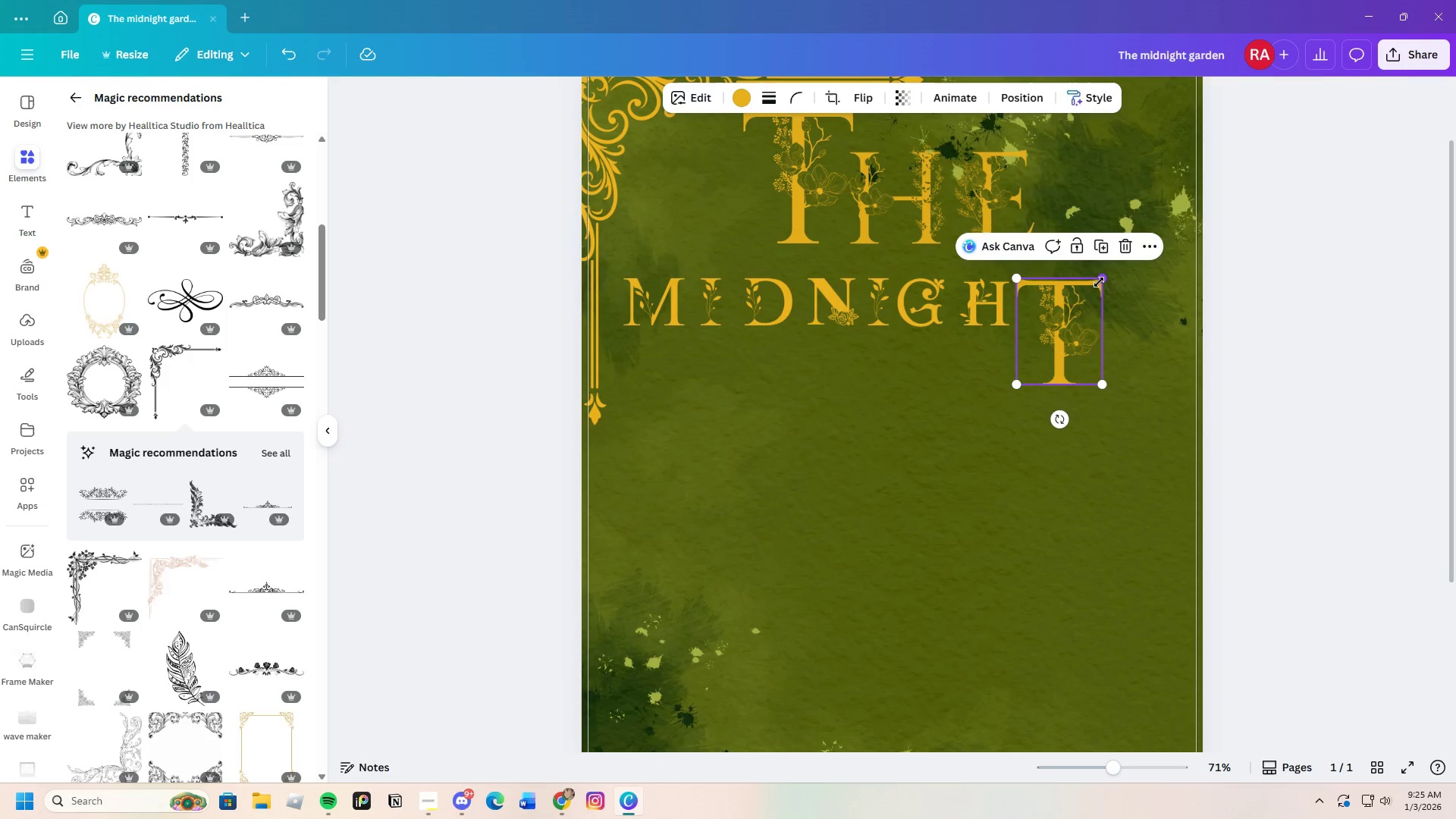 
left_click_drag(start_coordinate=[1100, 282], to_coordinate=[1069, 340])
 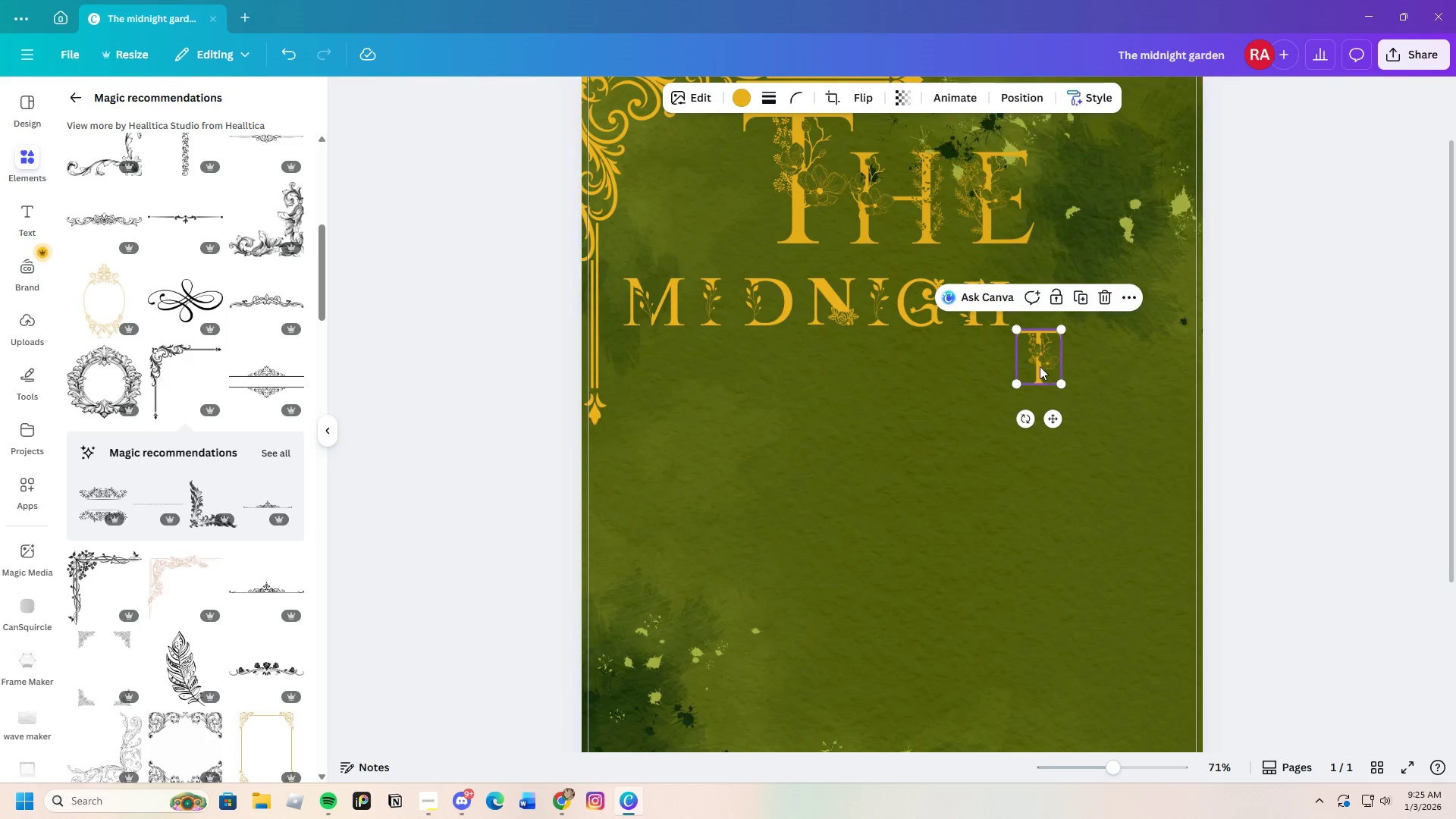 
left_click_drag(start_coordinate=[1039, 362], to_coordinate=[1045, 304])
 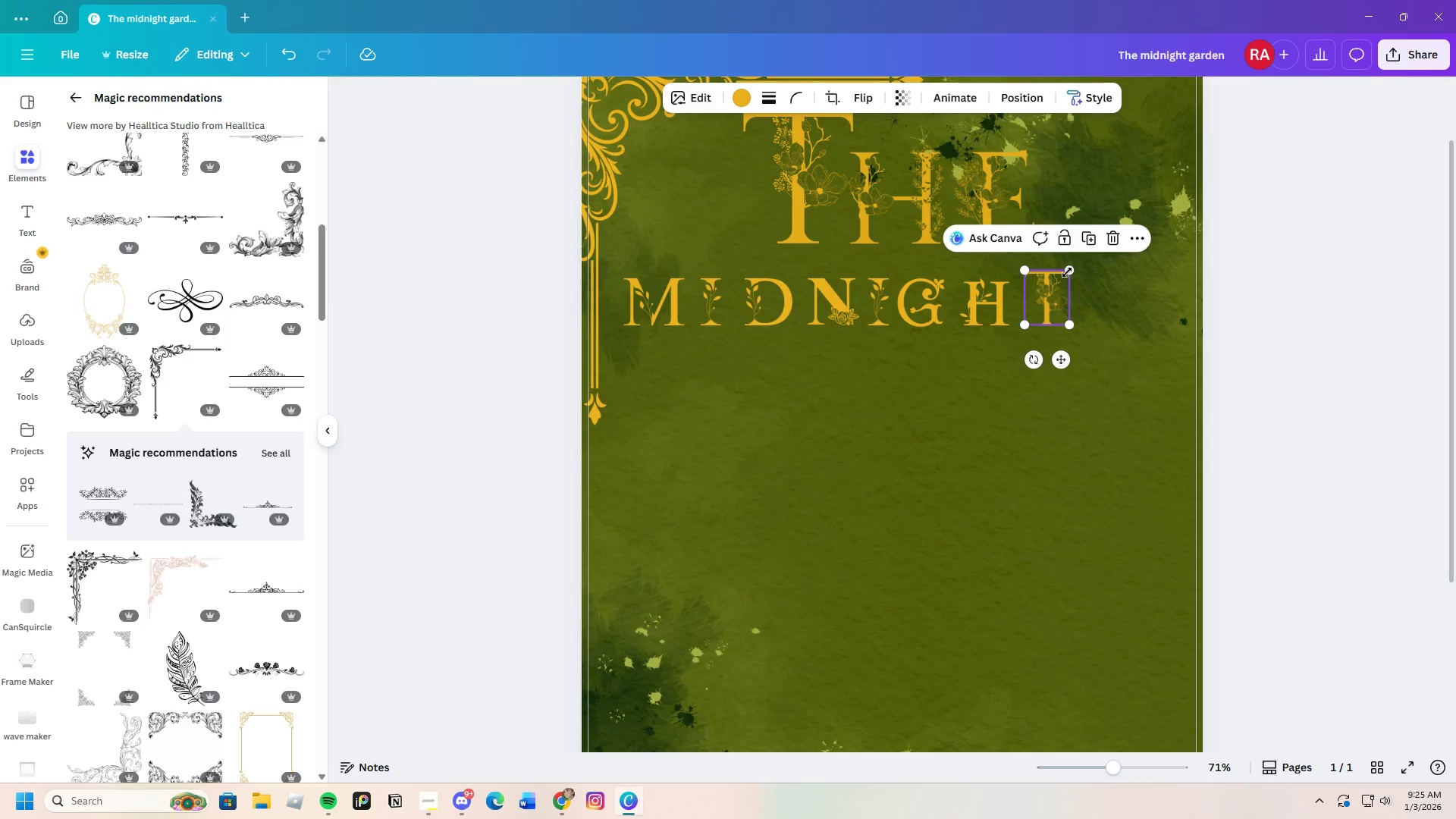 
left_click_drag(start_coordinate=[1068, 271], to_coordinate=[1059, 287])
 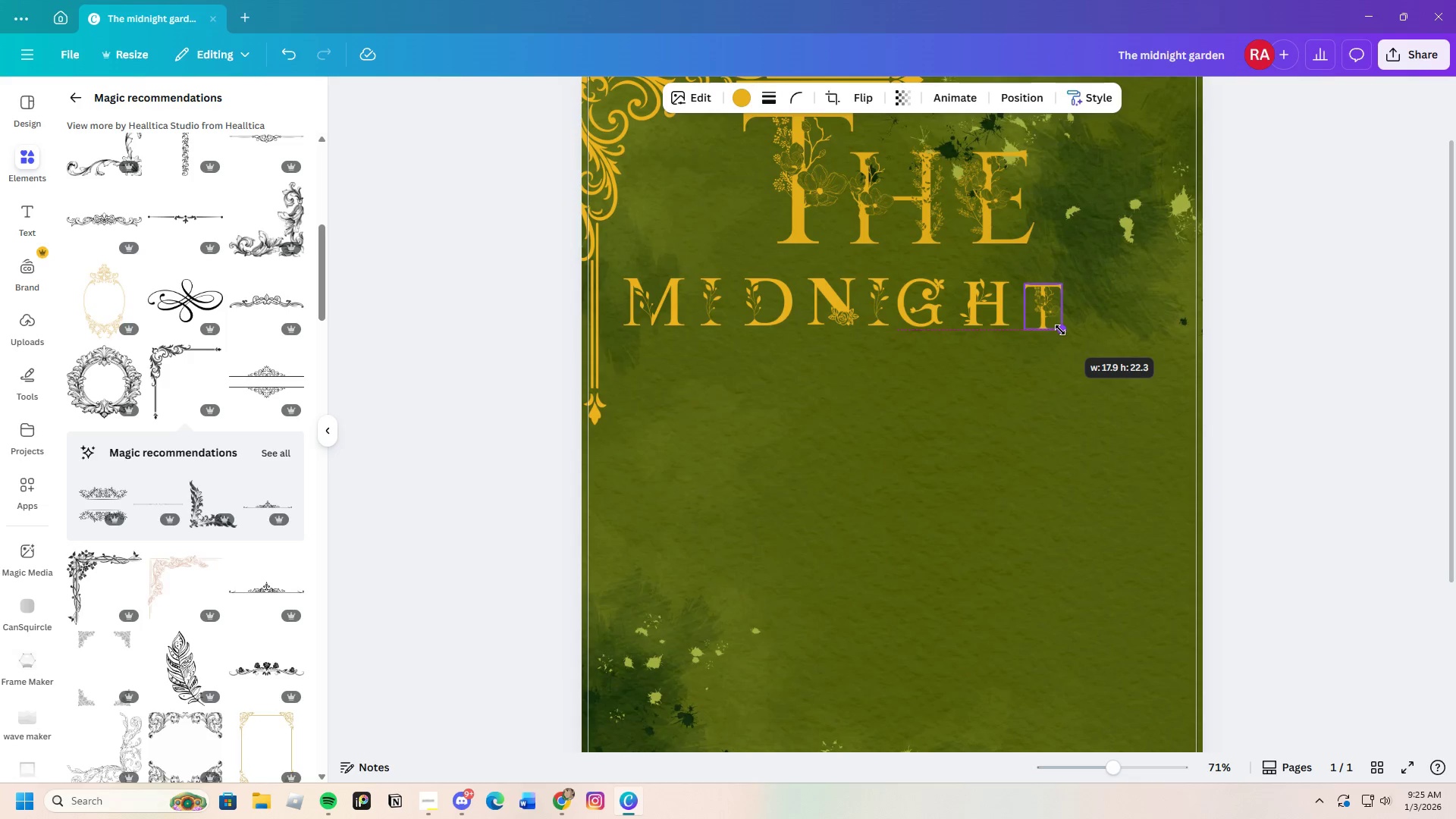 
left_click_drag(start_coordinate=[1043, 305], to_coordinate=[1038, 301])
 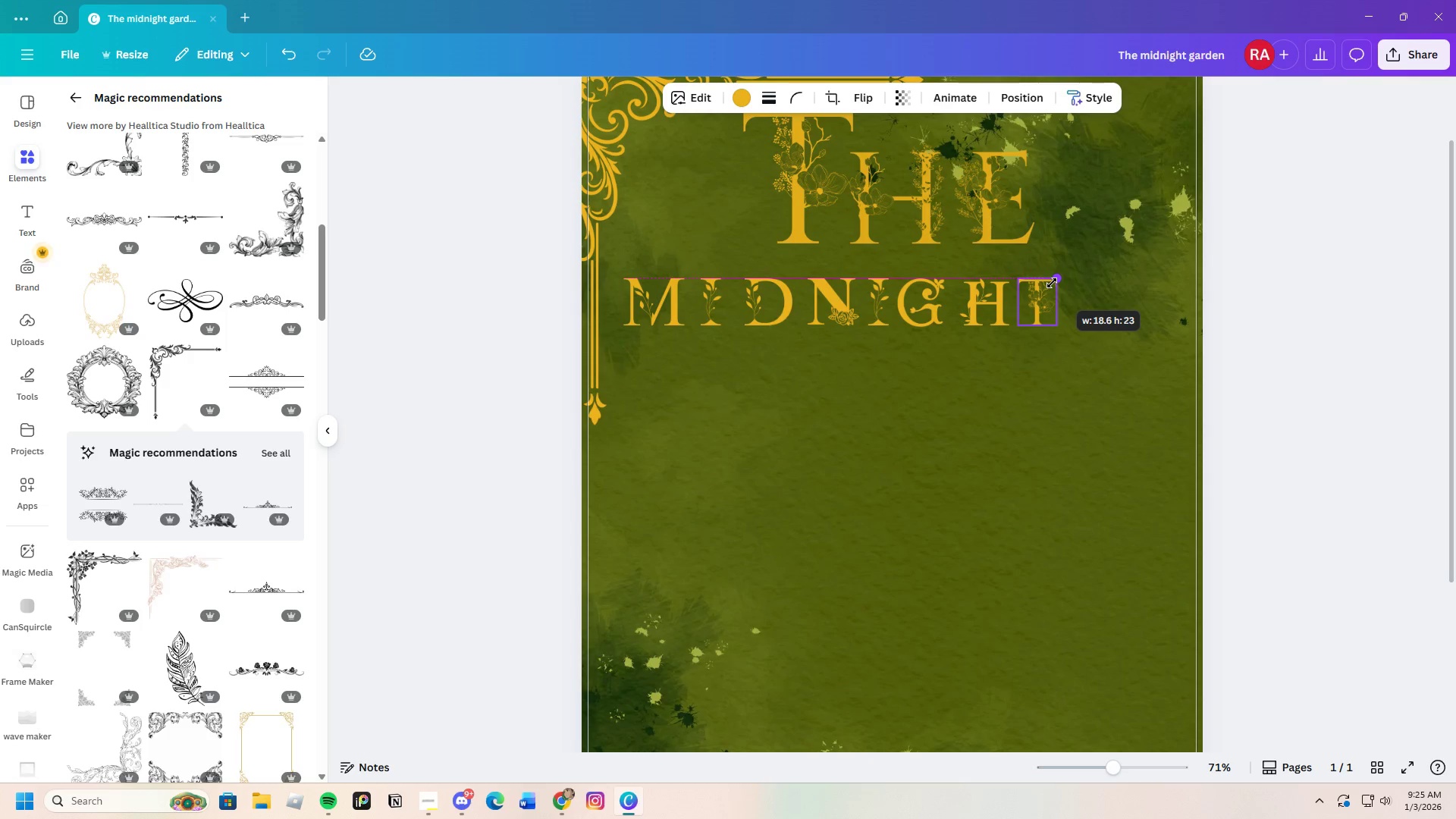 
left_click([1116, 306])
 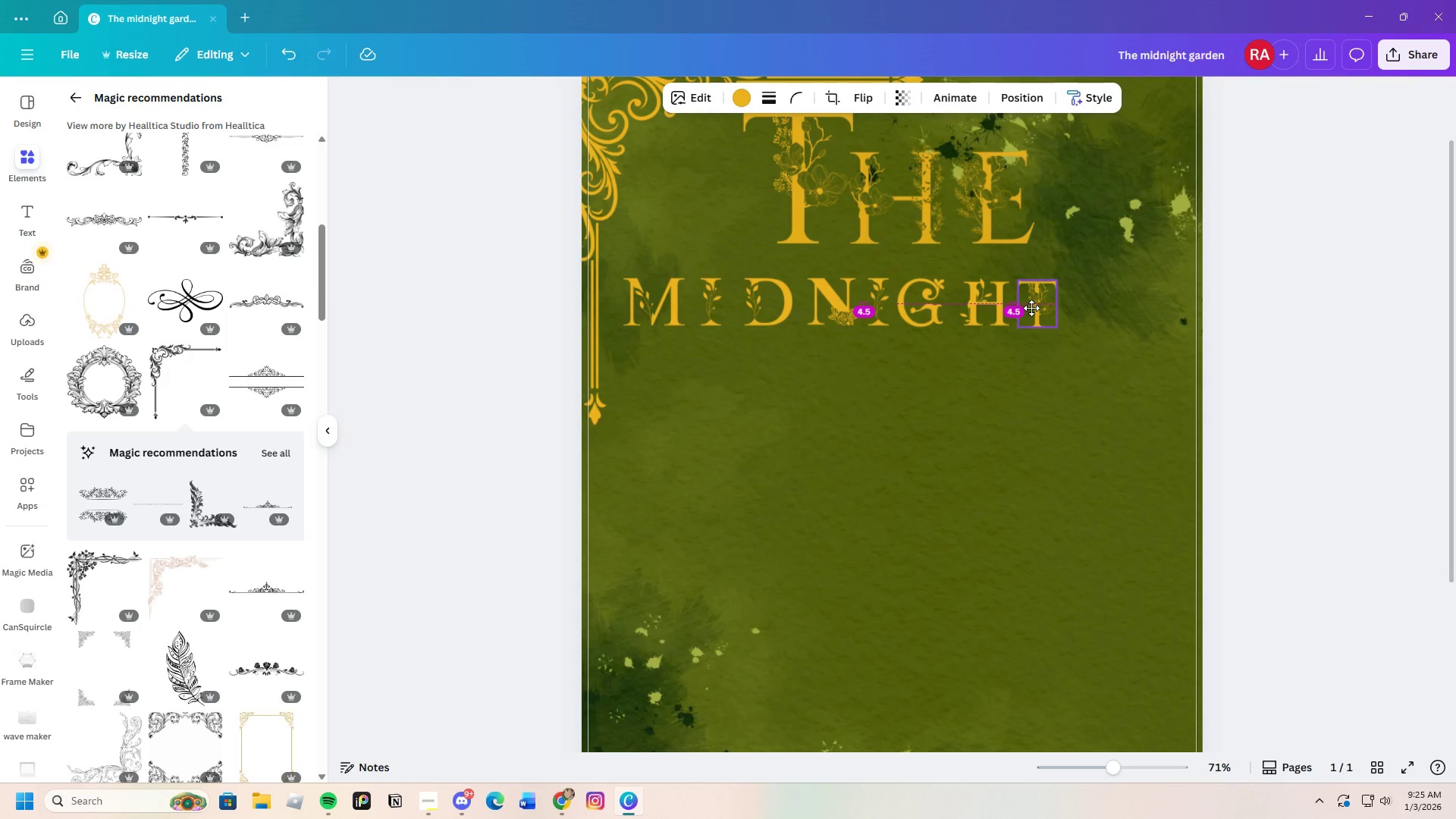 
wait(6.88)
 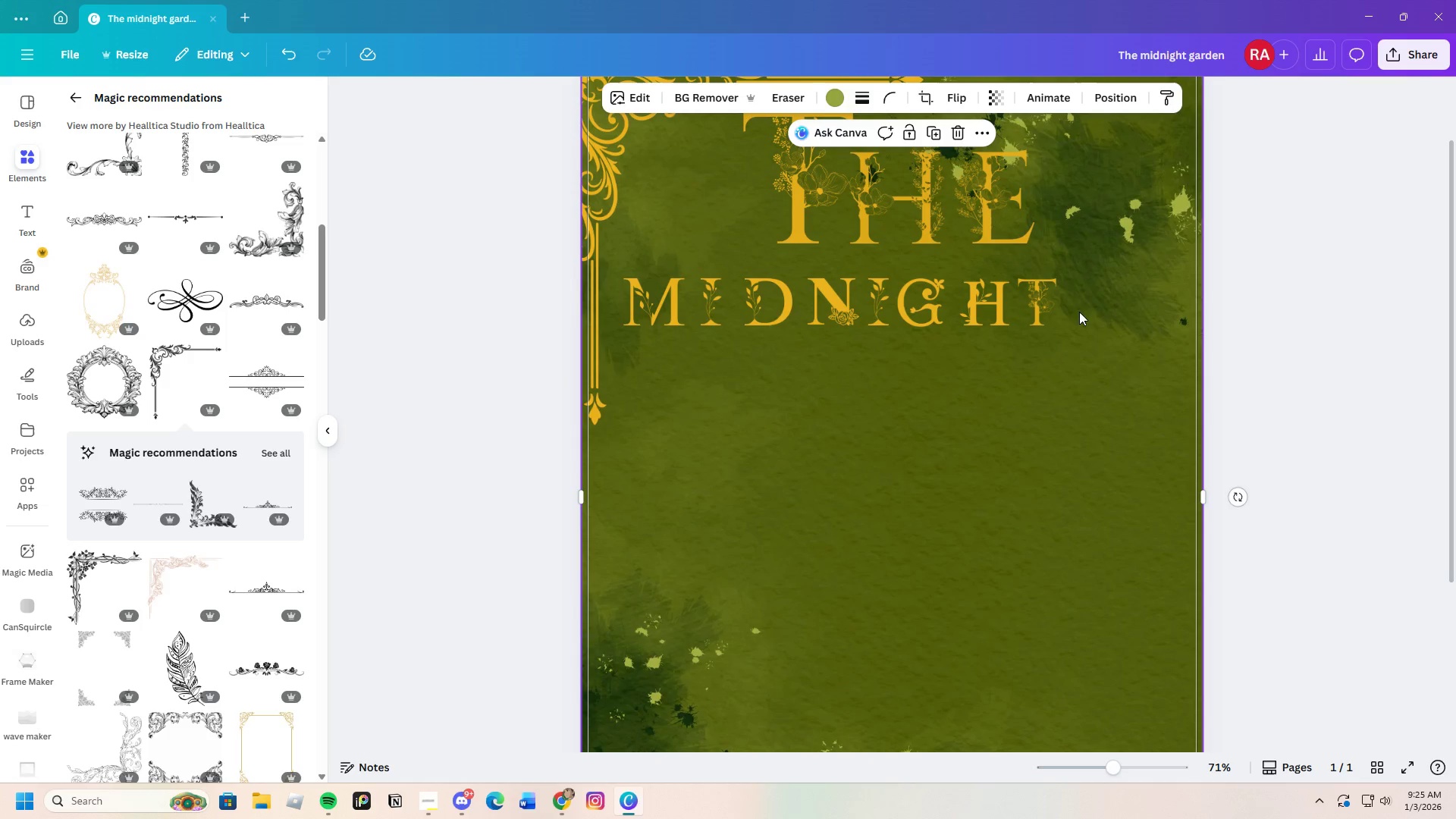 
left_click_drag(start_coordinate=[1116, 764], to_coordinate=[1137, 759])
 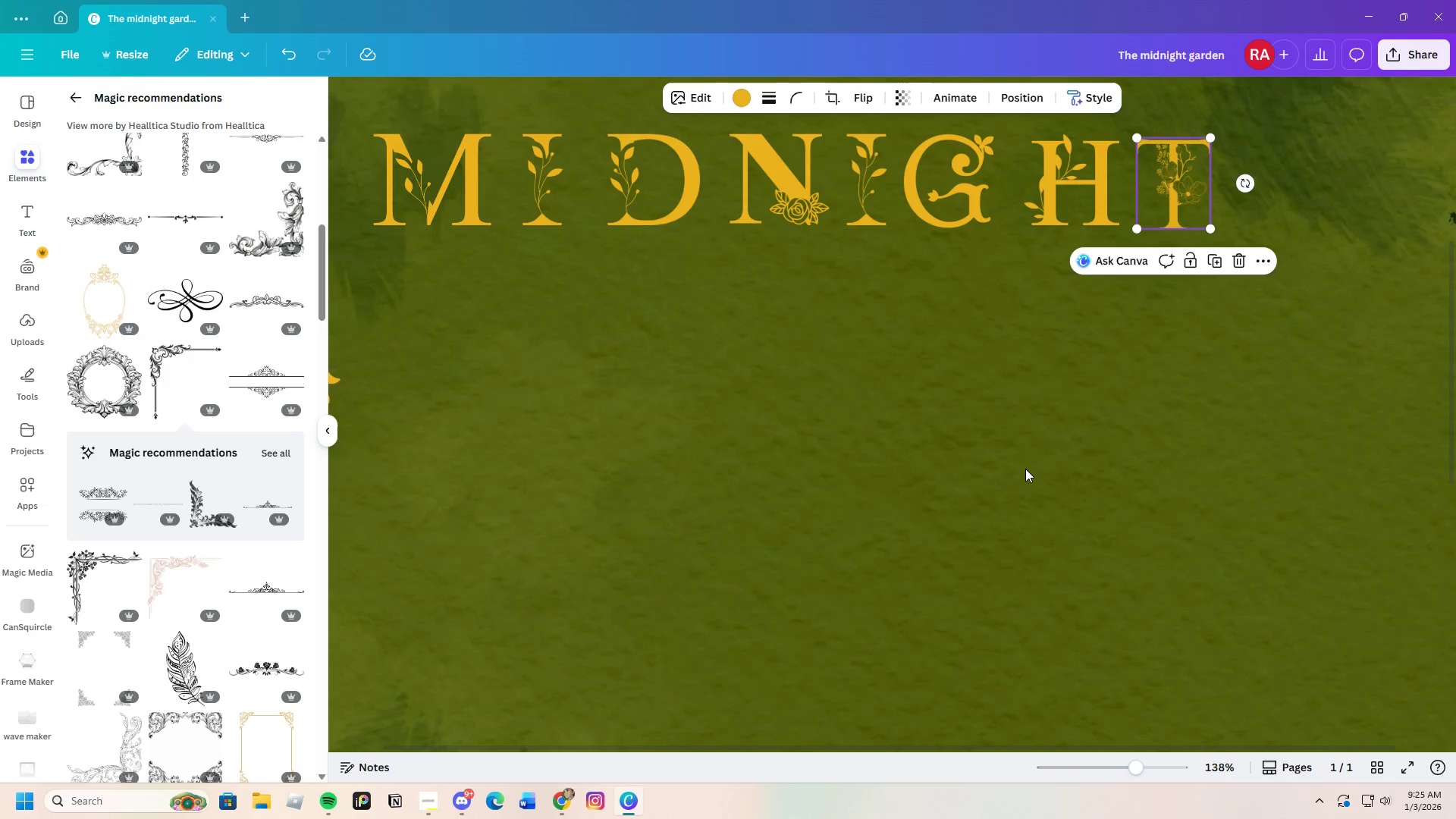 
scroll: coordinate [1018, 469], scroll_direction: up, amount: 1.0
 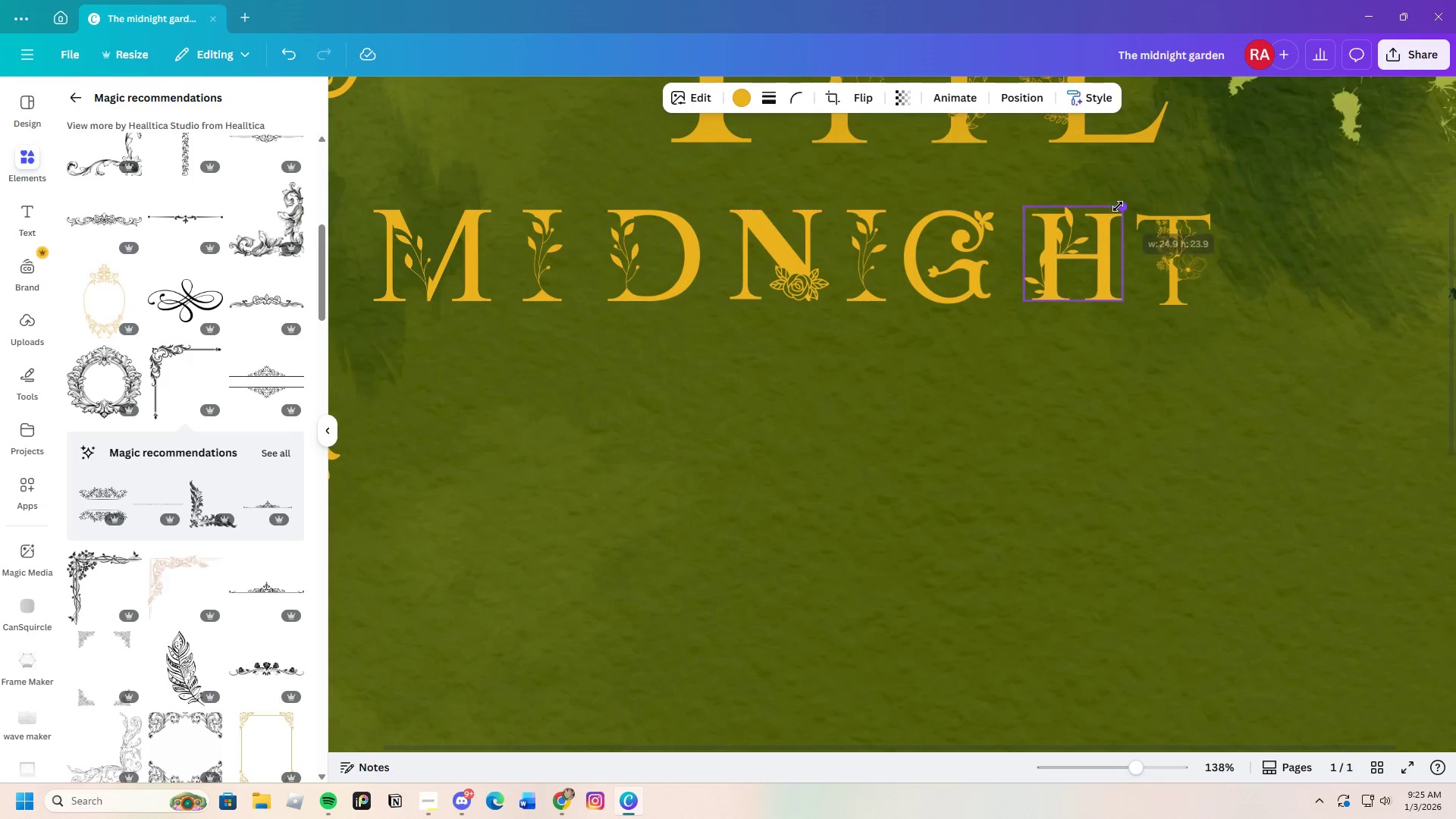 
left_click([1321, 383])
 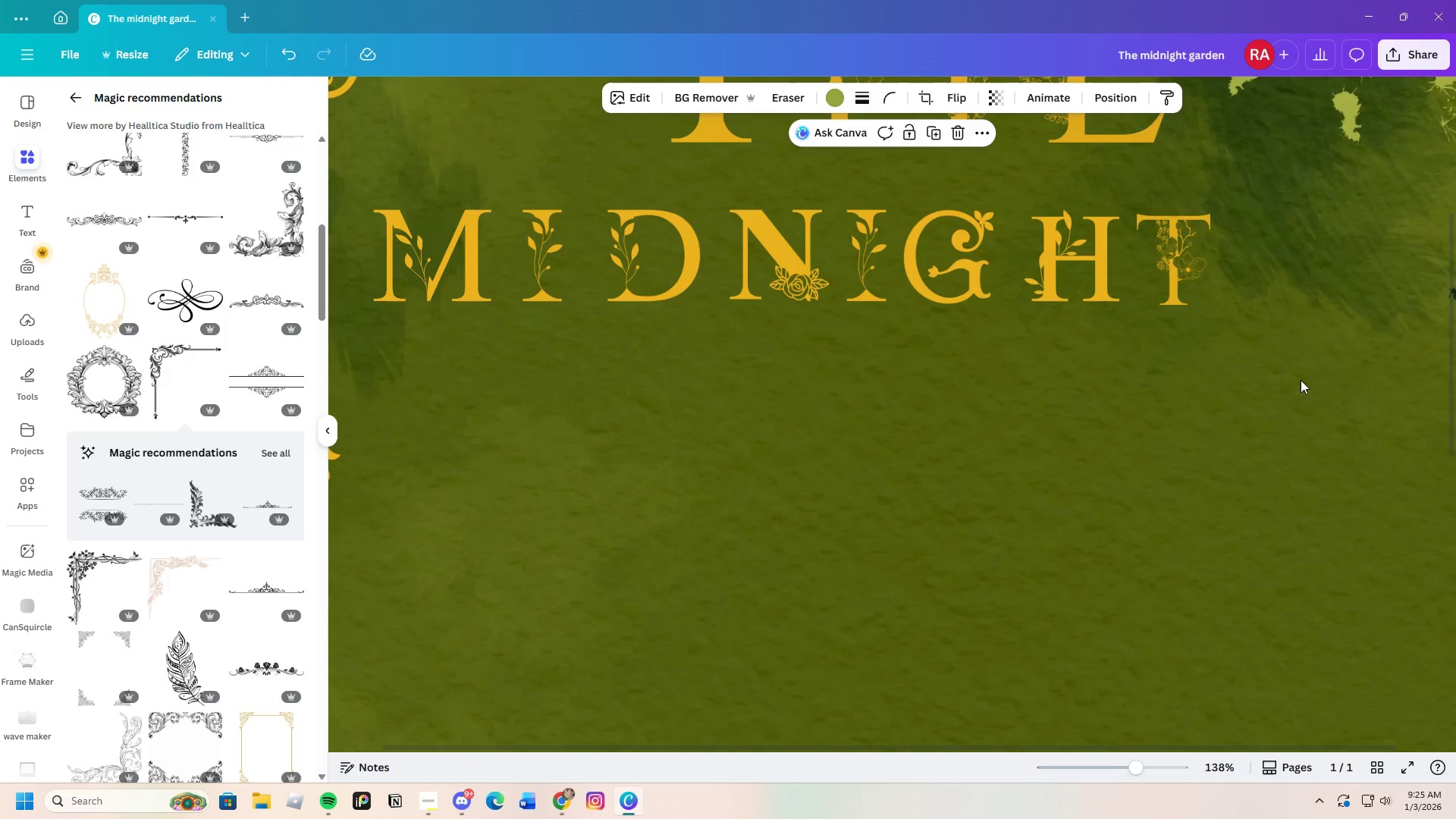 
left_click([1049, 278])
 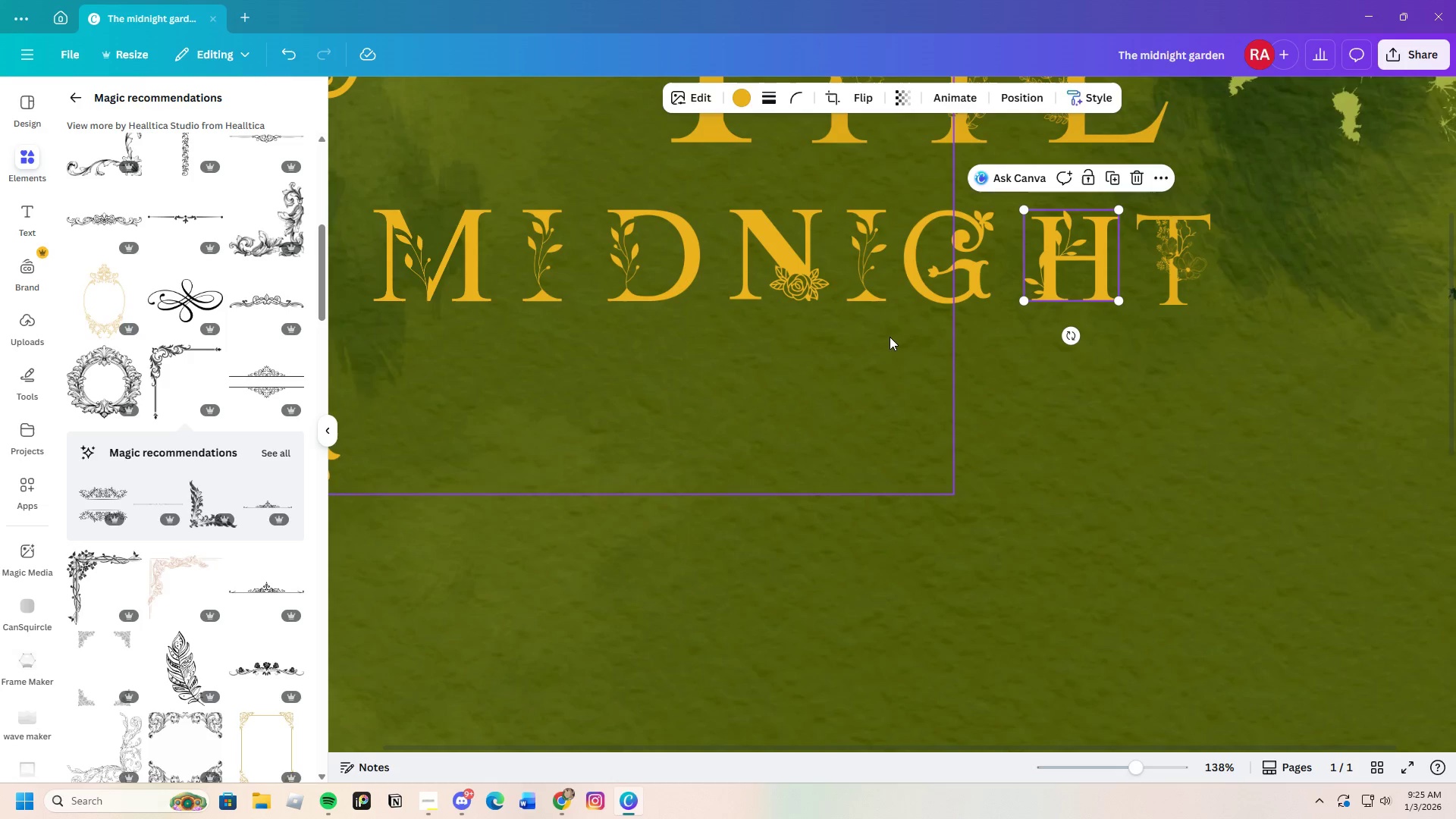 
left_click([872, 279])
 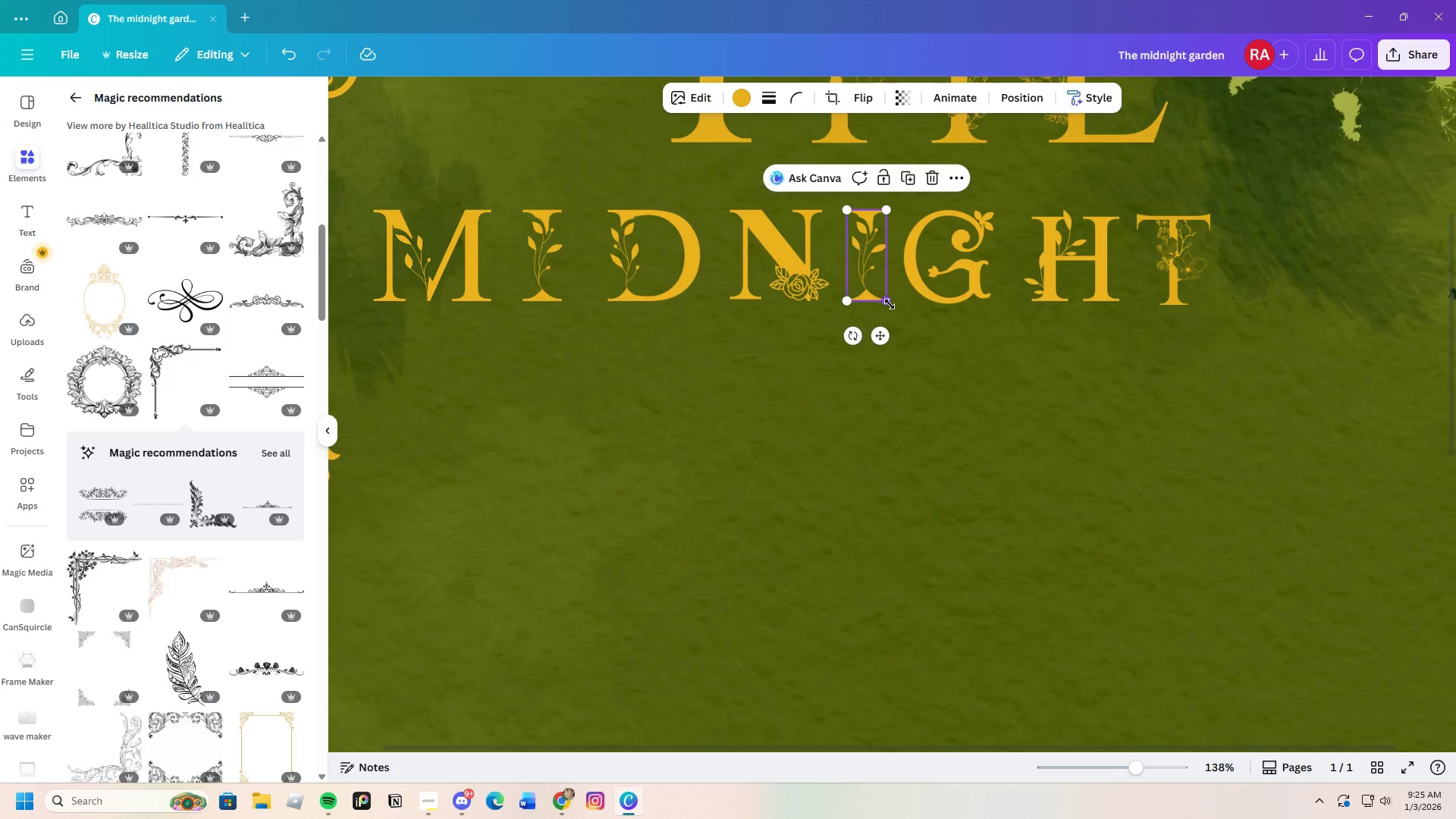 
left_click_drag(start_coordinate=[890, 304], to_coordinate=[895, 305])
 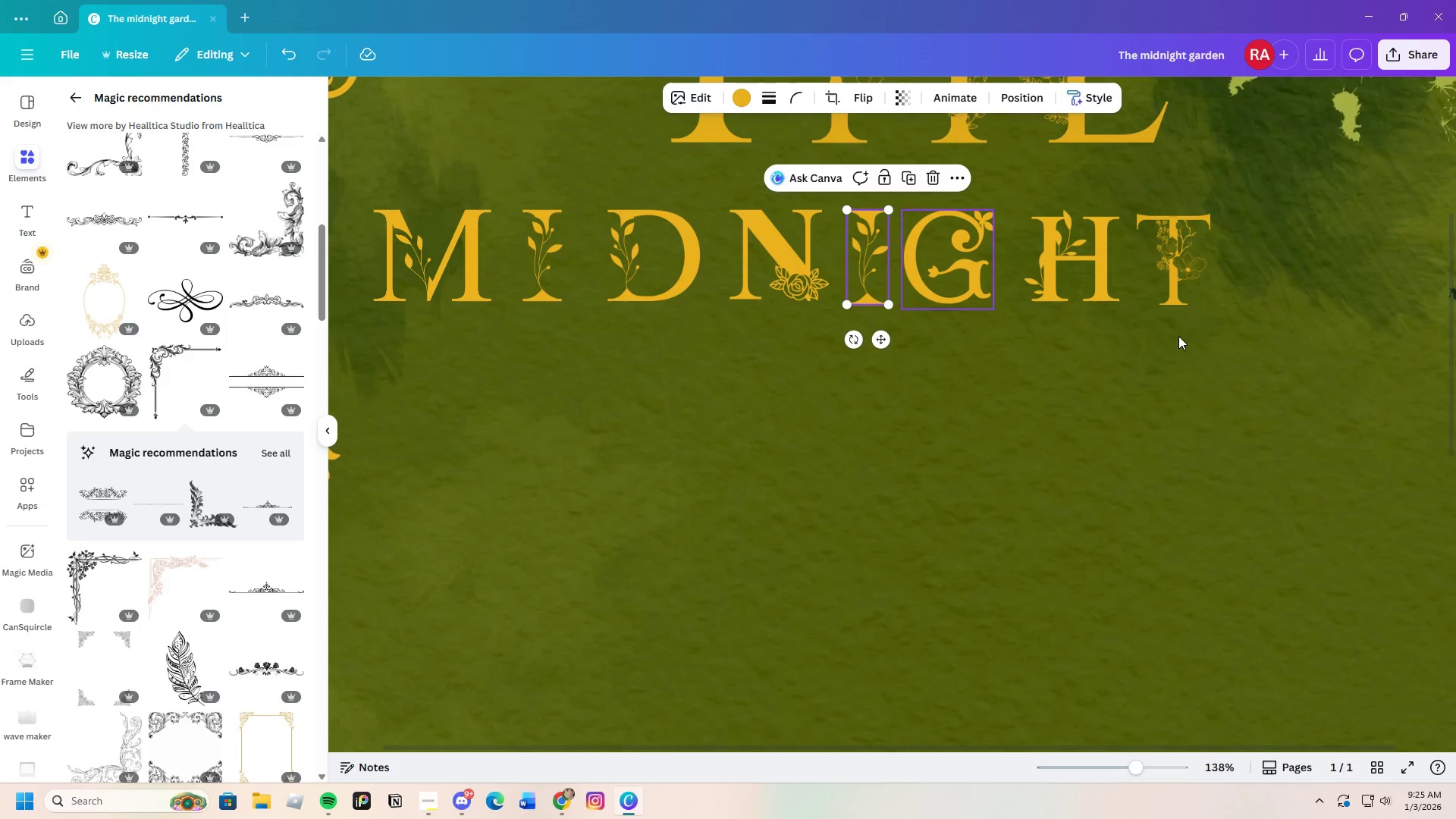 
left_click([1217, 370])
 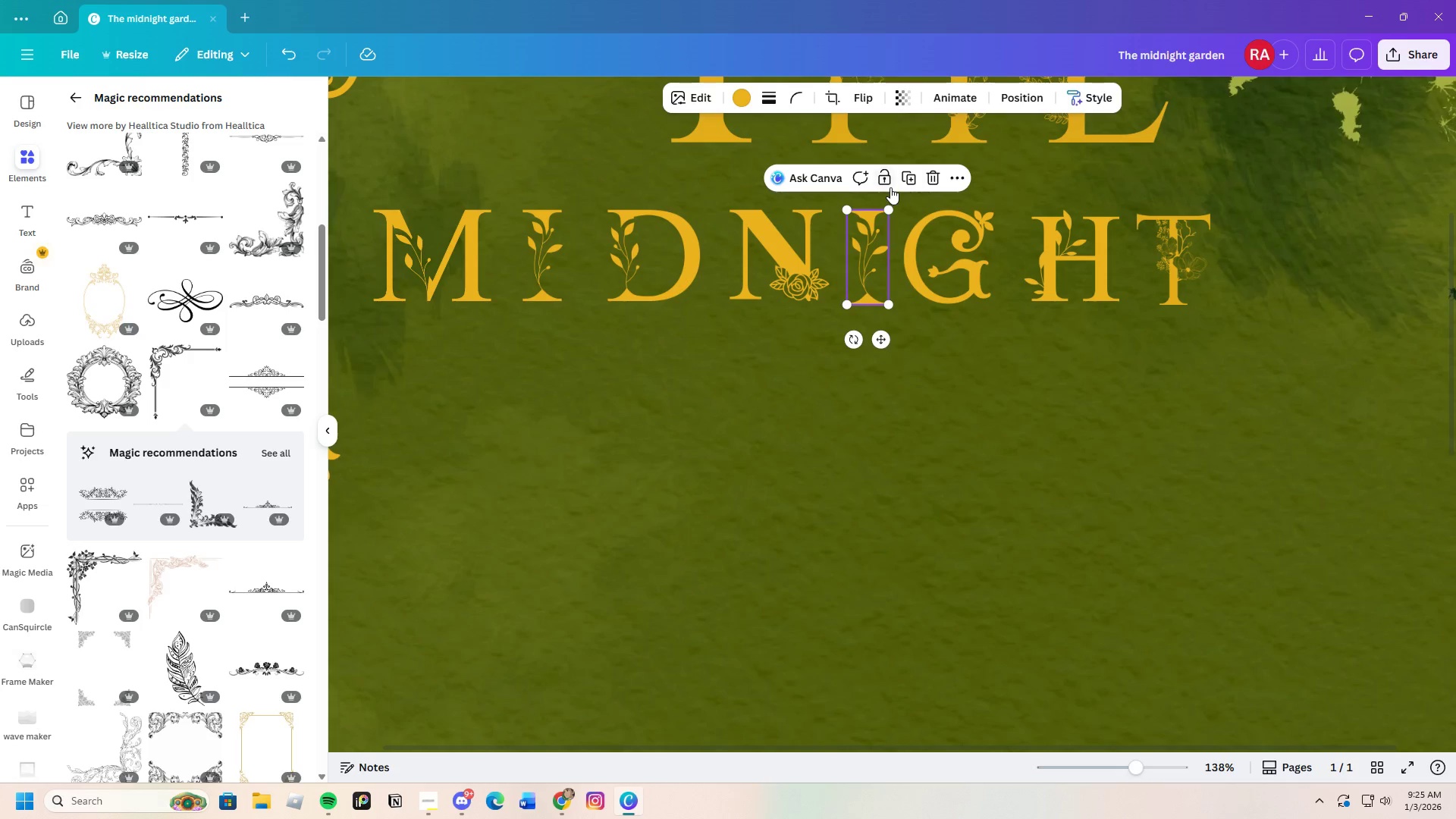 
left_click_drag(start_coordinate=[886, 212], to_coordinate=[893, 212])
 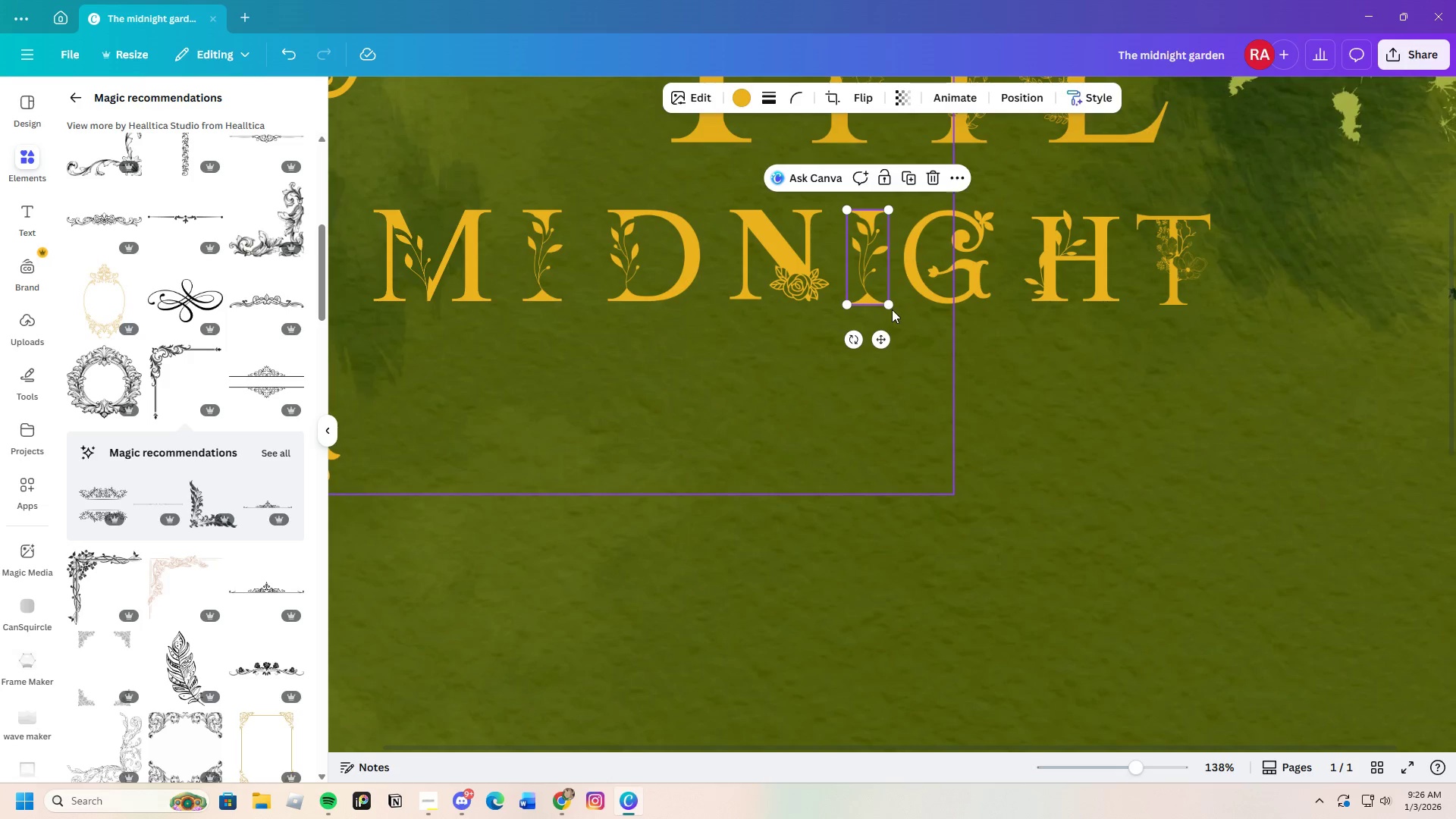 
left_click_drag(start_coordinate=[887, 309], to_coordinate=[883, 302])
 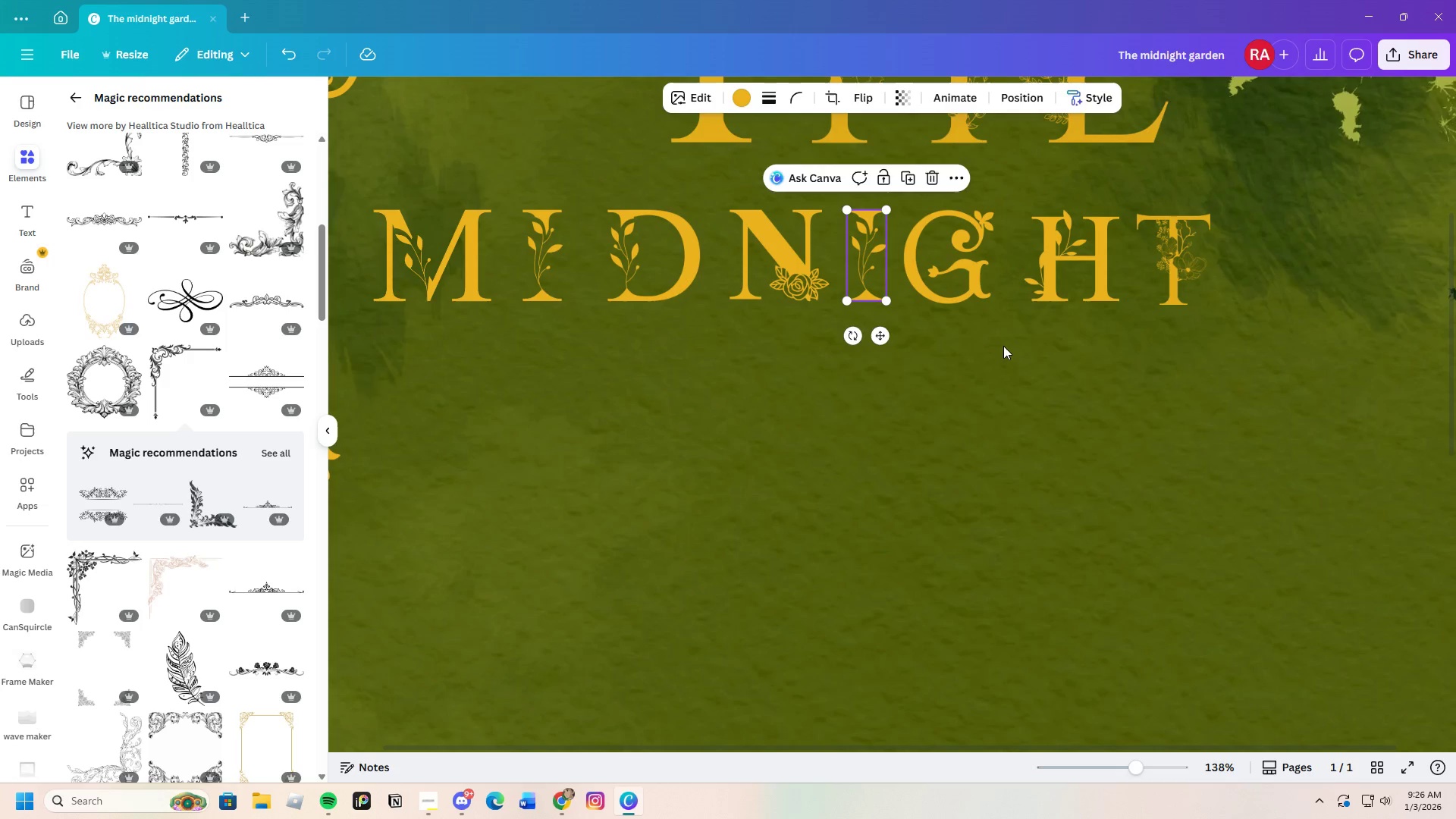 
left_click([1003, 346])
 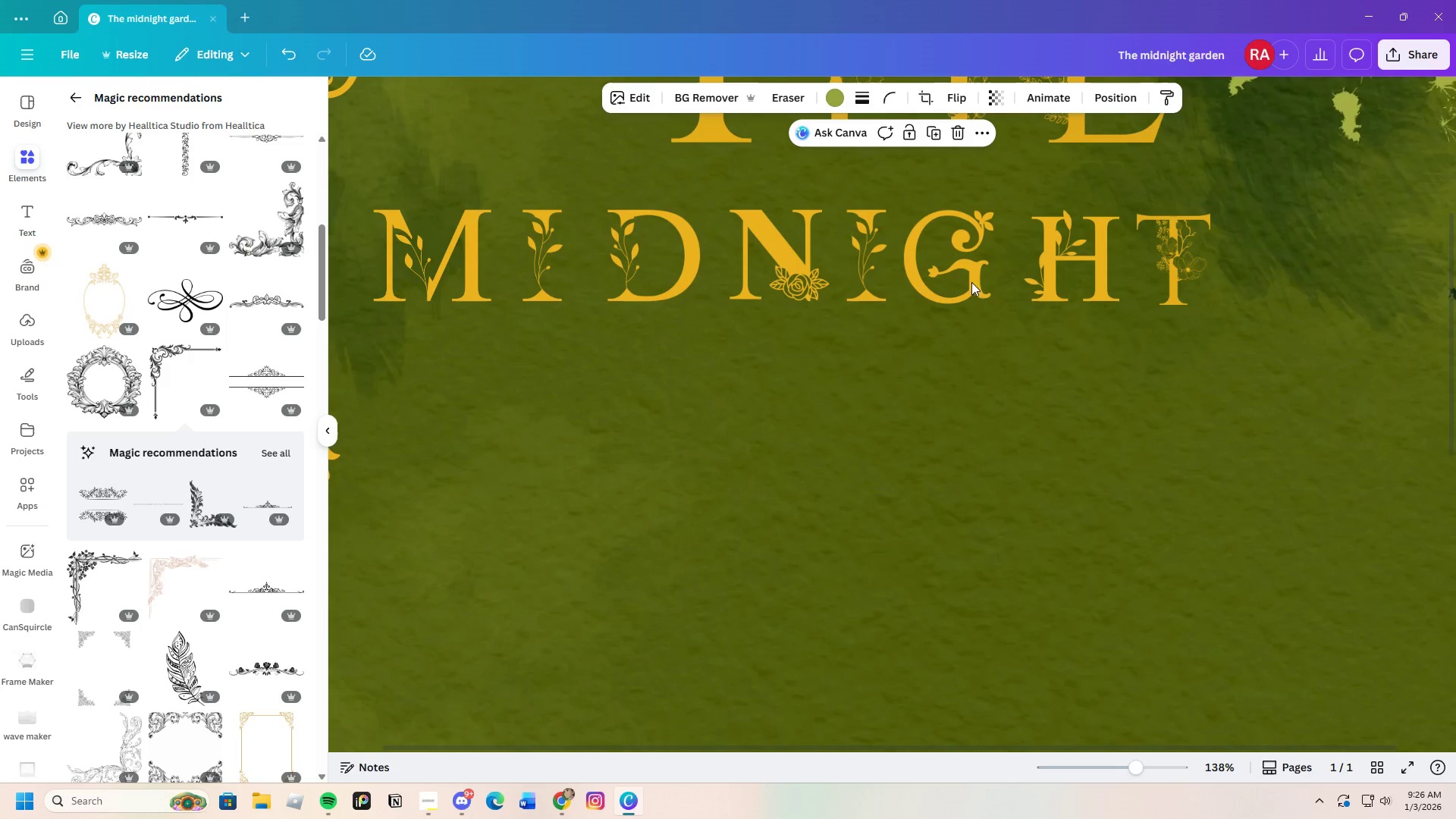 
left_click([955, 268])
 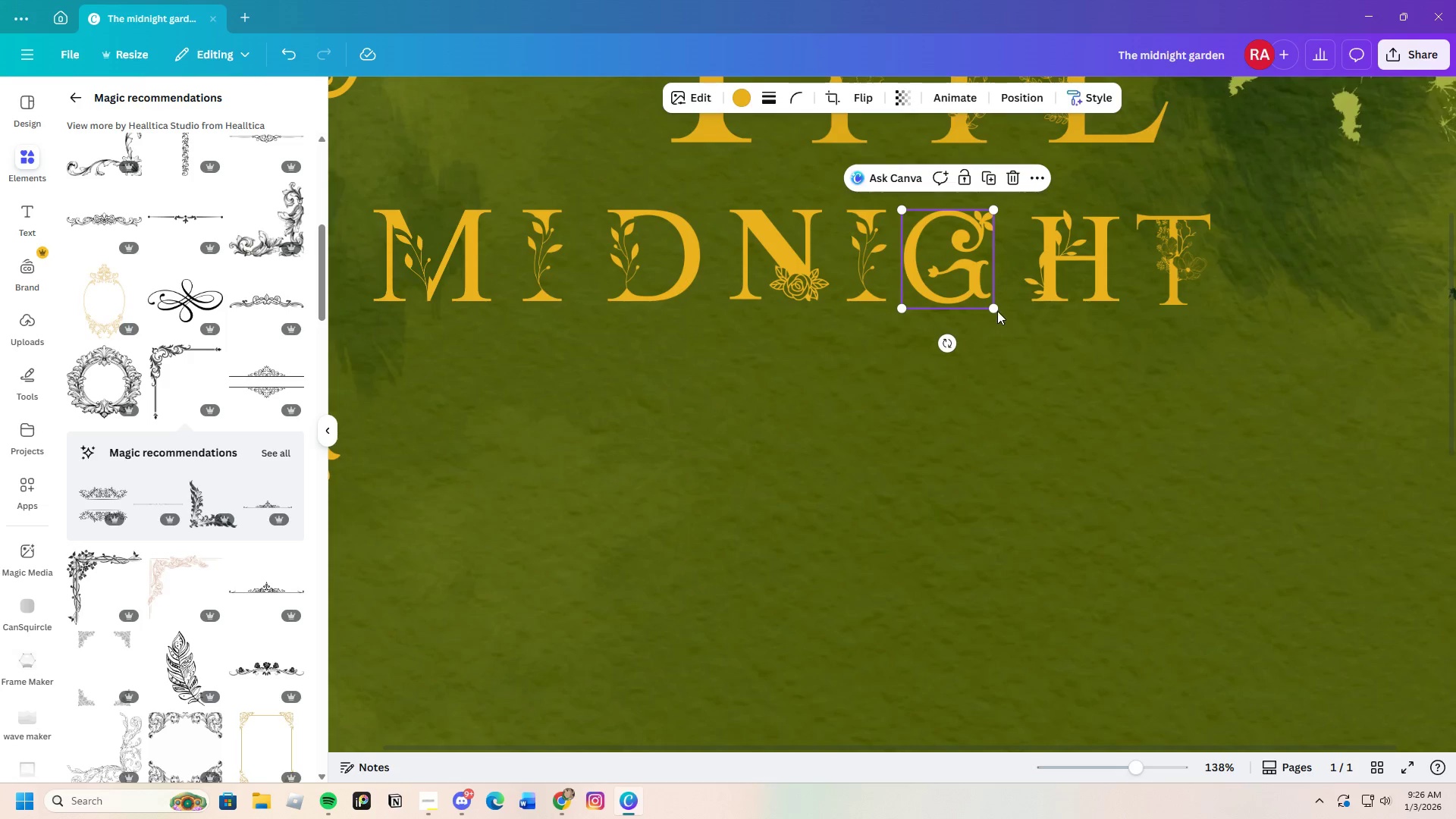 
left_click_drag(start_coordinate=[996, 311], to_coordinate=[990, 300])
 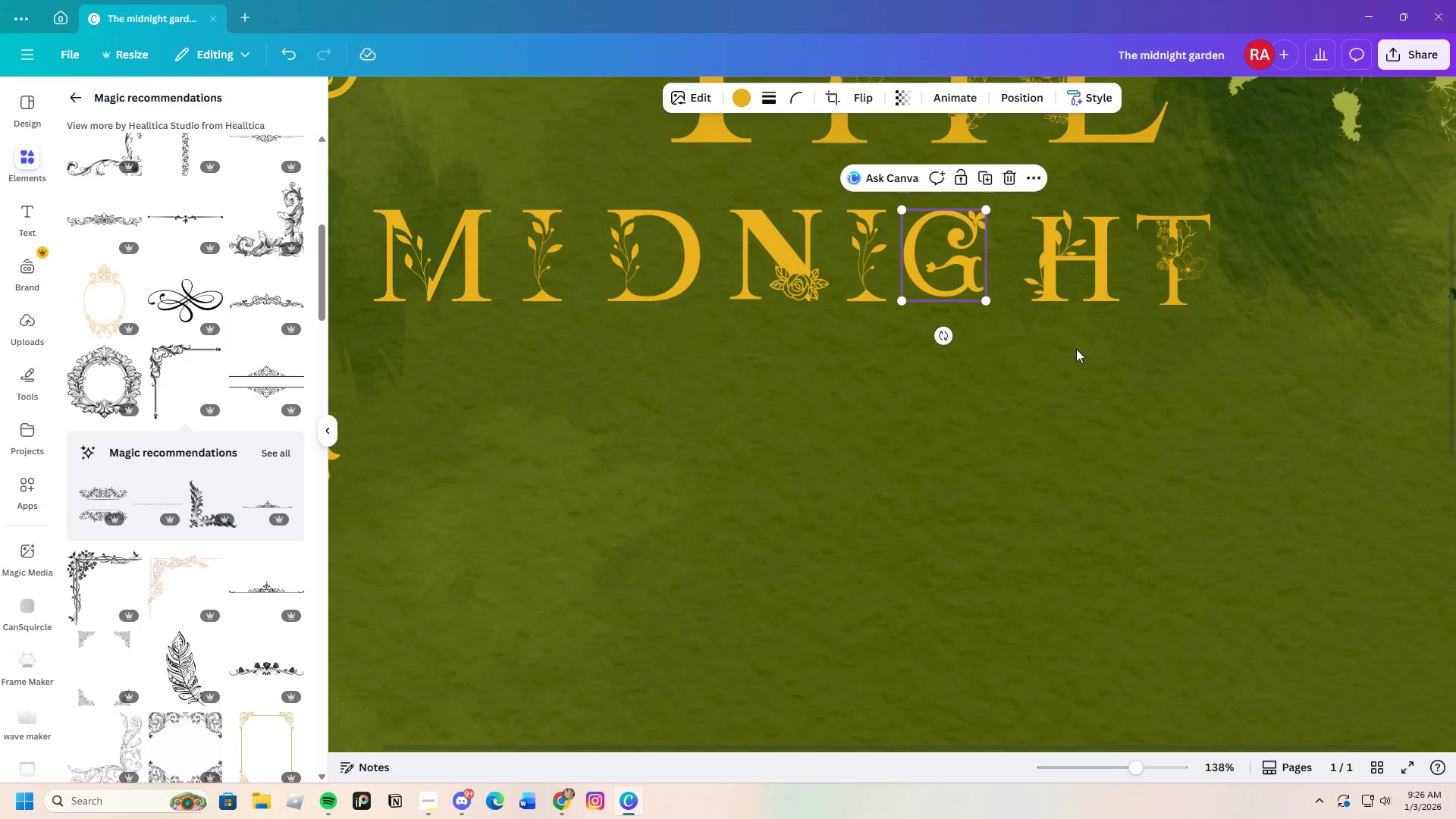 
left_click([1076, 349])
 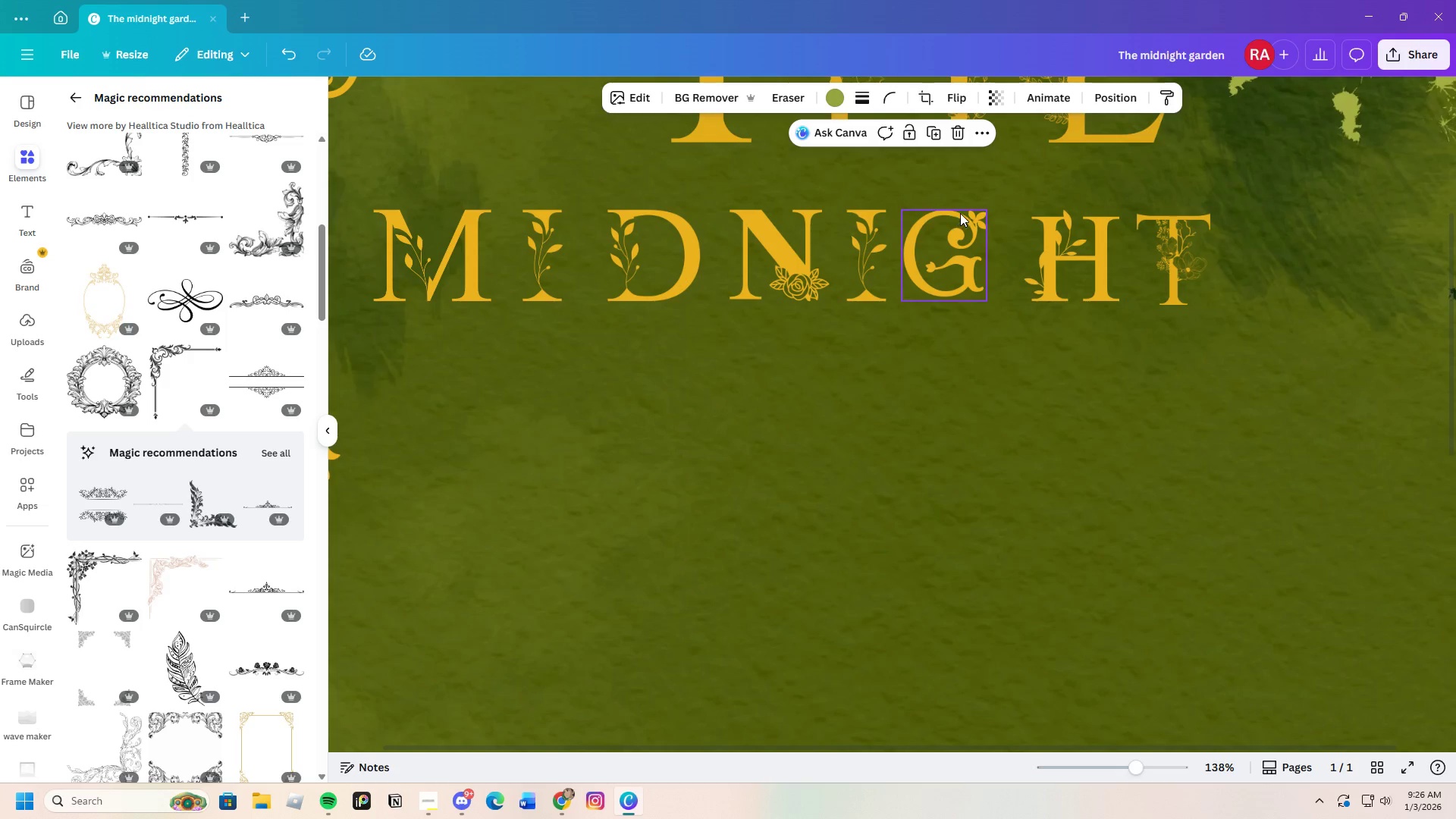 
left_click([962, 213])
 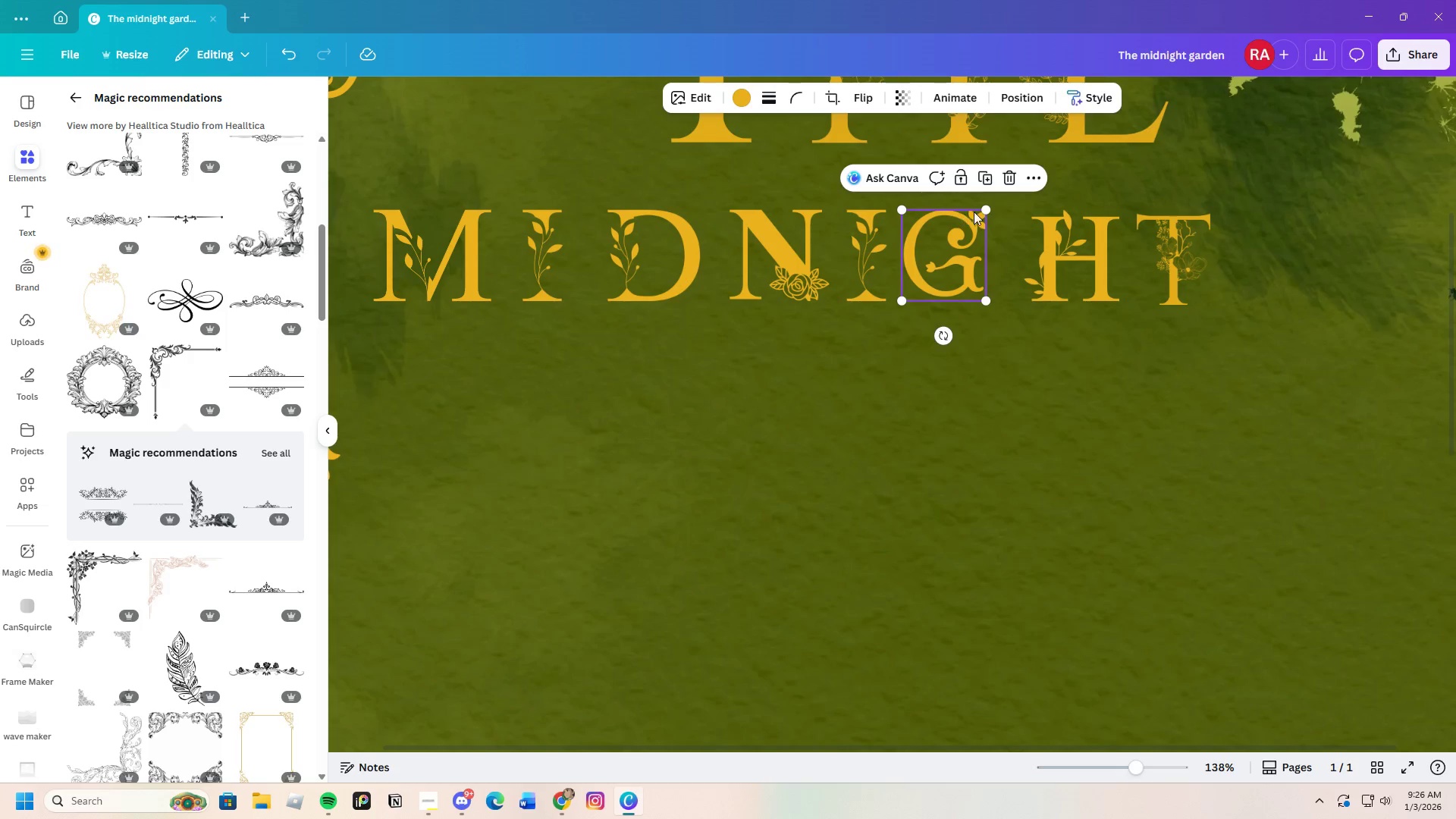 
mouse_move([1002, 226])
 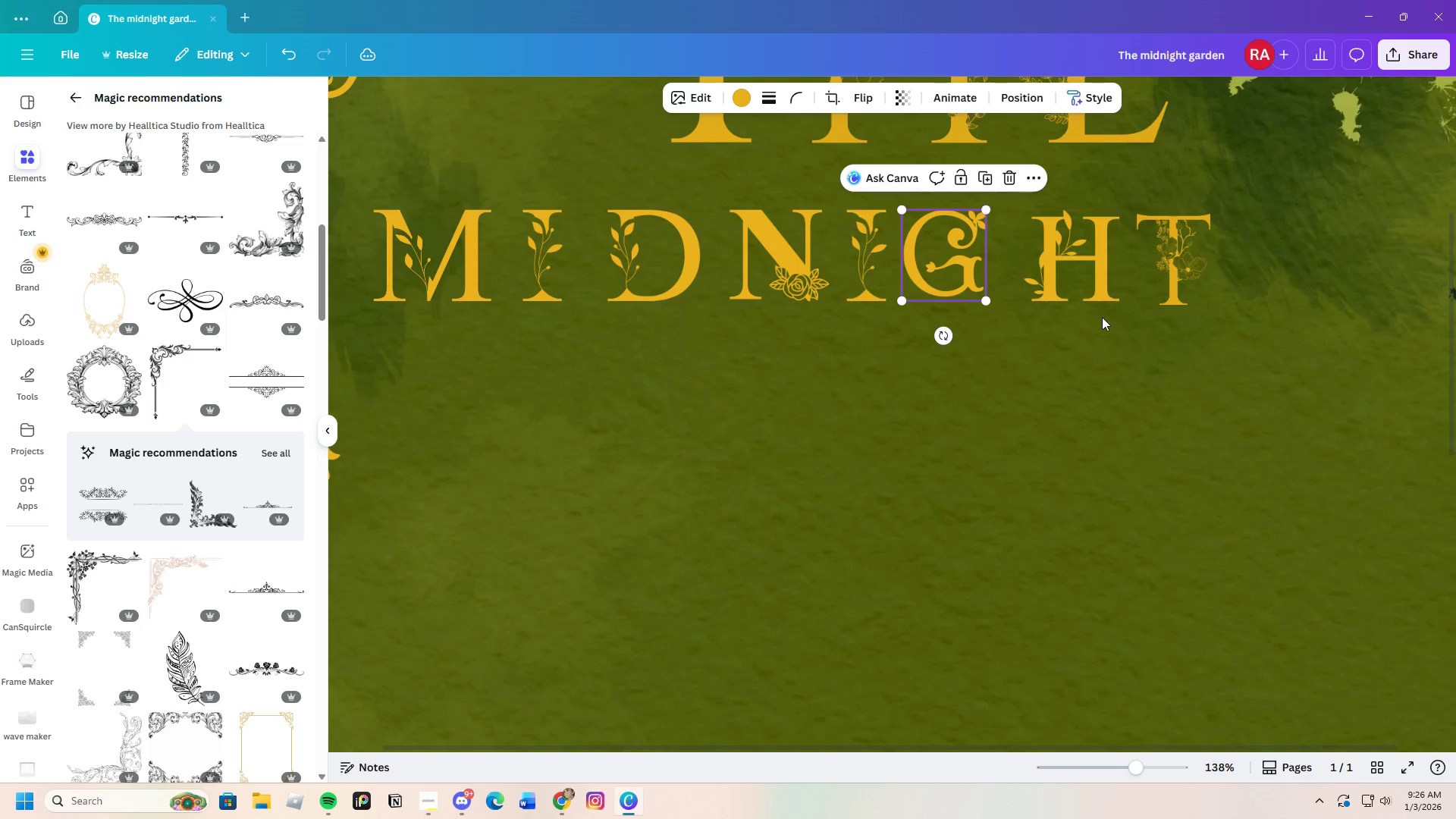 
left_click([1103, 322])
 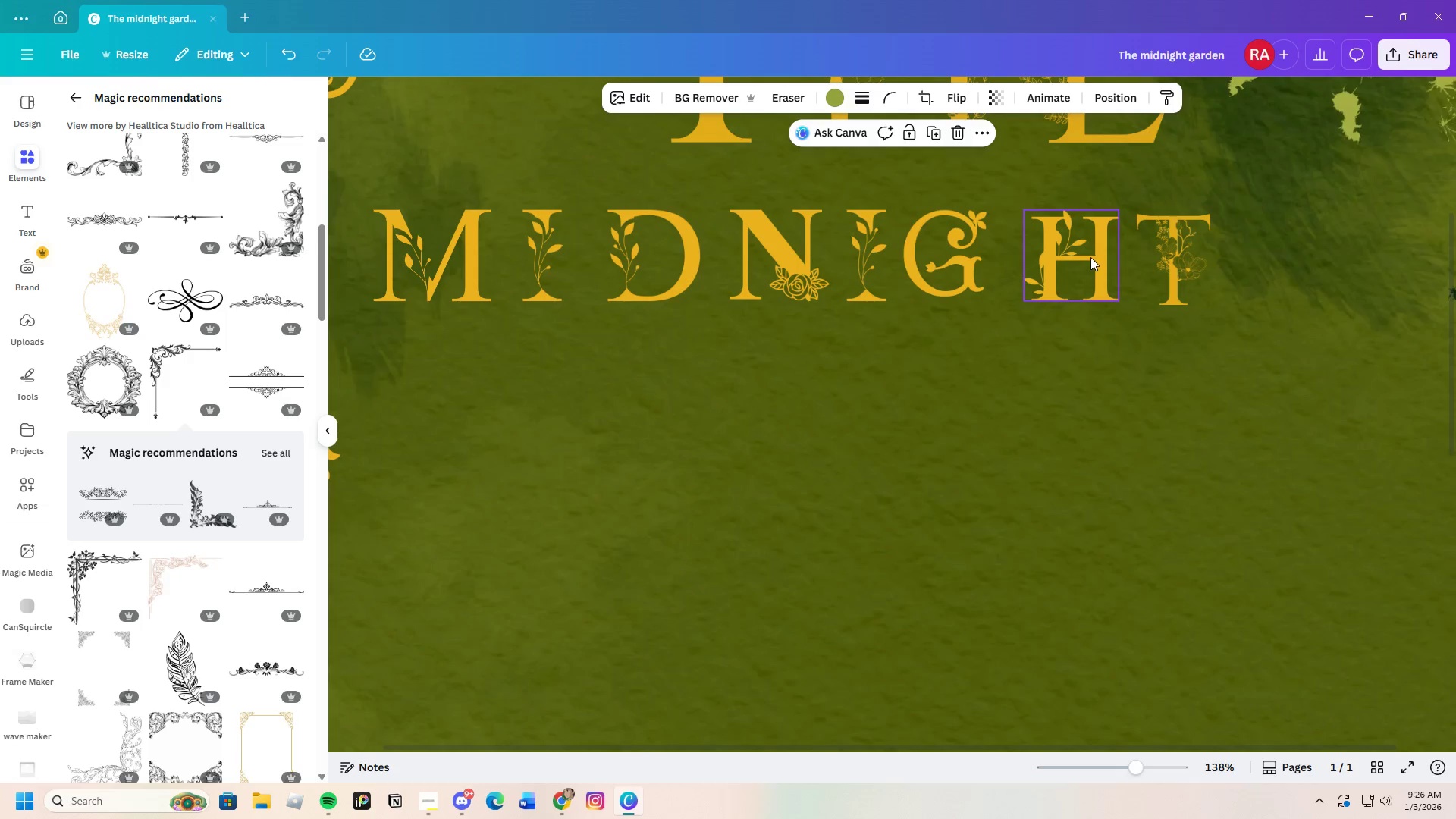 
left_click_drag(start_coordinate=[1090, 257], to_coordinate=[1076, 253])
 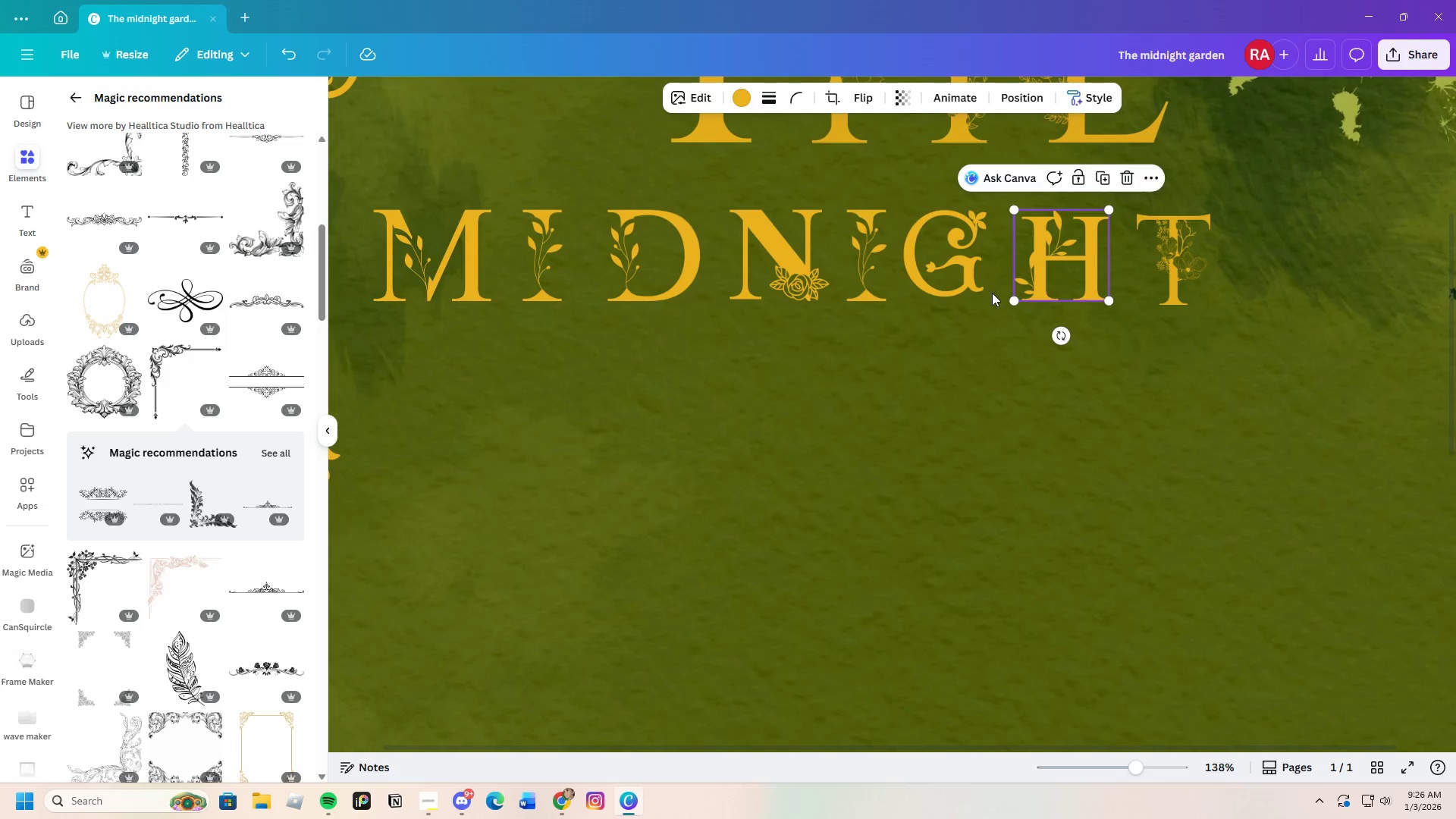 
left_click([952, 272])
 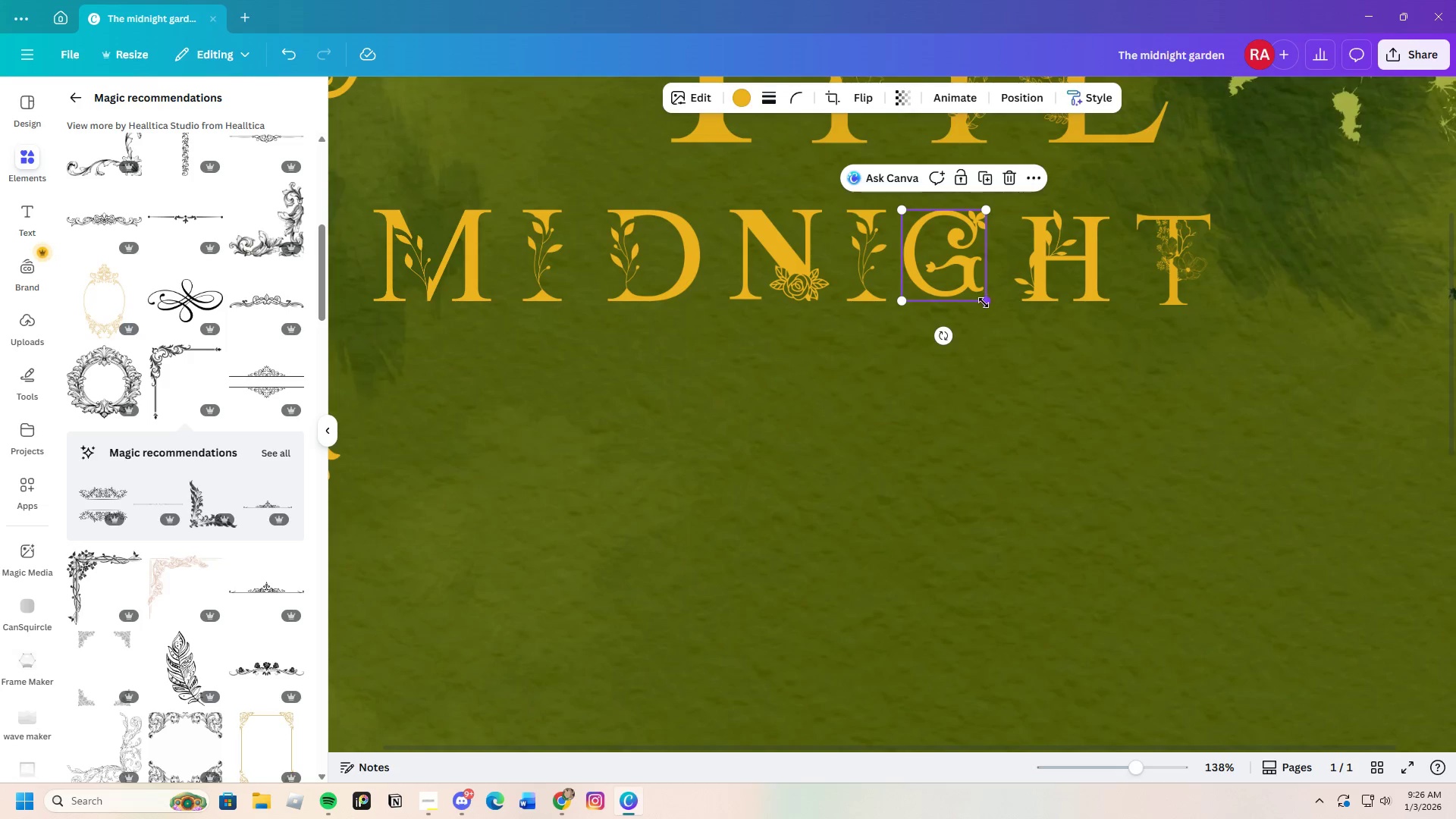 
left_click_drag(start_coordinate=[984, 302], to_coordinate=[989, 306])
 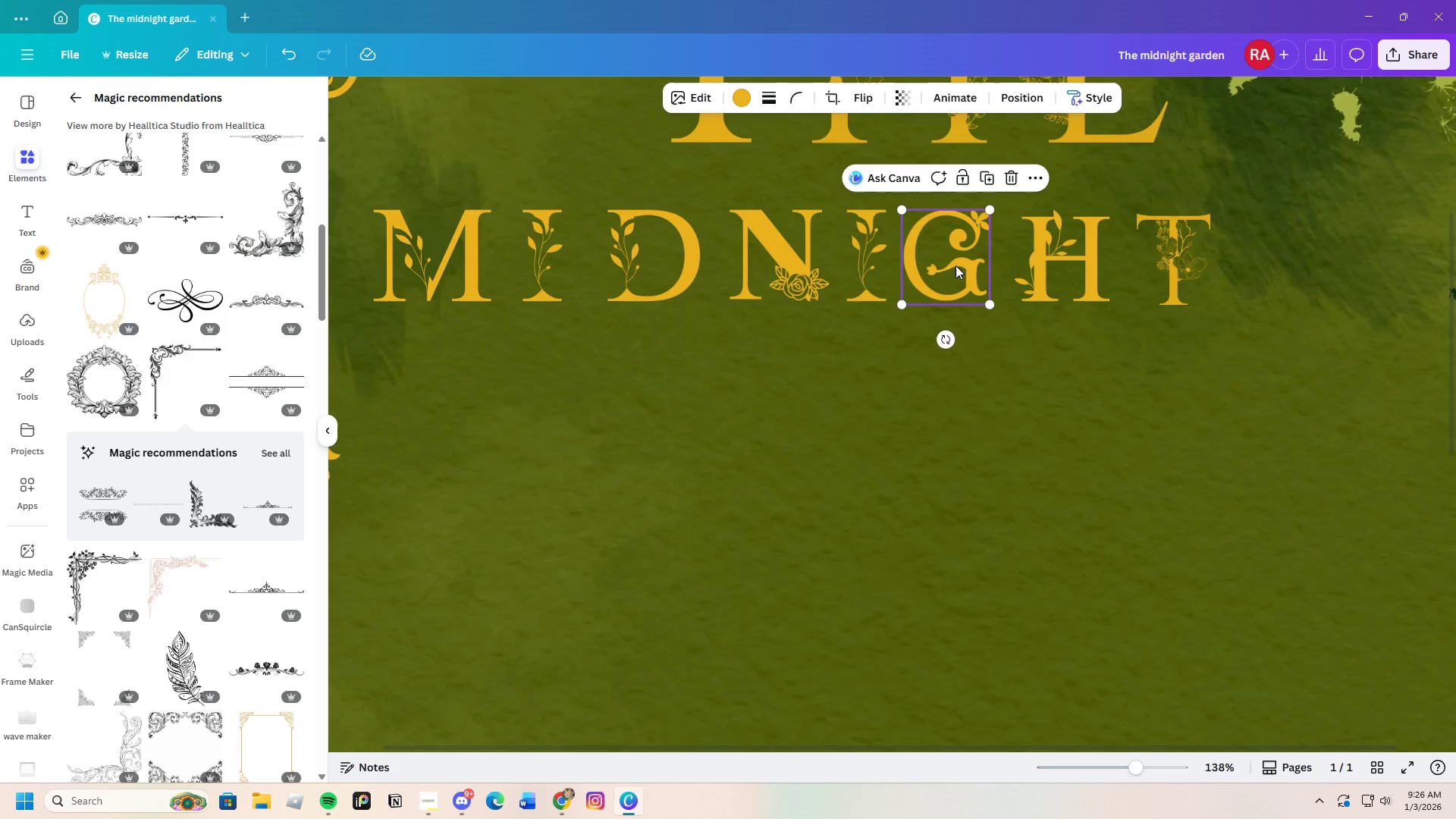 
left_click([1076, 413])
 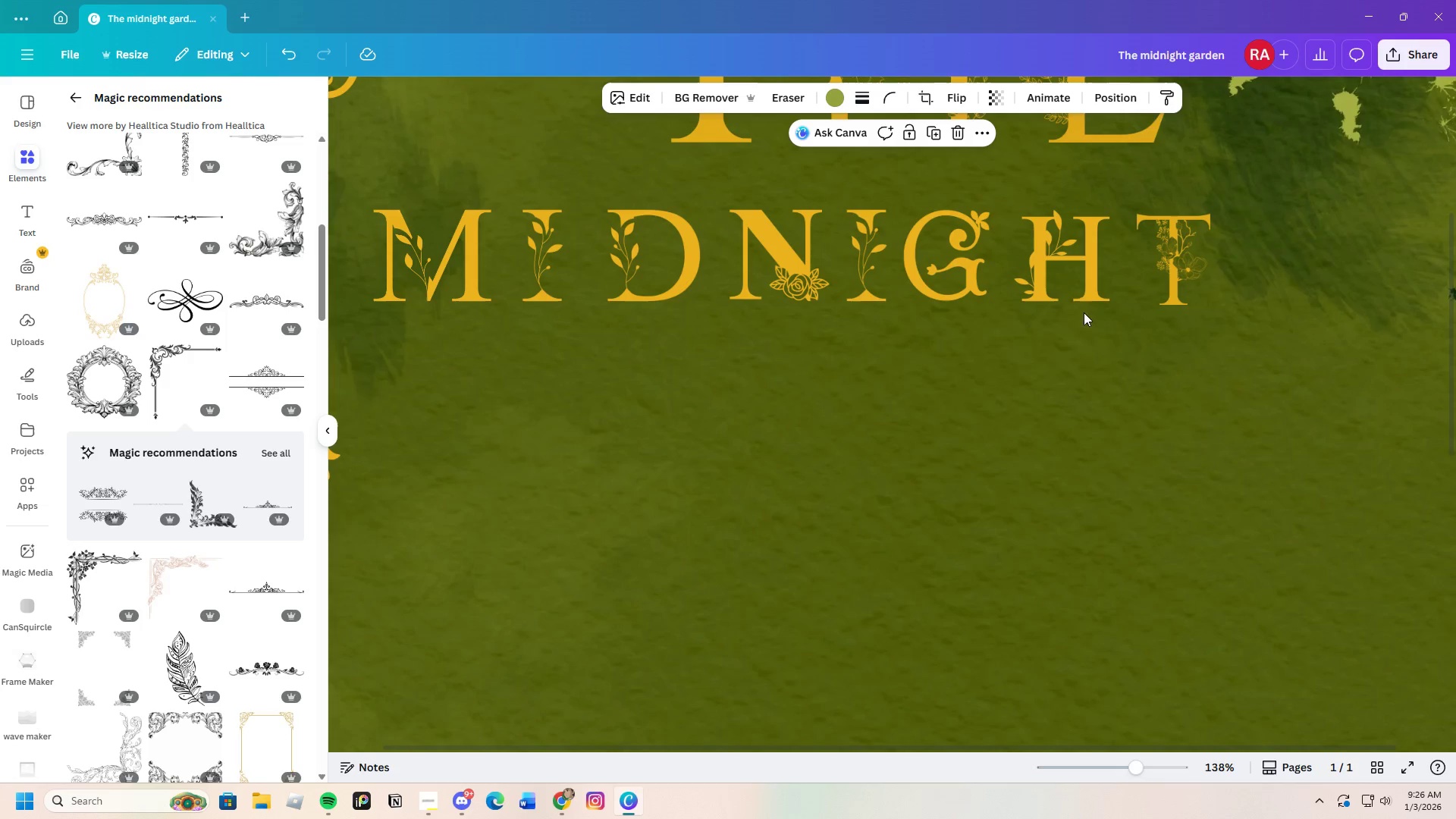 
left_click([1058, 270])
 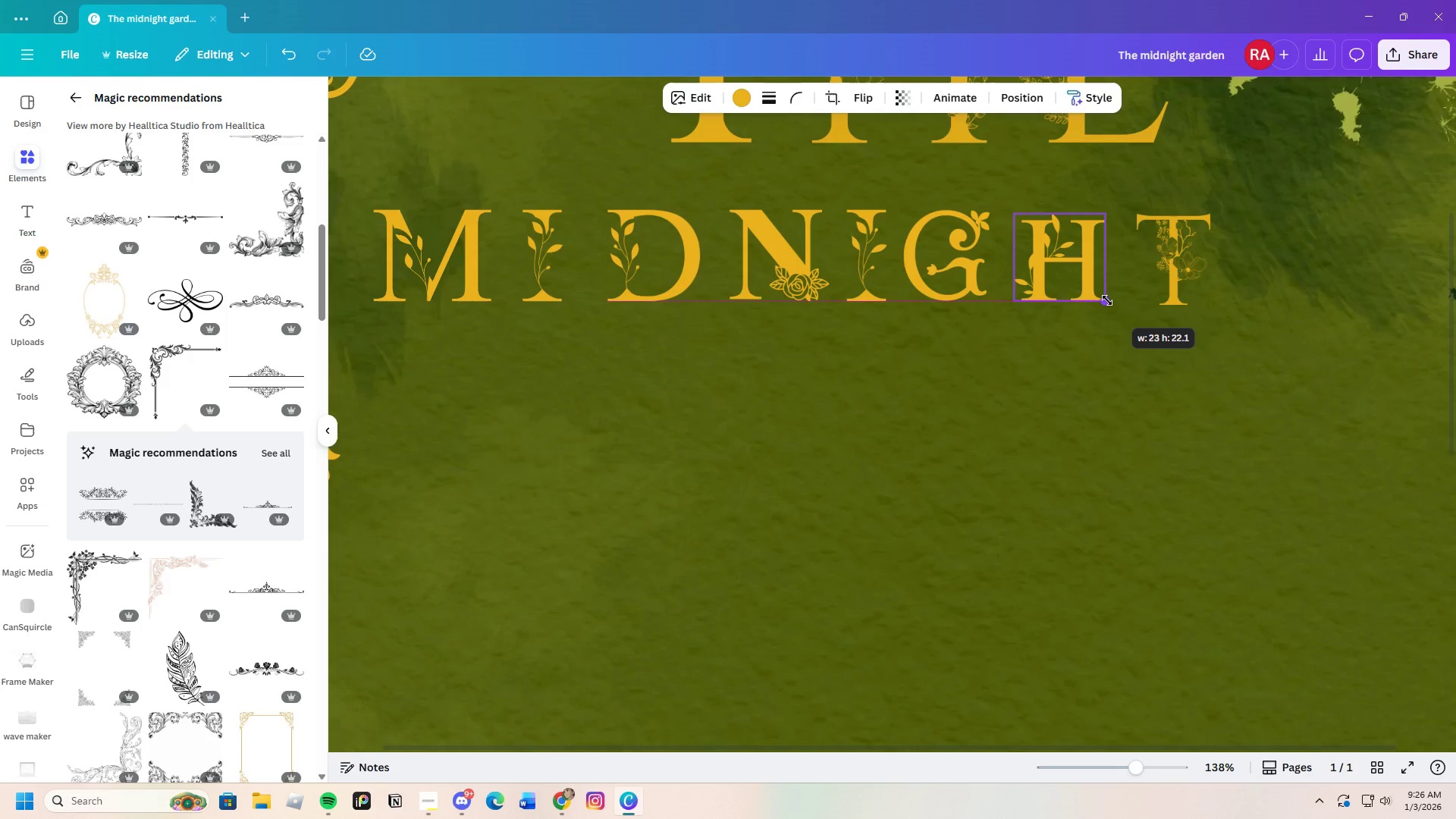 
wait(7.84)
 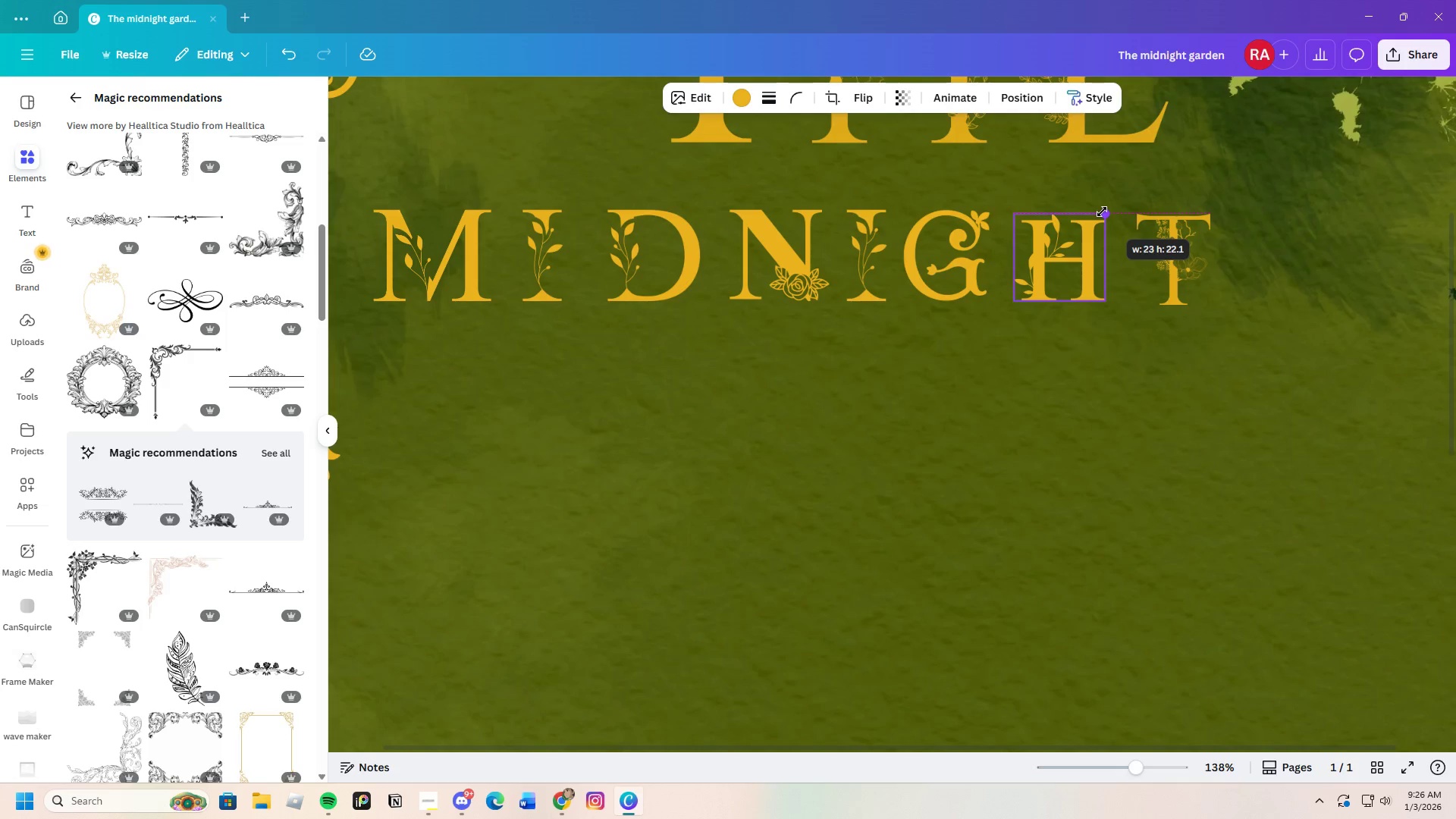 
left_click([1150, 339])
 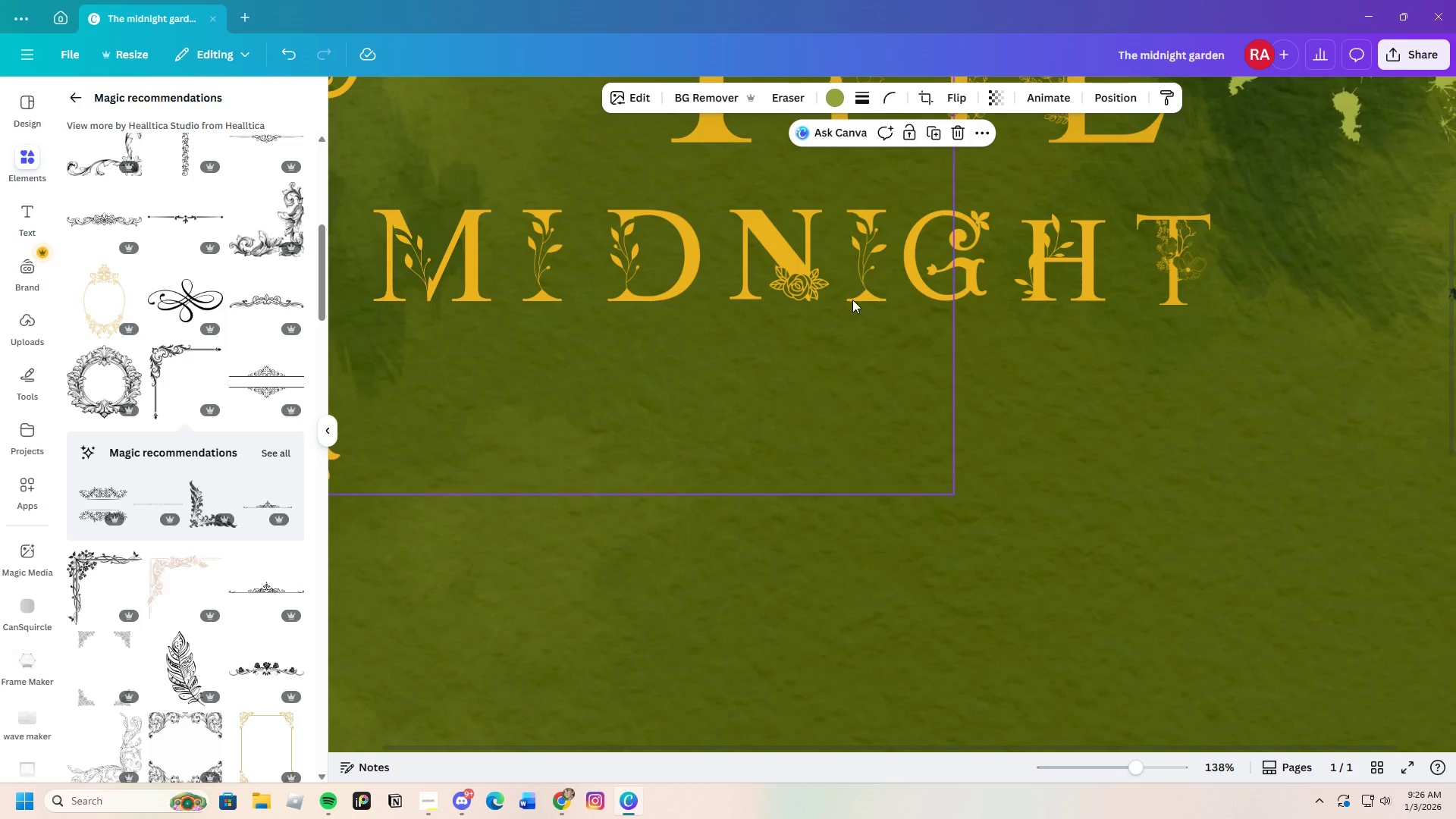 
left_click_drag(start_coordinate=[771, 259], to_coordinate=[765, 264])
 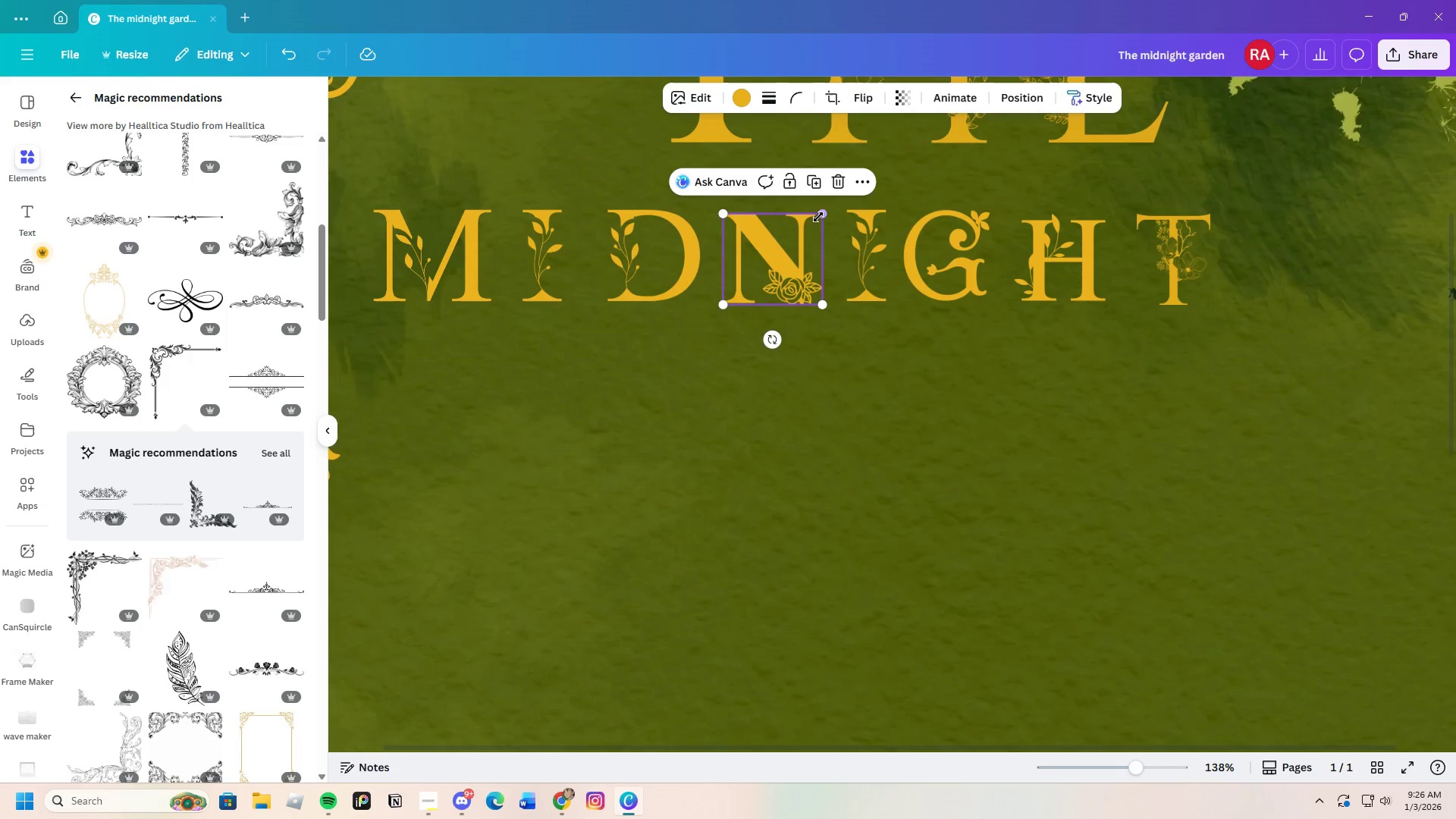 
left_click([860, 424])
 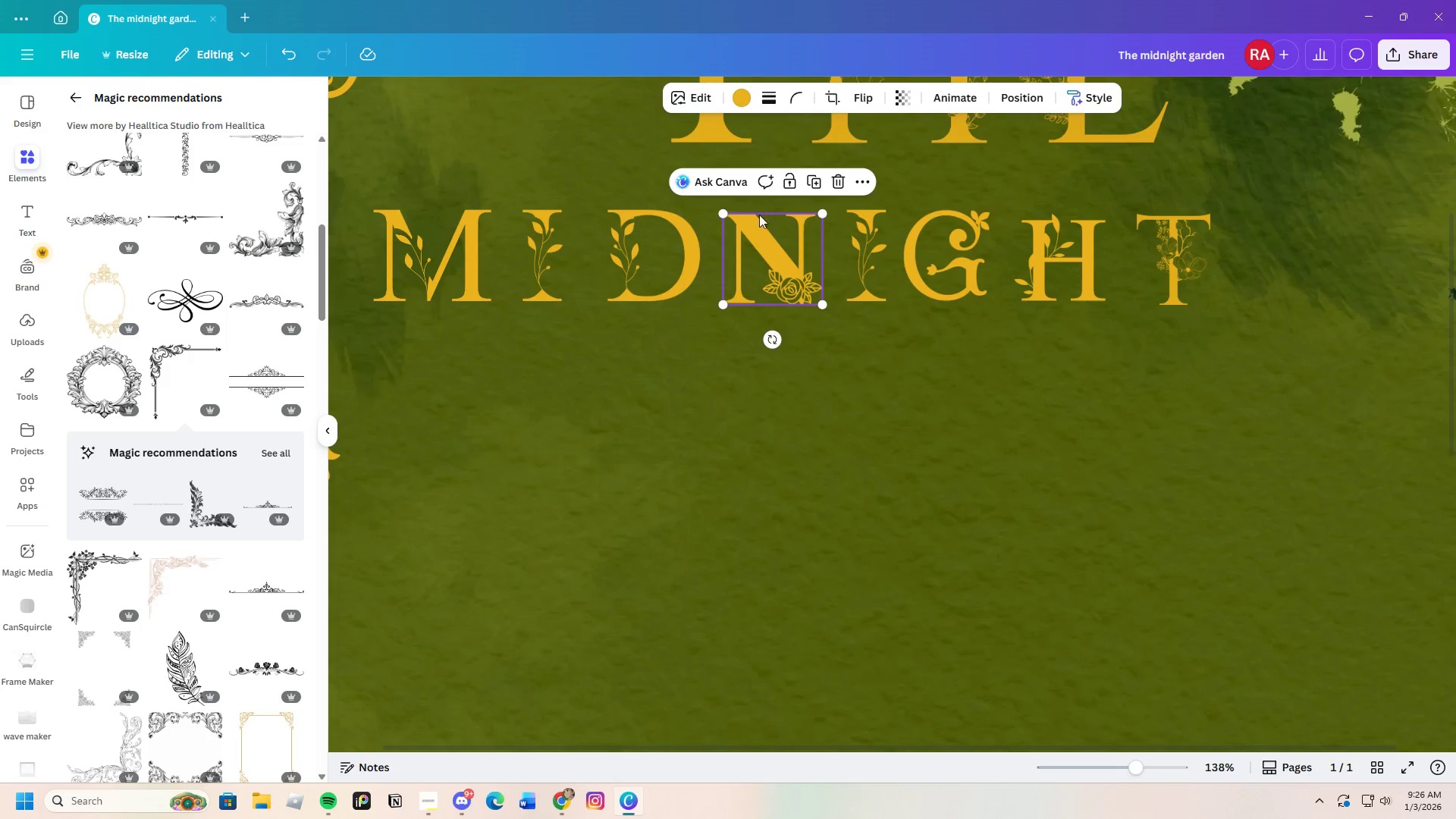 
left_click_drag(start_coordinate=[723, 215], to_coordinate=[717, 215])
 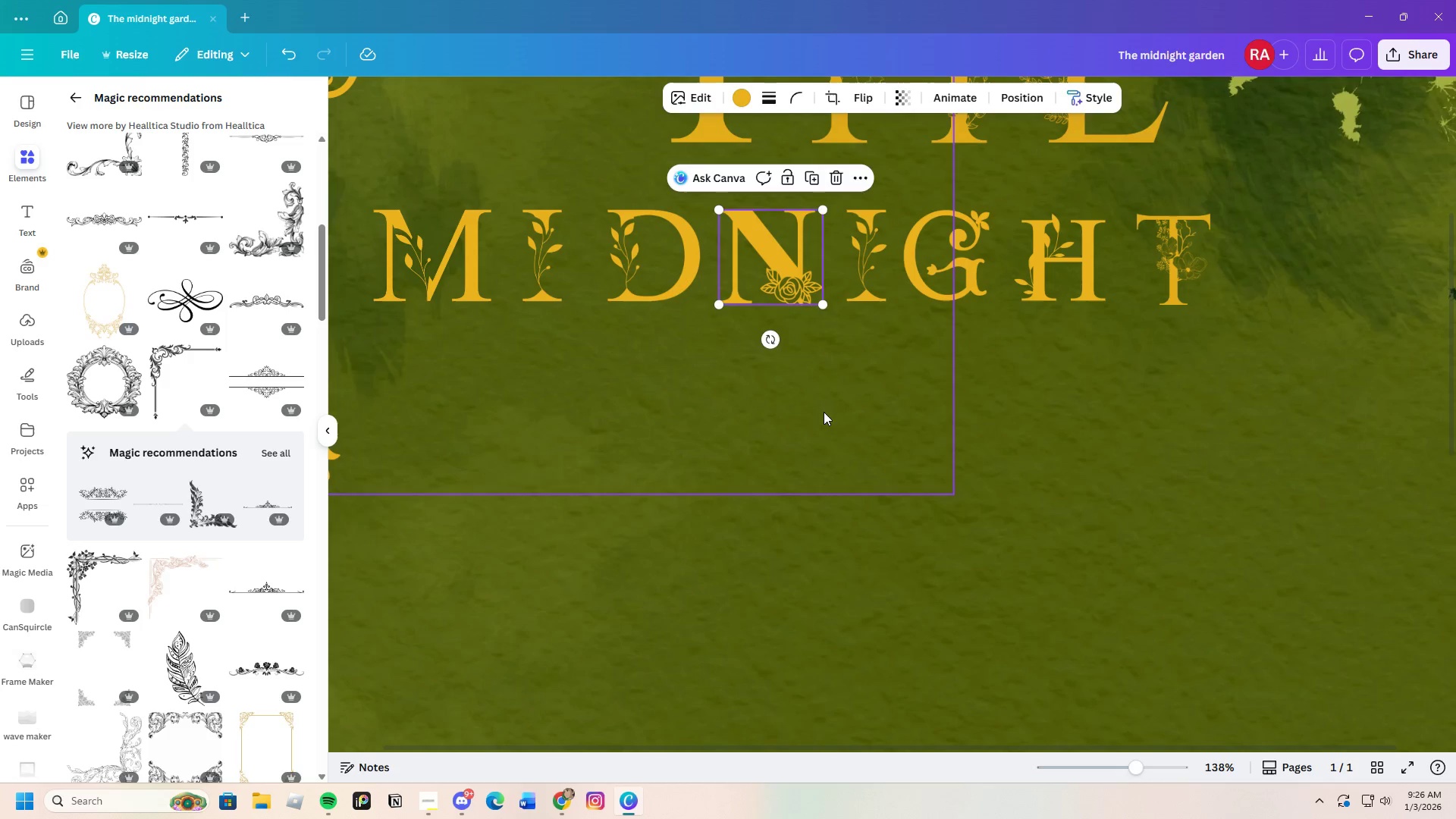 
left_click([824, 412])
 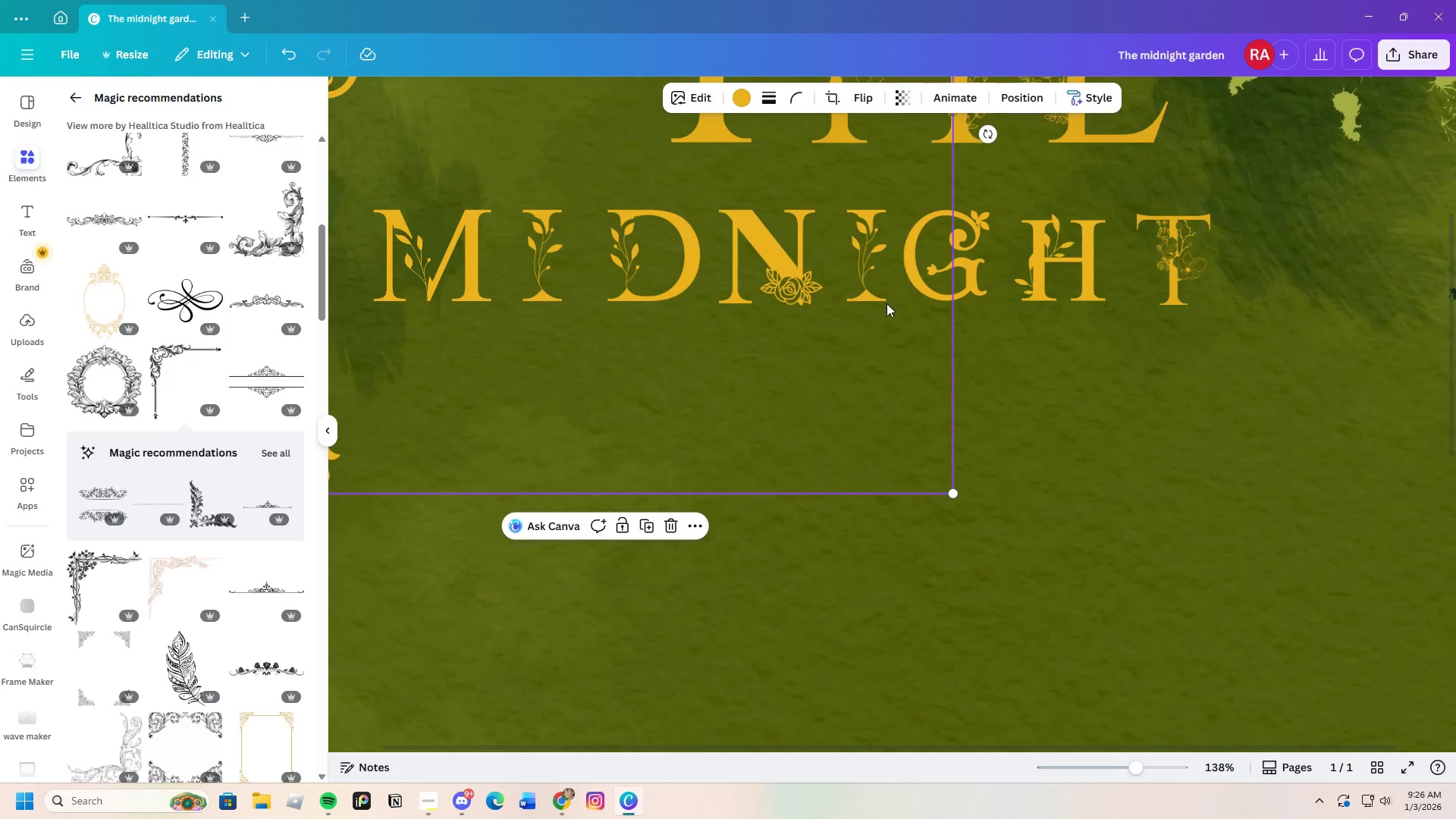 
left_click([863, 277])
 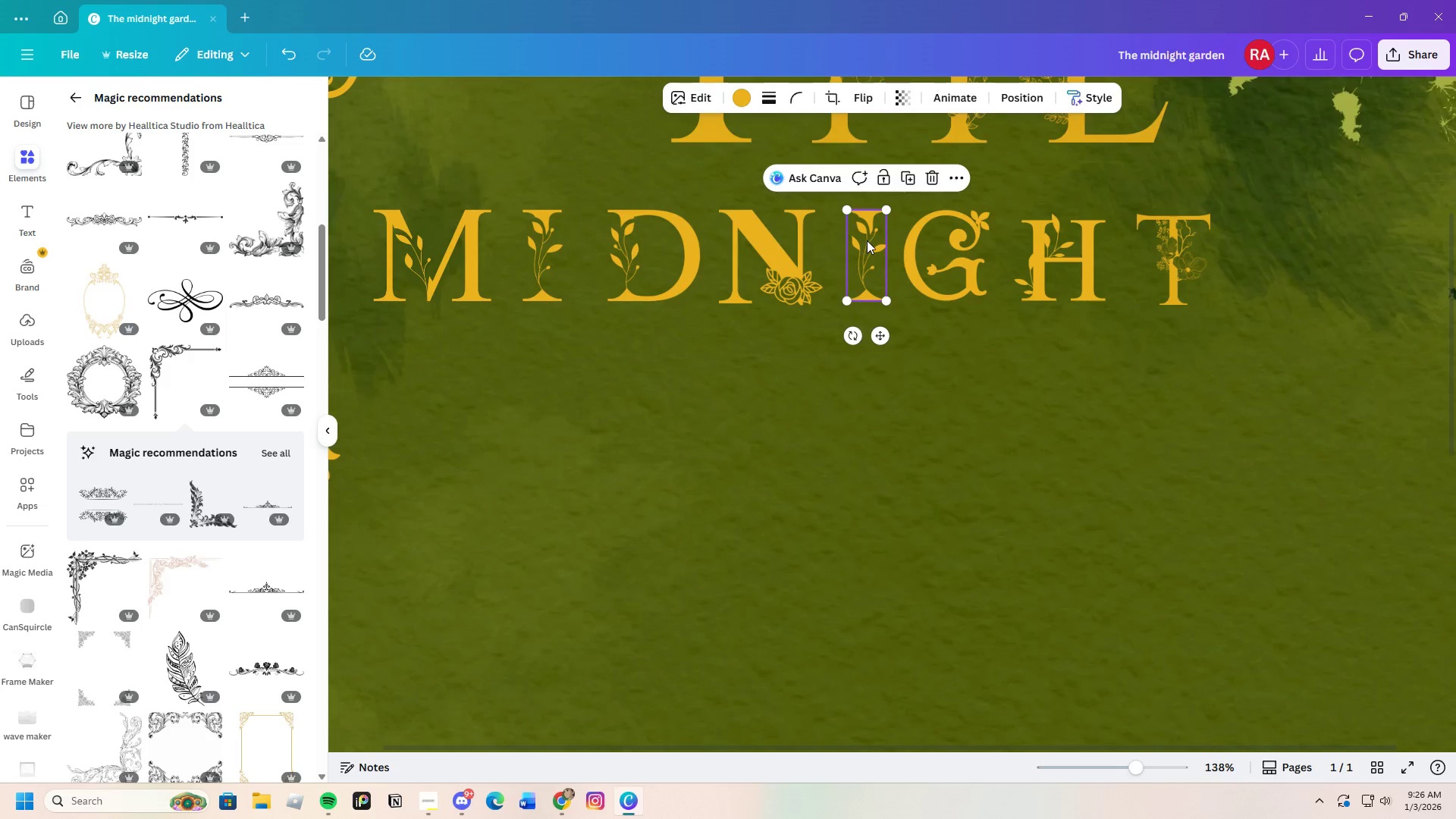 
left_click_drag(start_coordinate=[865, 240], to_coordinate=[867, 248])
 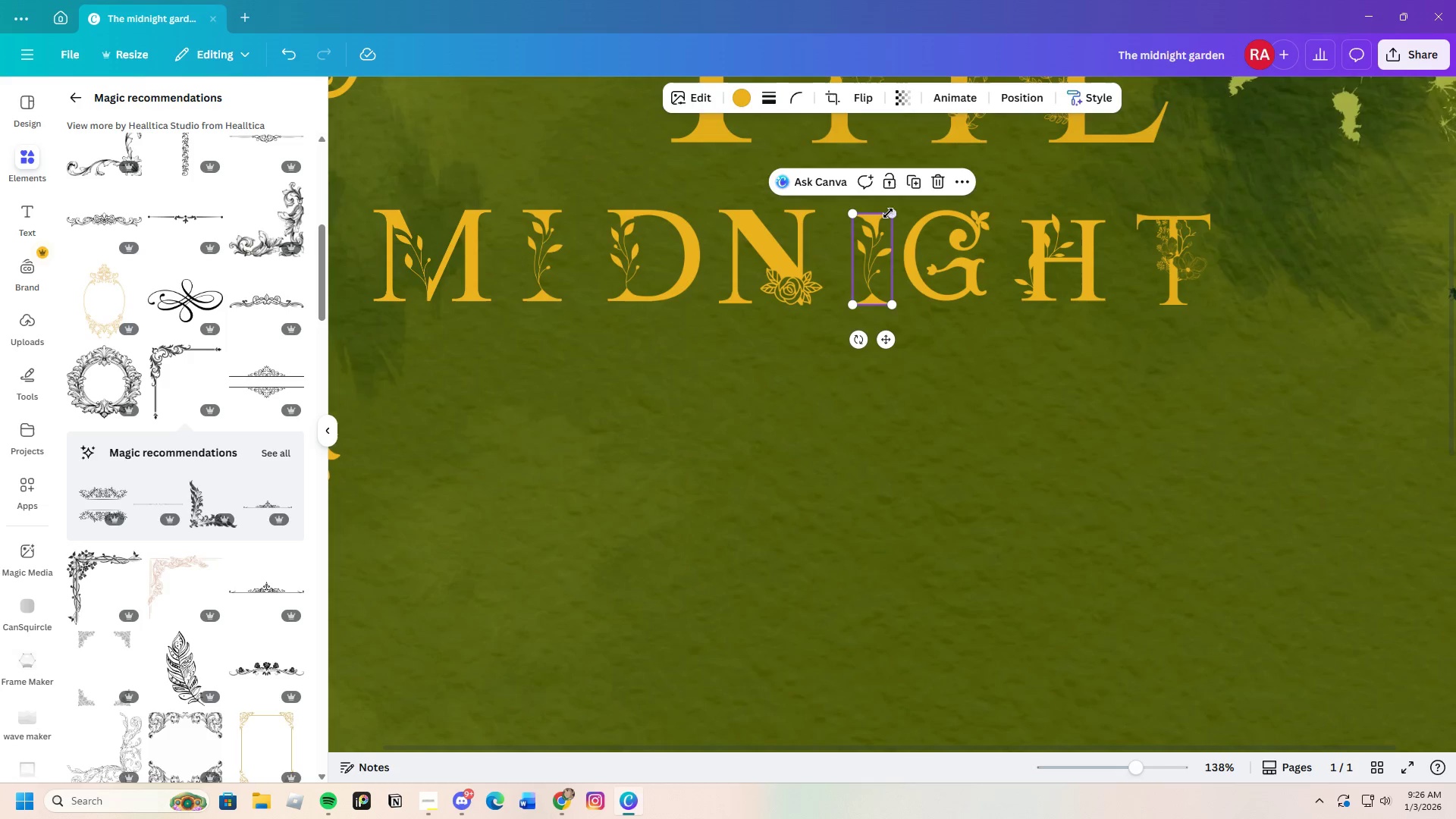 
left_click_drag(start_coordinate=[888, 213], to_coordinate=[891, 209])
 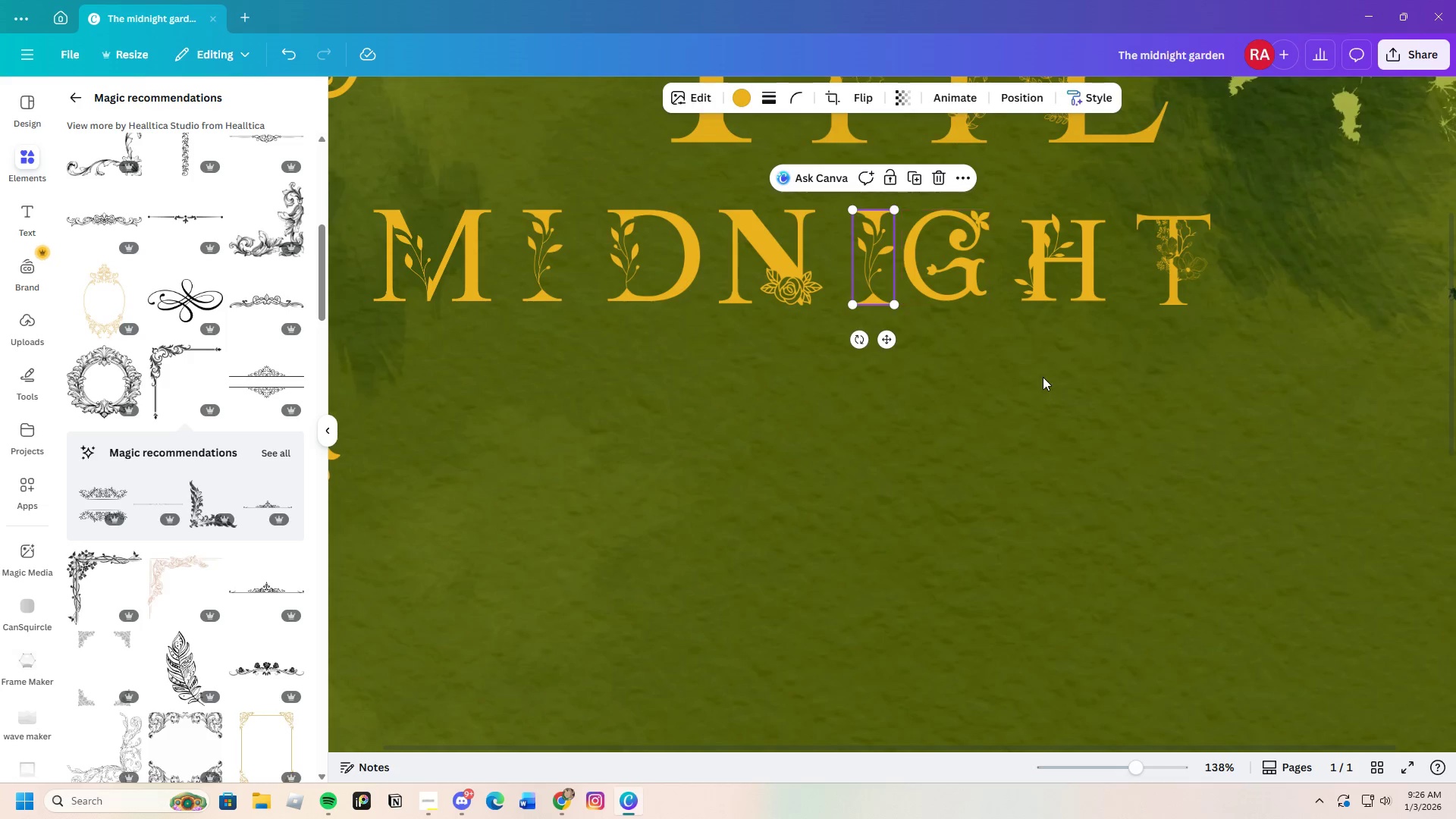 
left_click([1043, 379])
 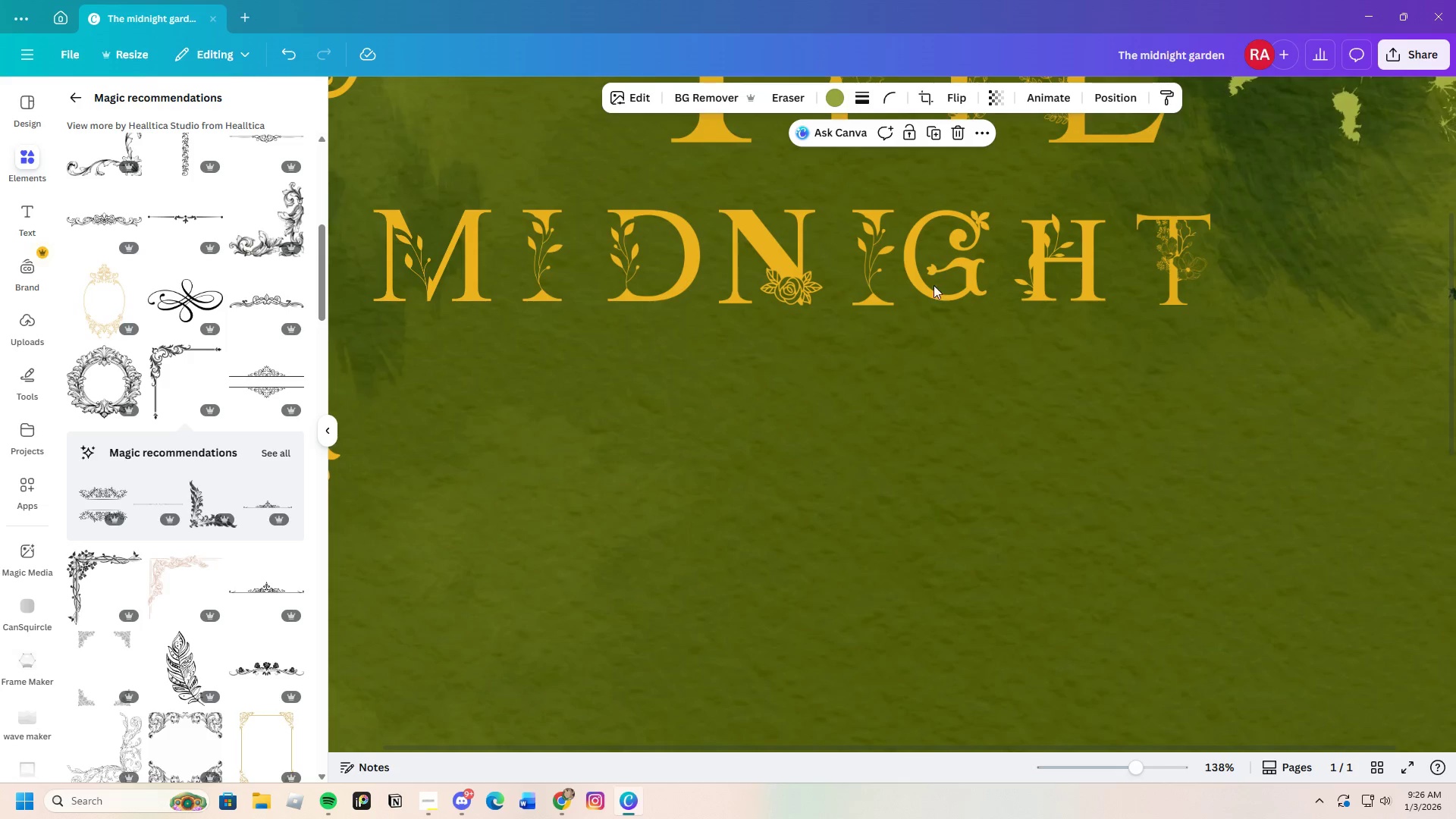 
left_click_drag(start_coordinate=[915, 265], to_coordinate=[924, 268])
 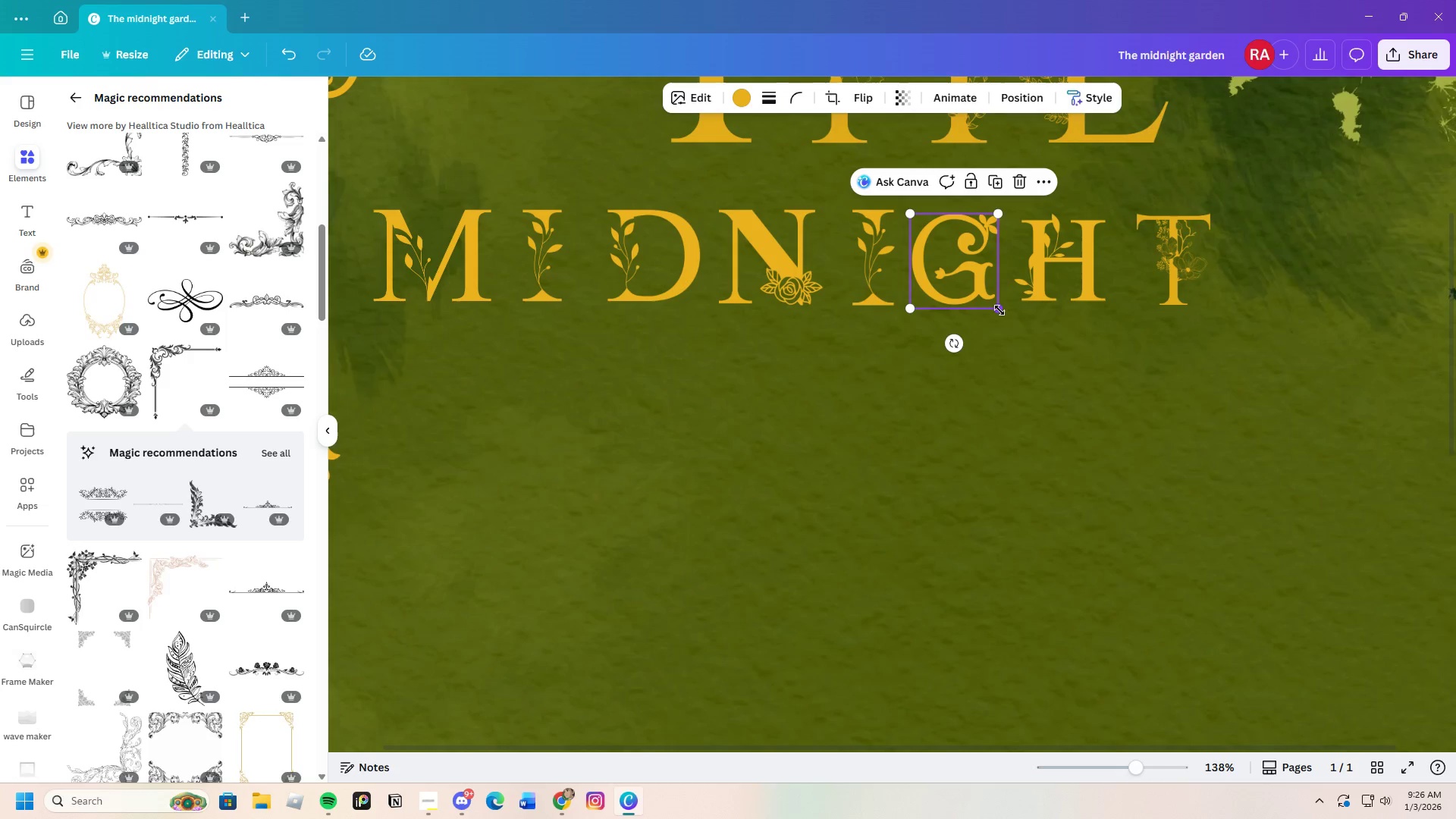 
left_click_drag(start_coordinate=[999, 310], to_coordinate=[996, 306])
 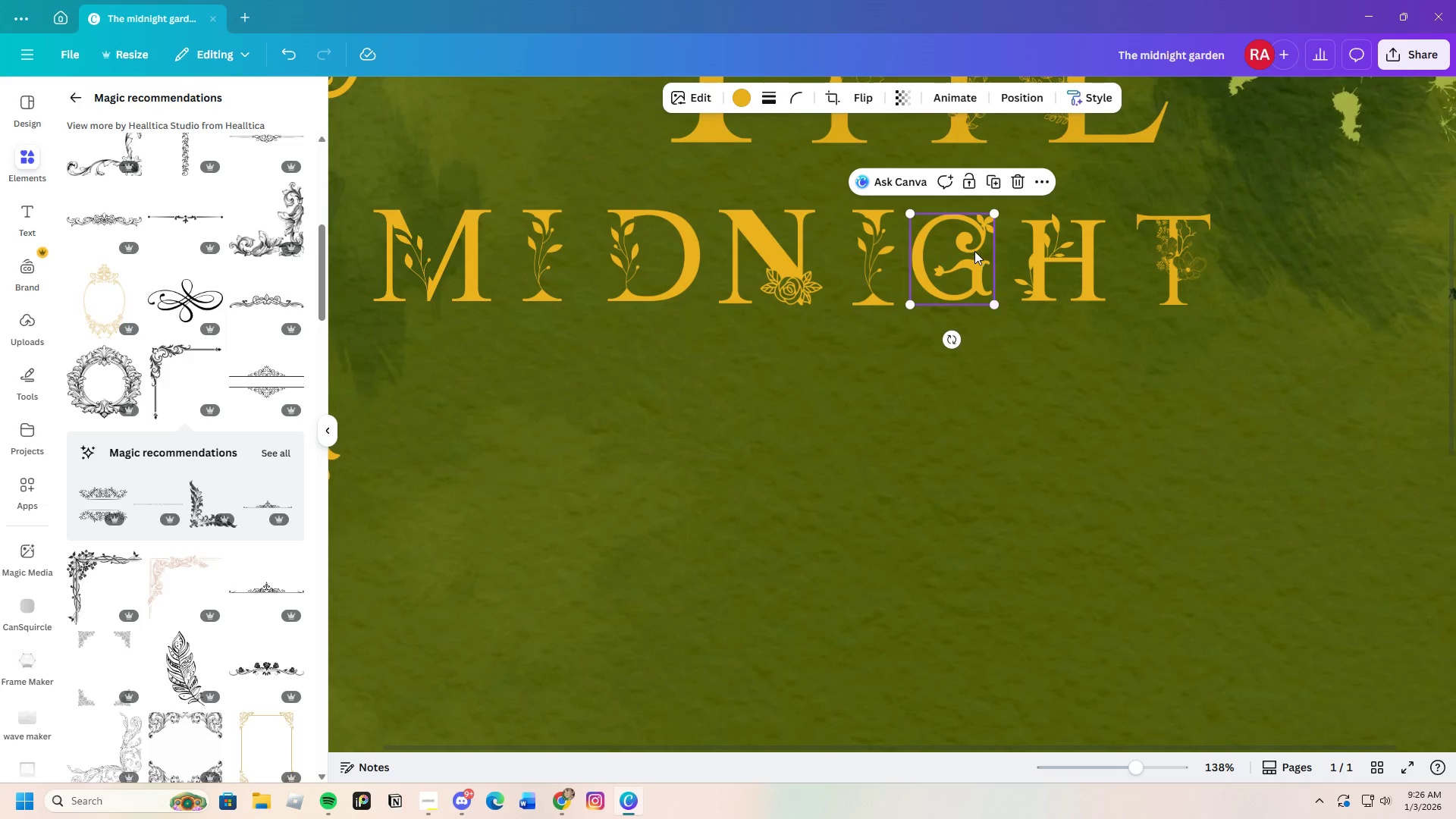 
left_click([974, 251])
 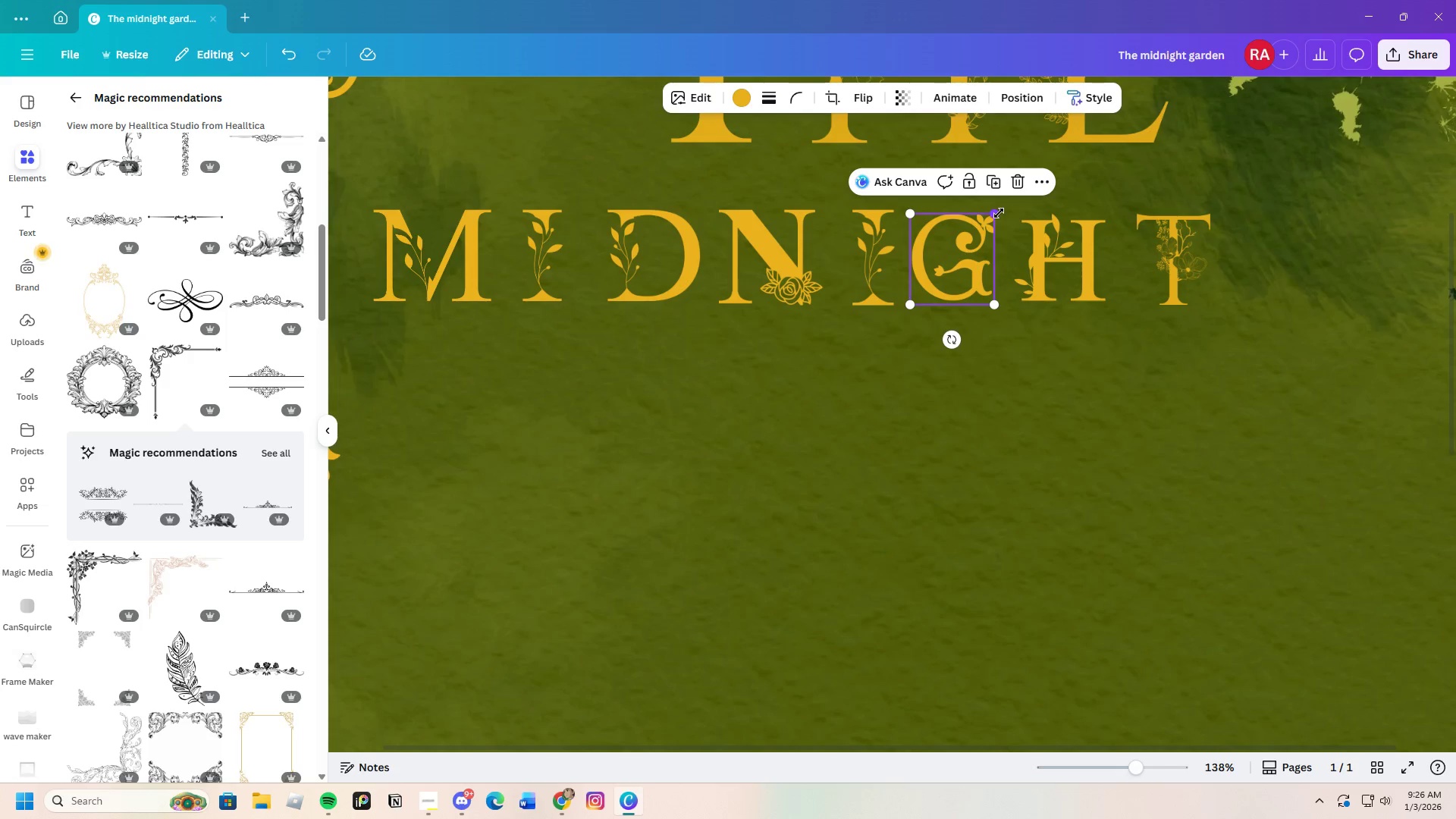 
left_click_drag(start_coordinate=[999, 215], to_coordinate=[998, 209])
 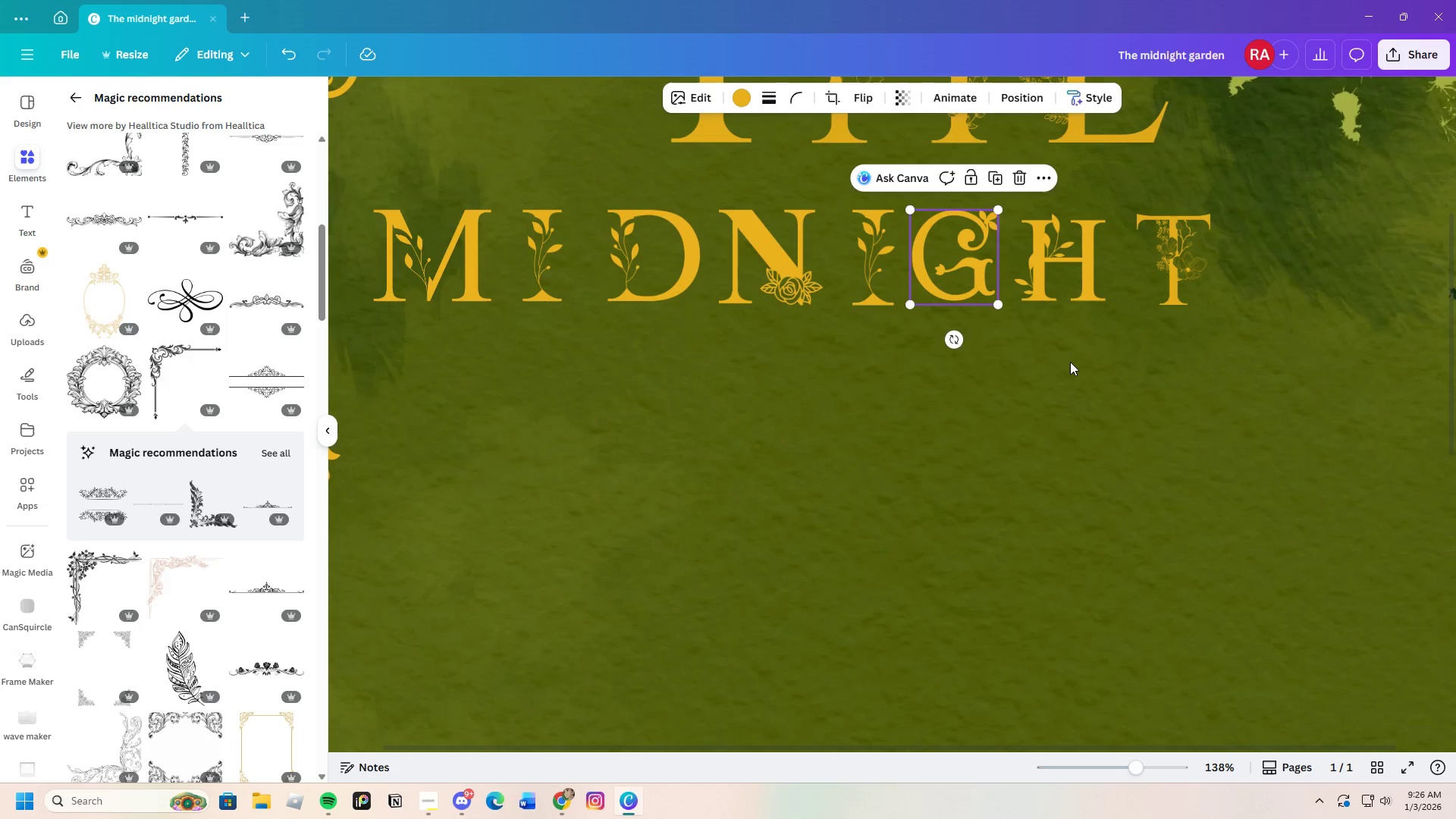 
left_click([1070, 362])
 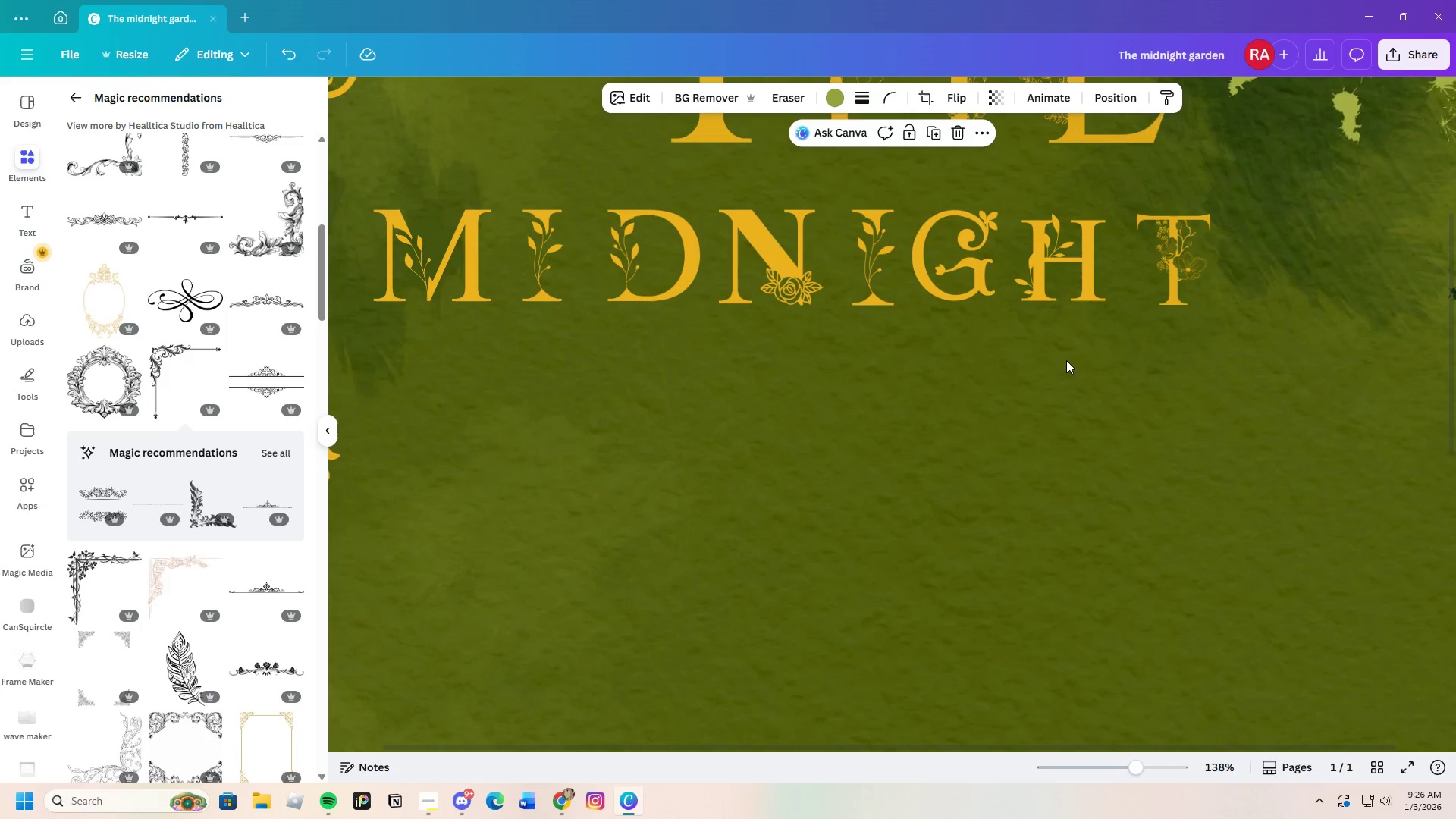 
left_click_drag(start_coordinate=[941, 255], to_coordinate=[942, 263])
 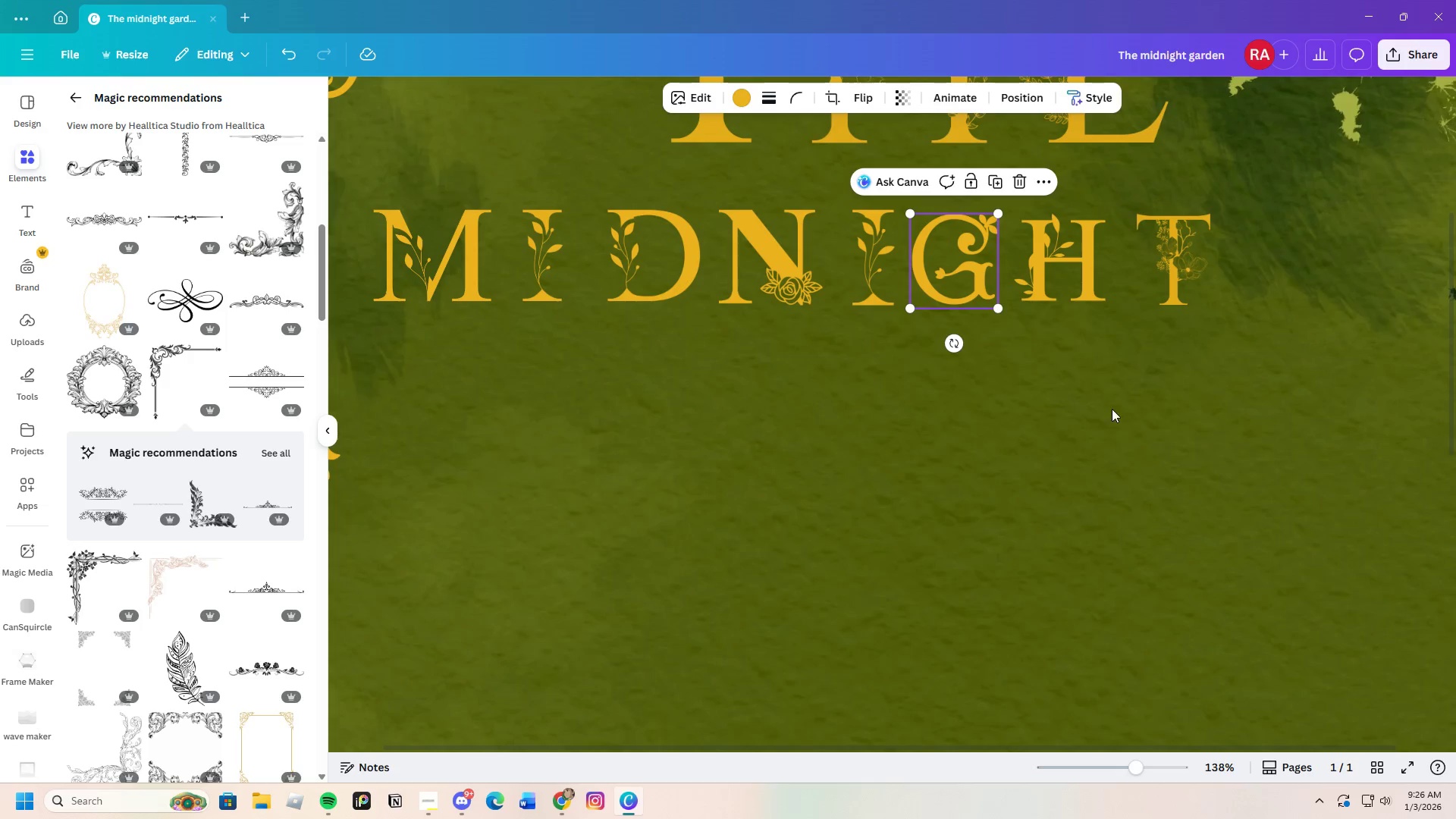 
left_click([1112, 409])
 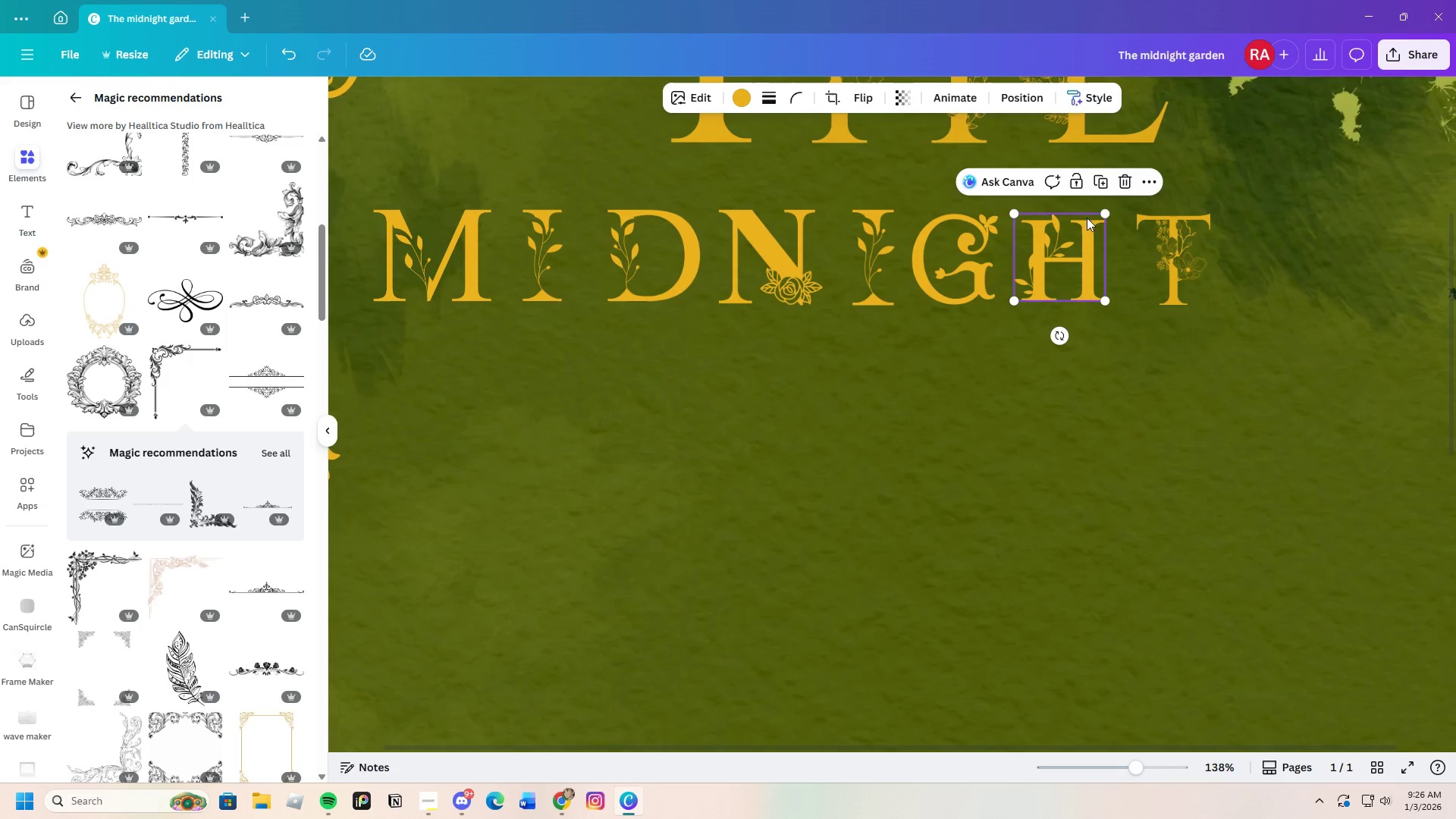 
left_click_drag(start_coordinate=[1104, 215], to_coordinate=[1107, 209])
 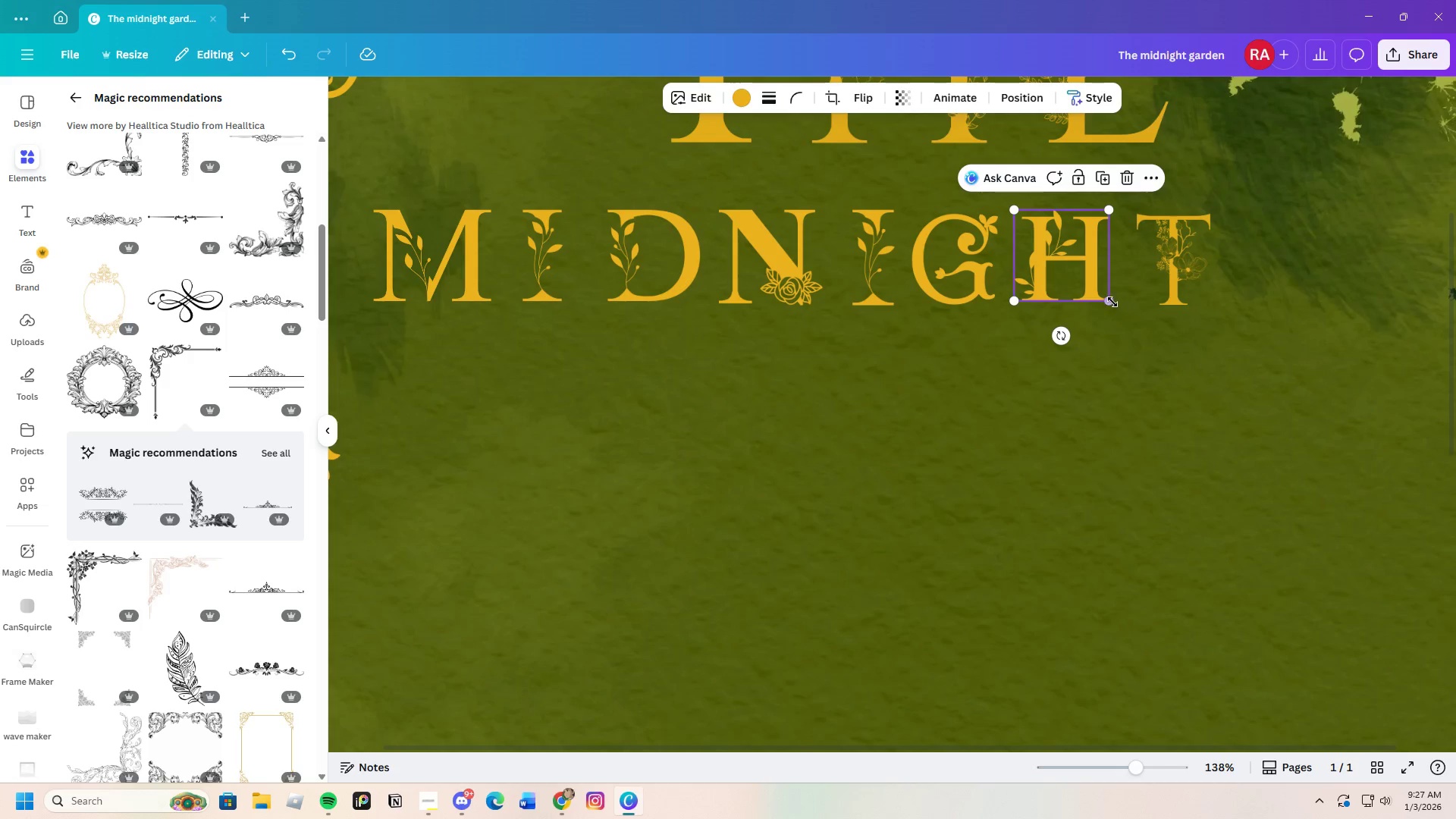 
left_click_drag(start_coordinate=[1112, 302], to_coordinate=[1106, 300])
 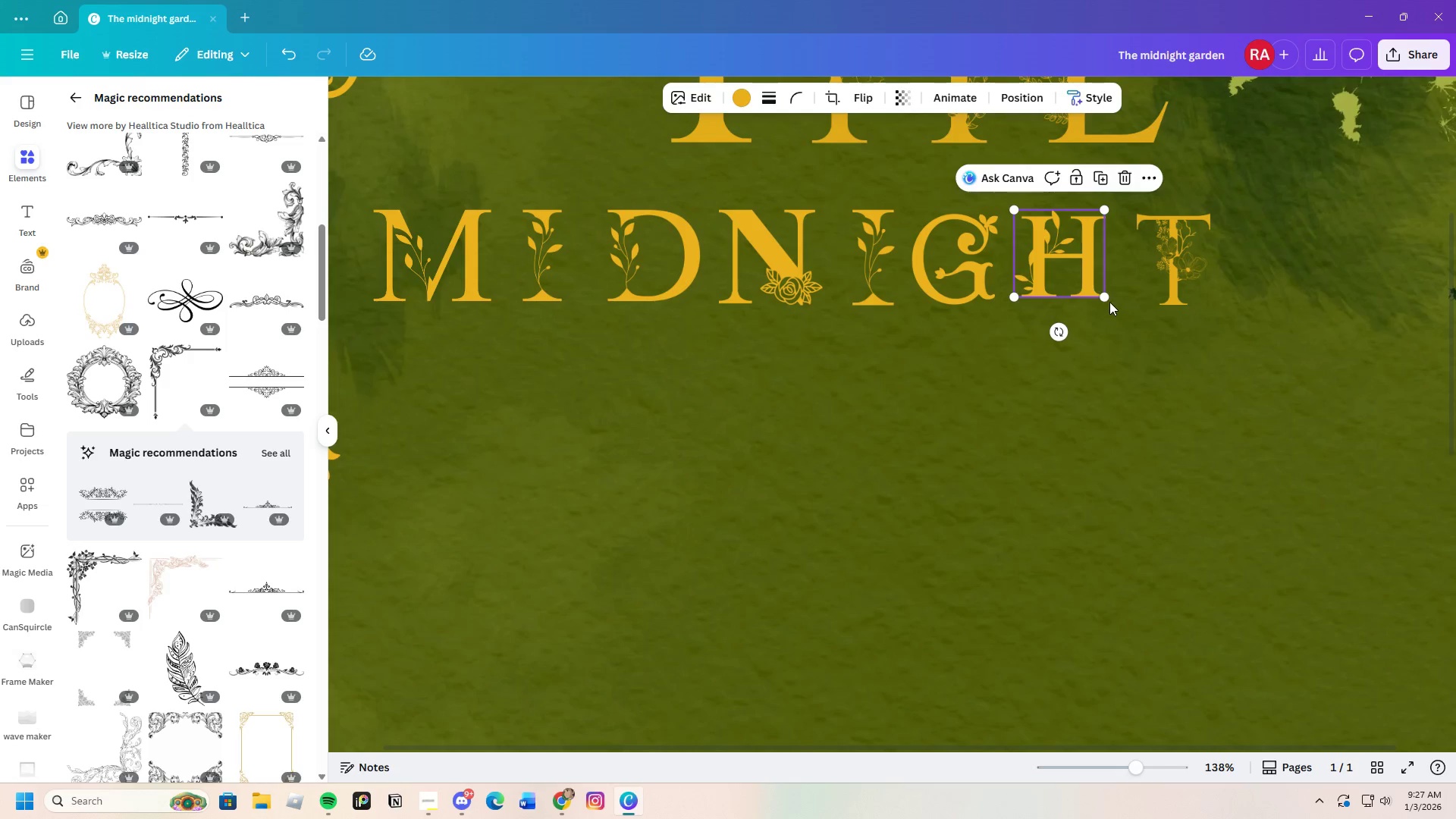 
left_click_drag(start_coordinate=[1107, 296], to_coordinate=[1114, 306])
 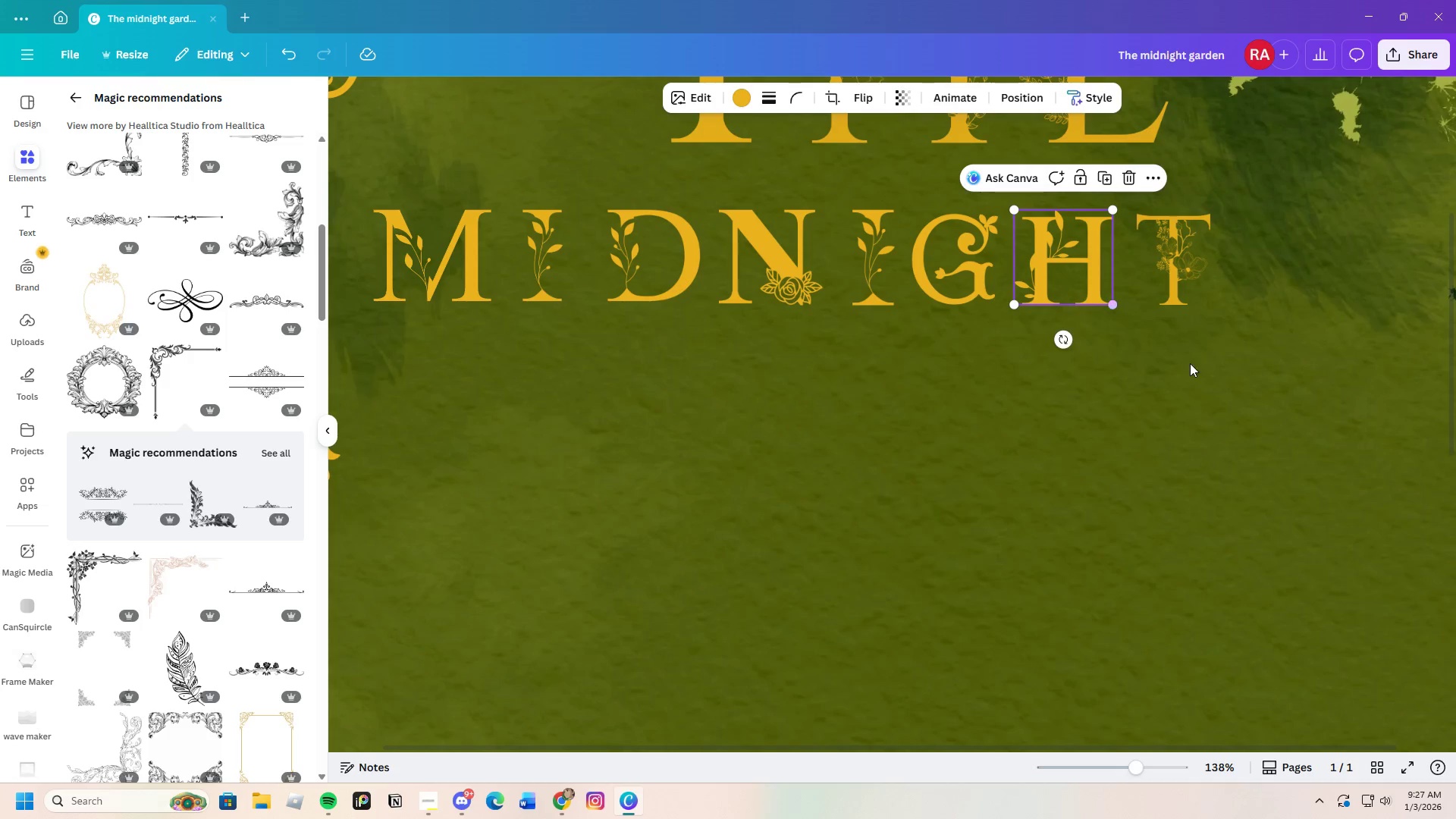 
left_click([1190, 363])
 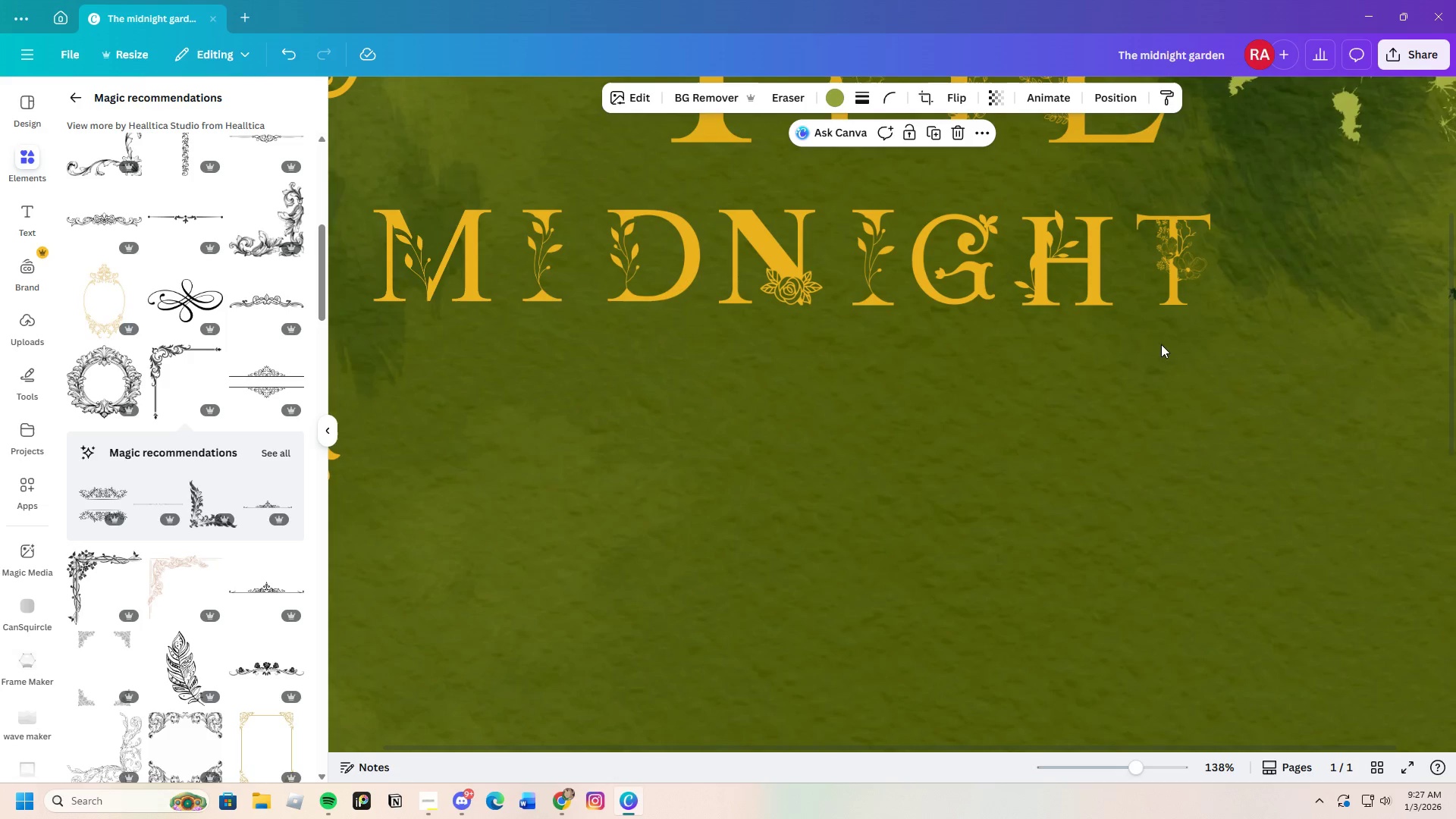 
left_click([1075, 247])
 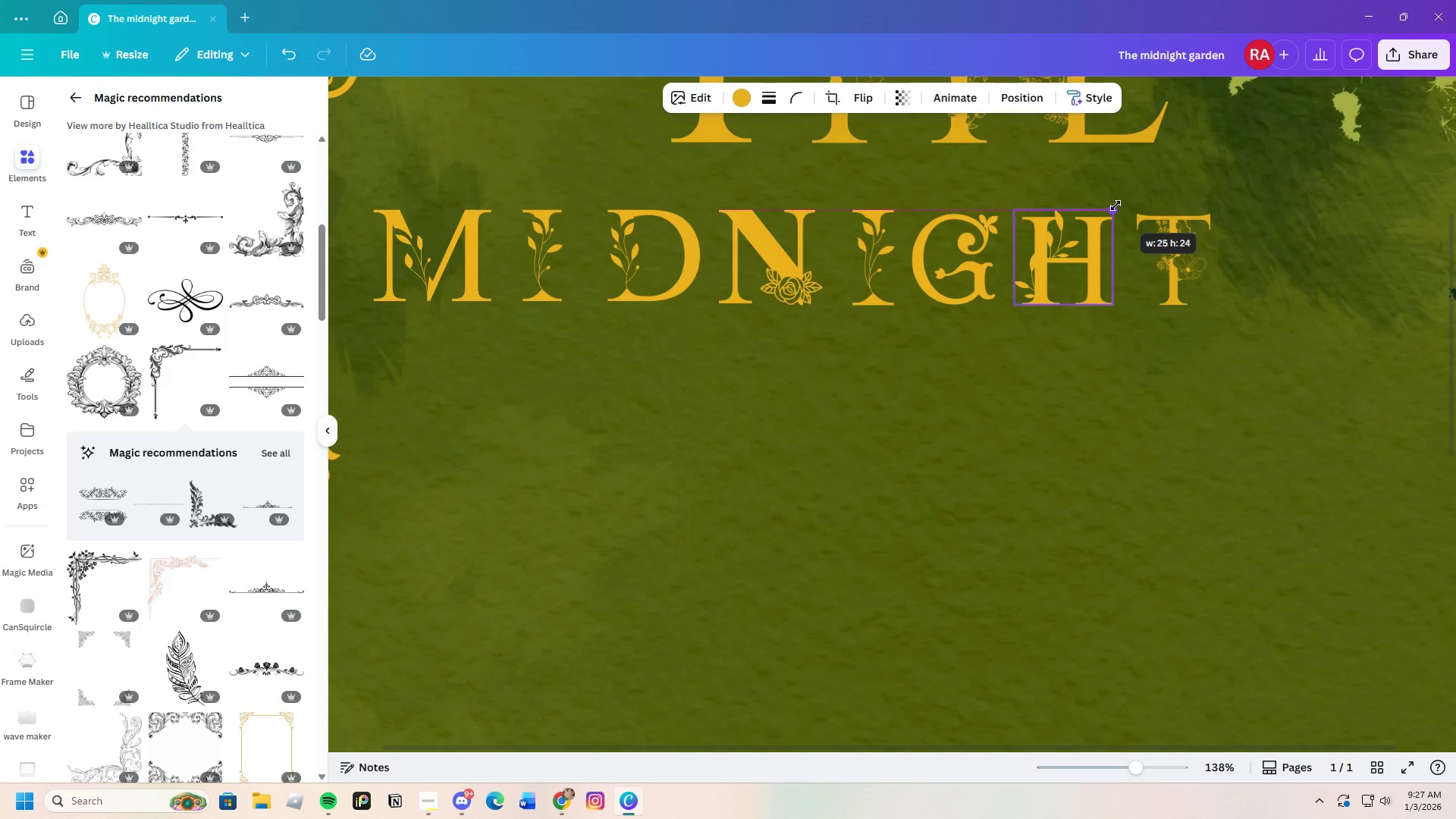 
left_click([1160, 353])
 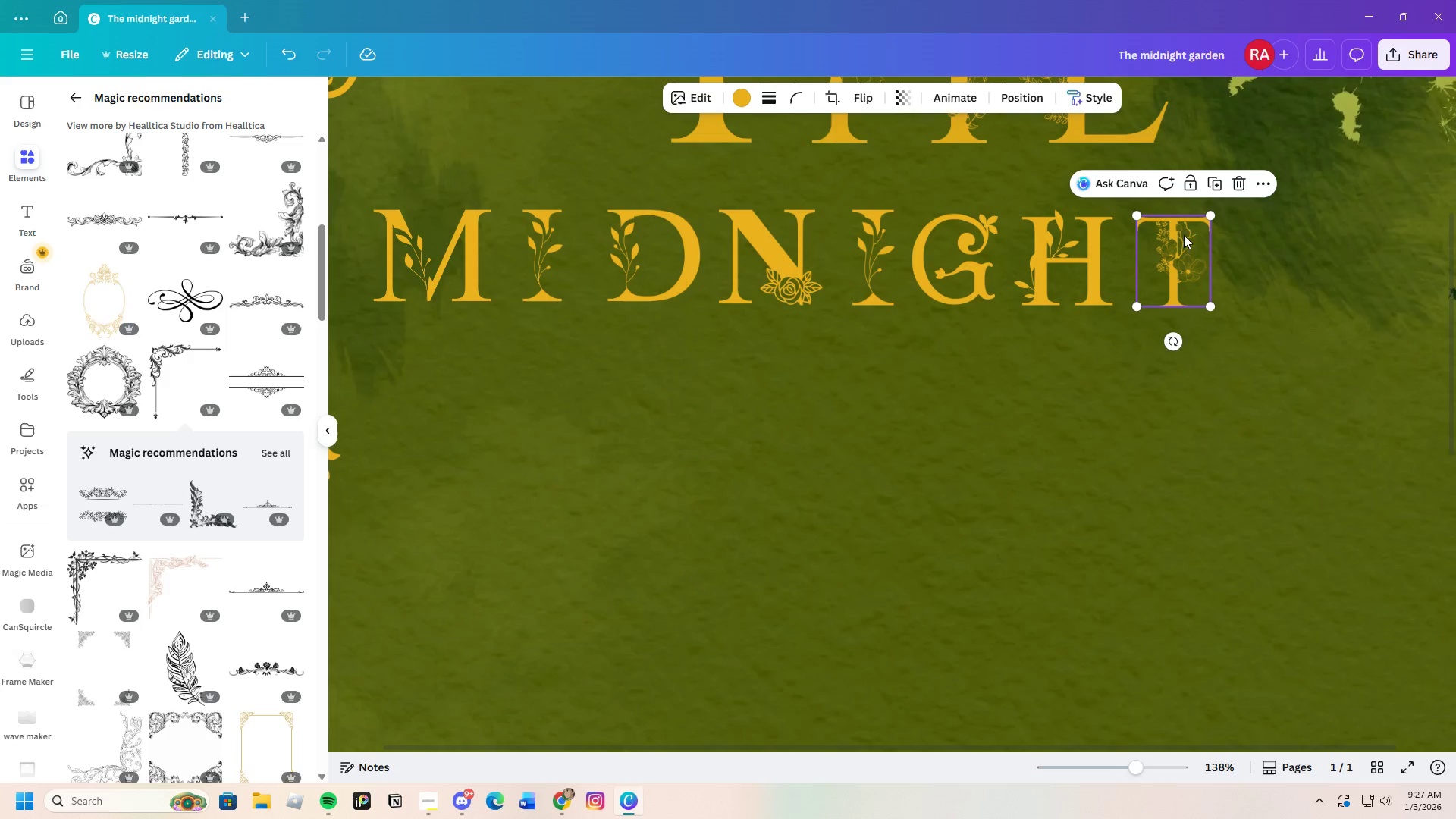 
left_click_drag(start_coordinate=[1208, 215], to_coordinate=[1212, 214])
 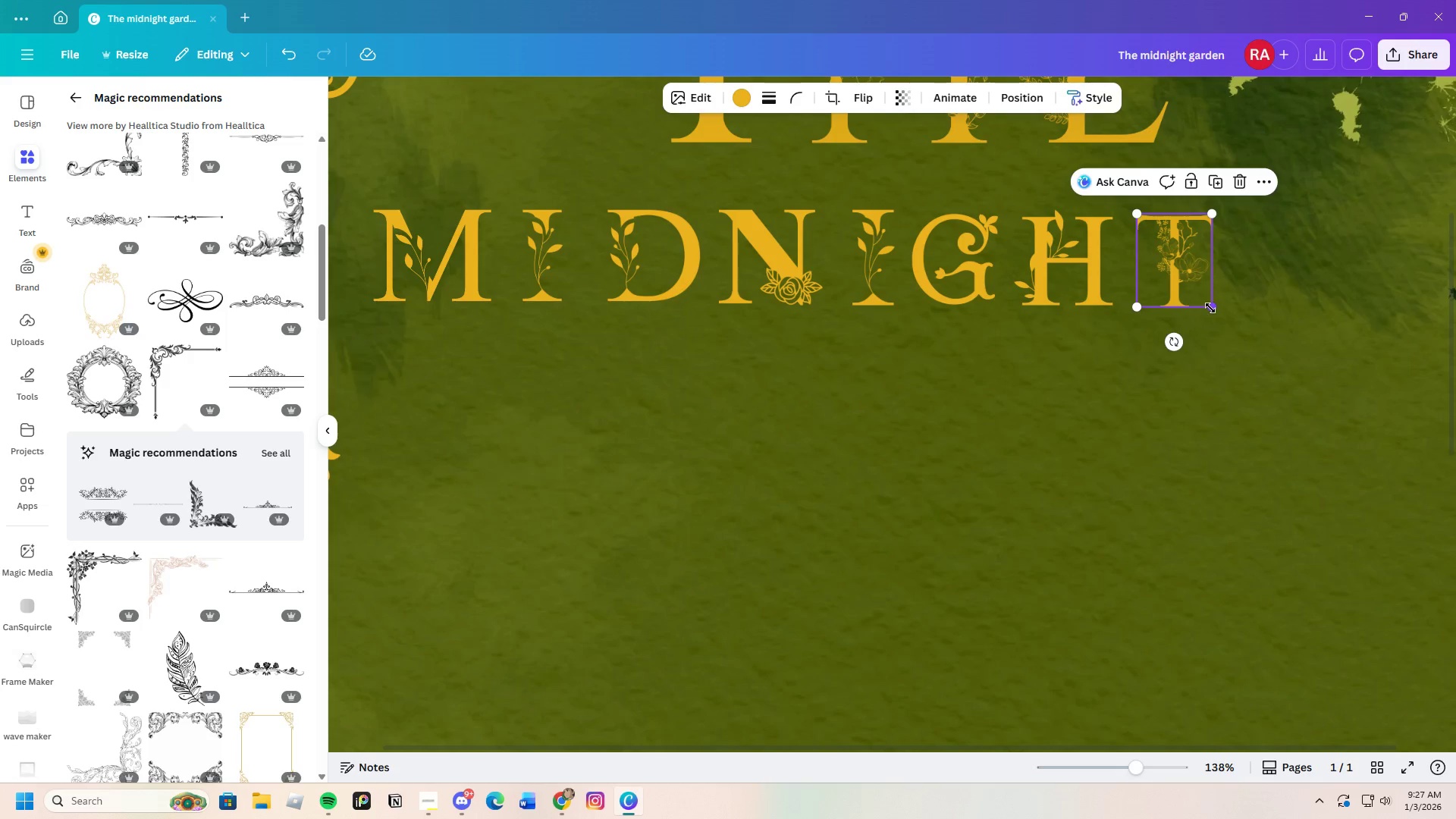 
left_click_drag(start_coordinate=[1210, 308], to_coordinate=[1216, 311])
 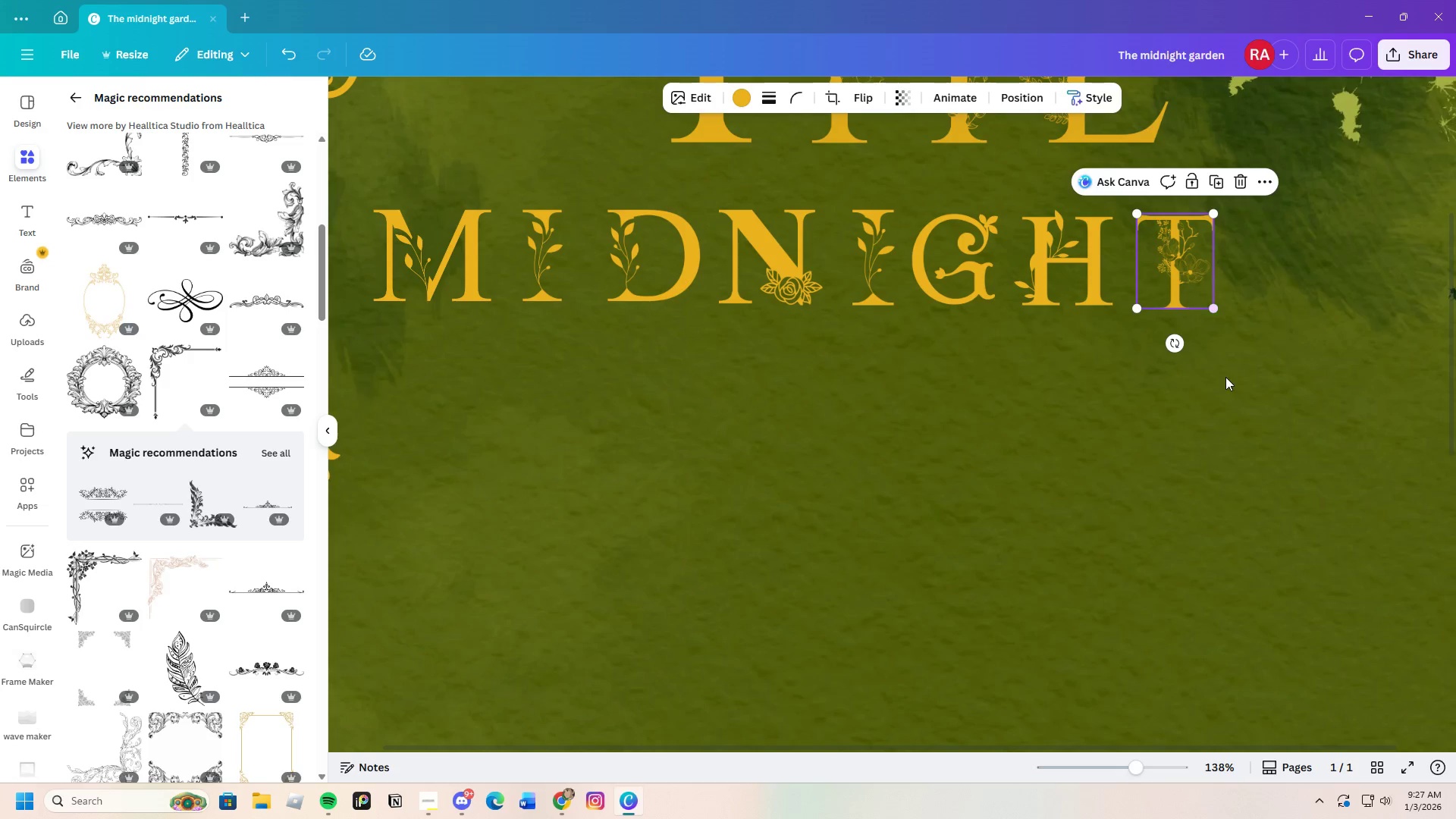 
left_click([1225, 377])
 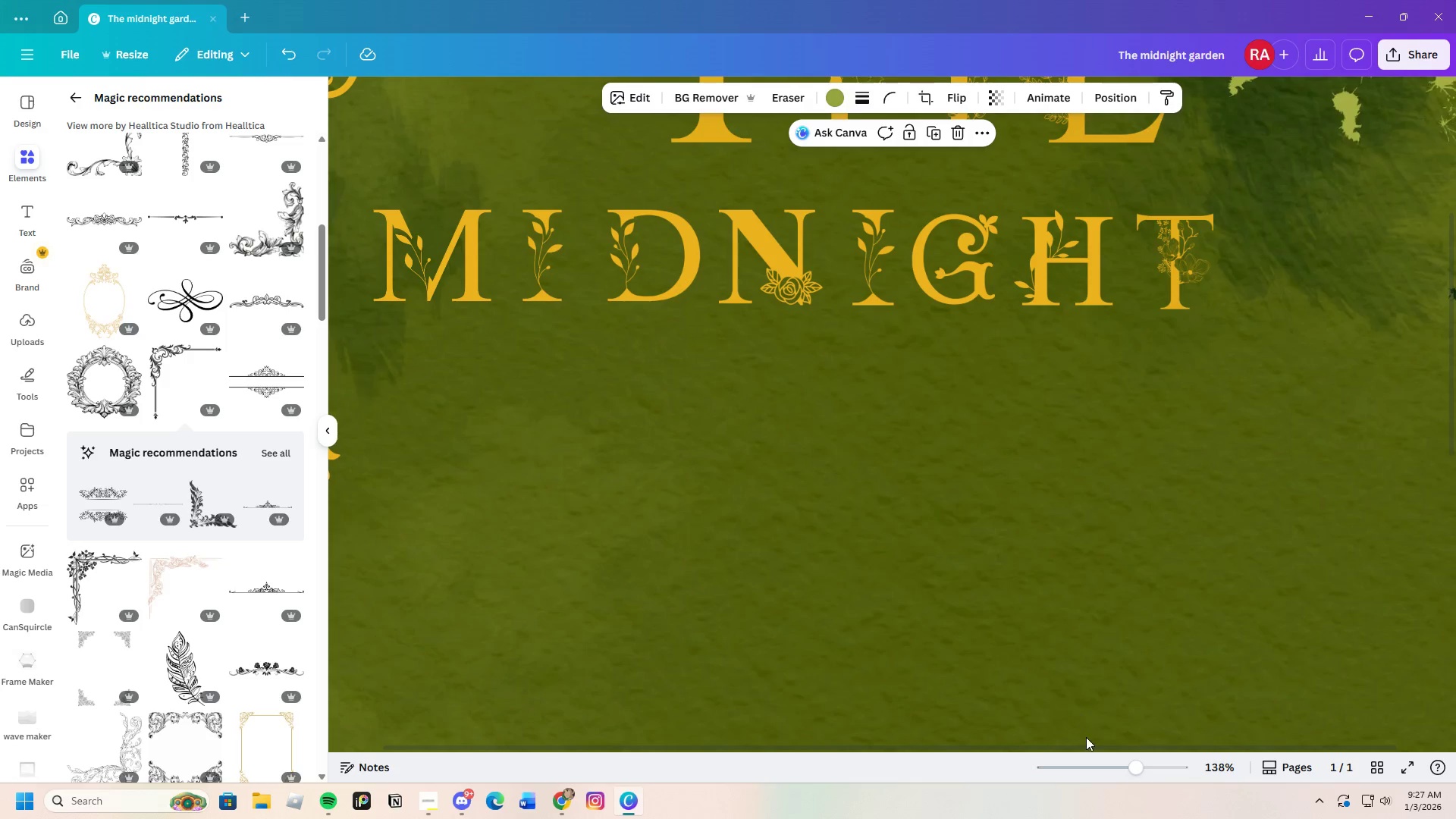 
left_click_drag(start_coordinate=[1132, 769], to_coordinate=[1119, 780])
 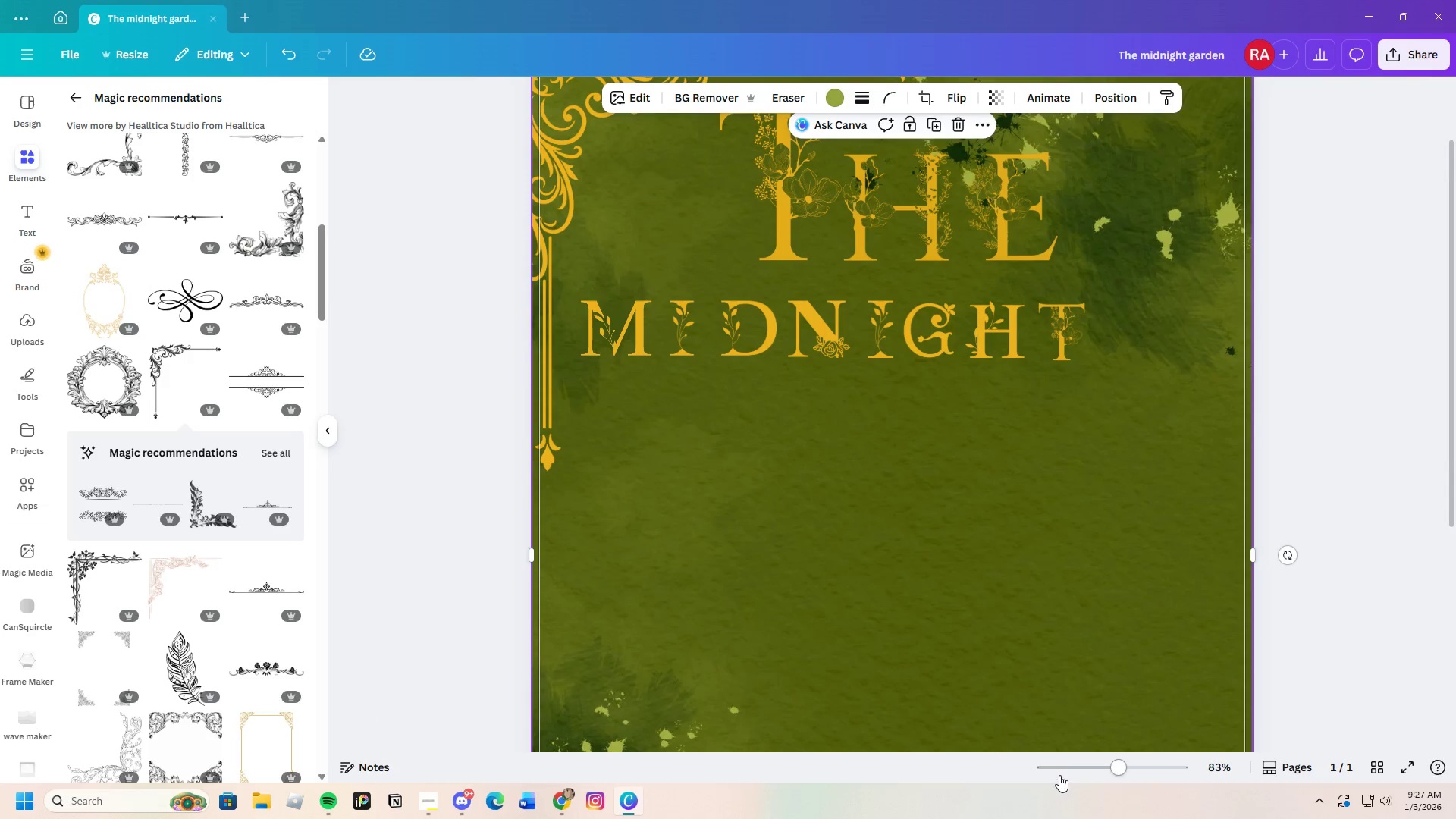 
left_click_drag(start_coordinate=[1119, 769], to_coordinate=[1131, 761])
 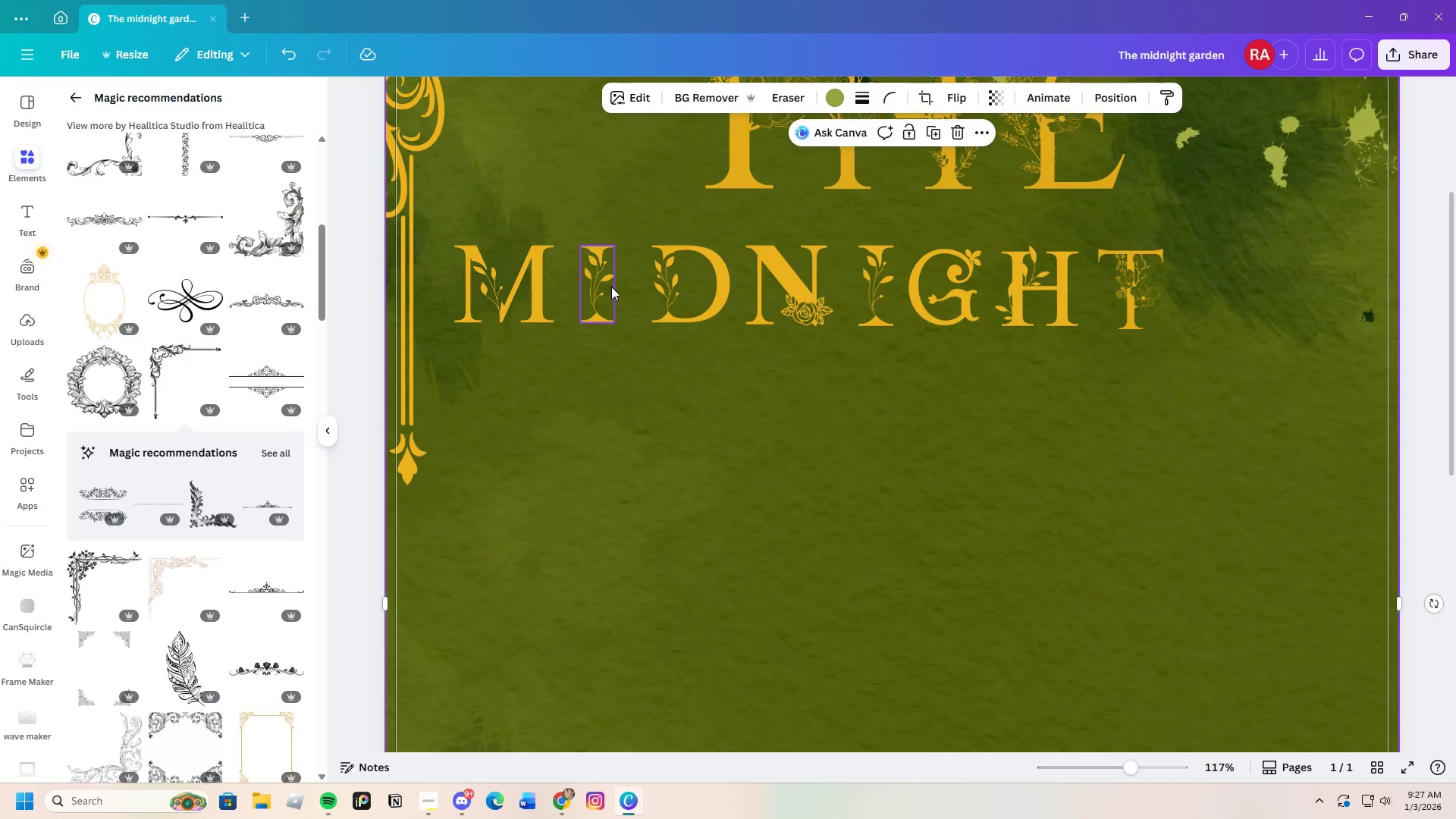 
left_click([597, 284])
 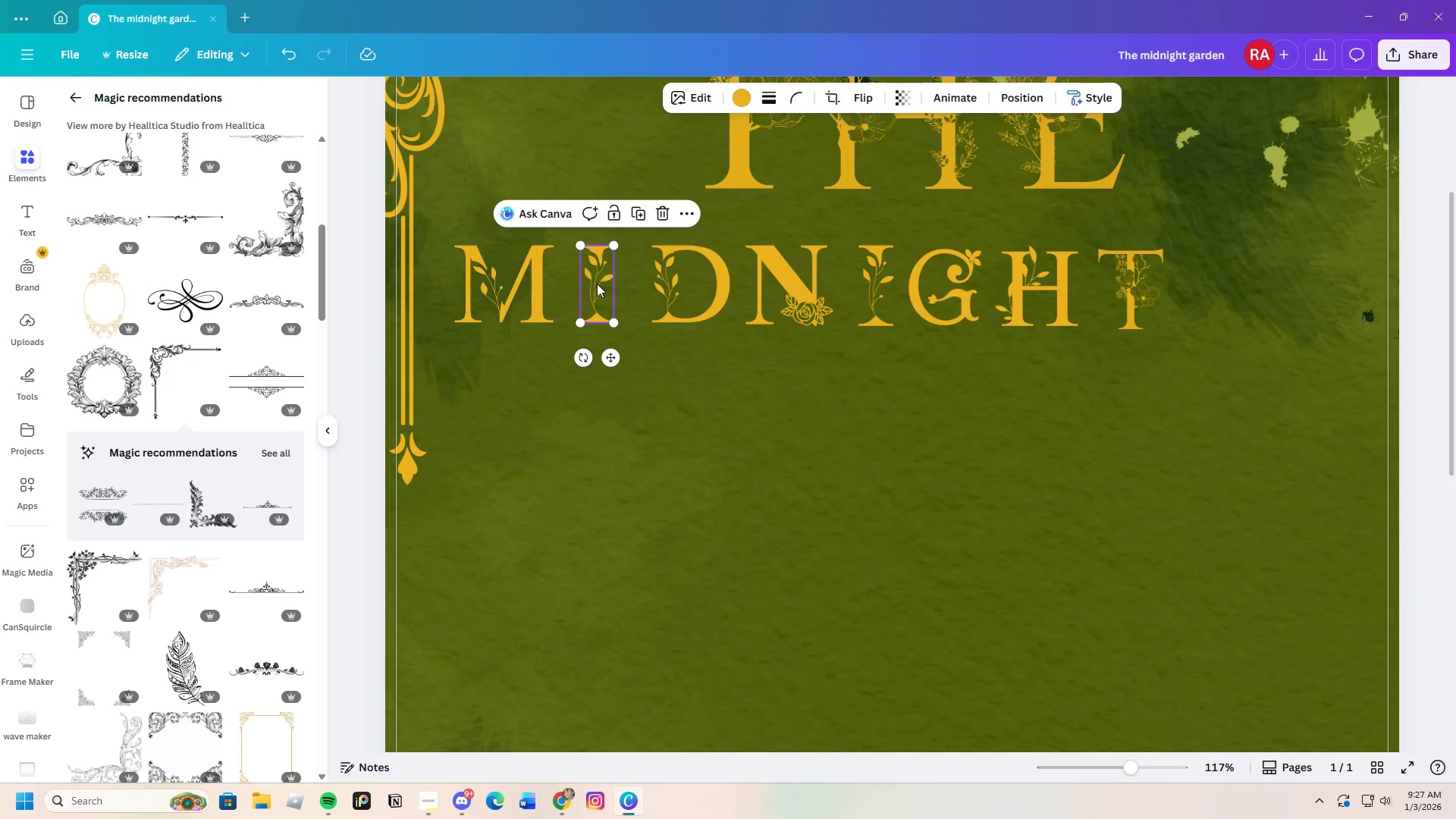 
left_click_drag(start_coordinate=[597, 284], to_coordinate=[578, 283])
 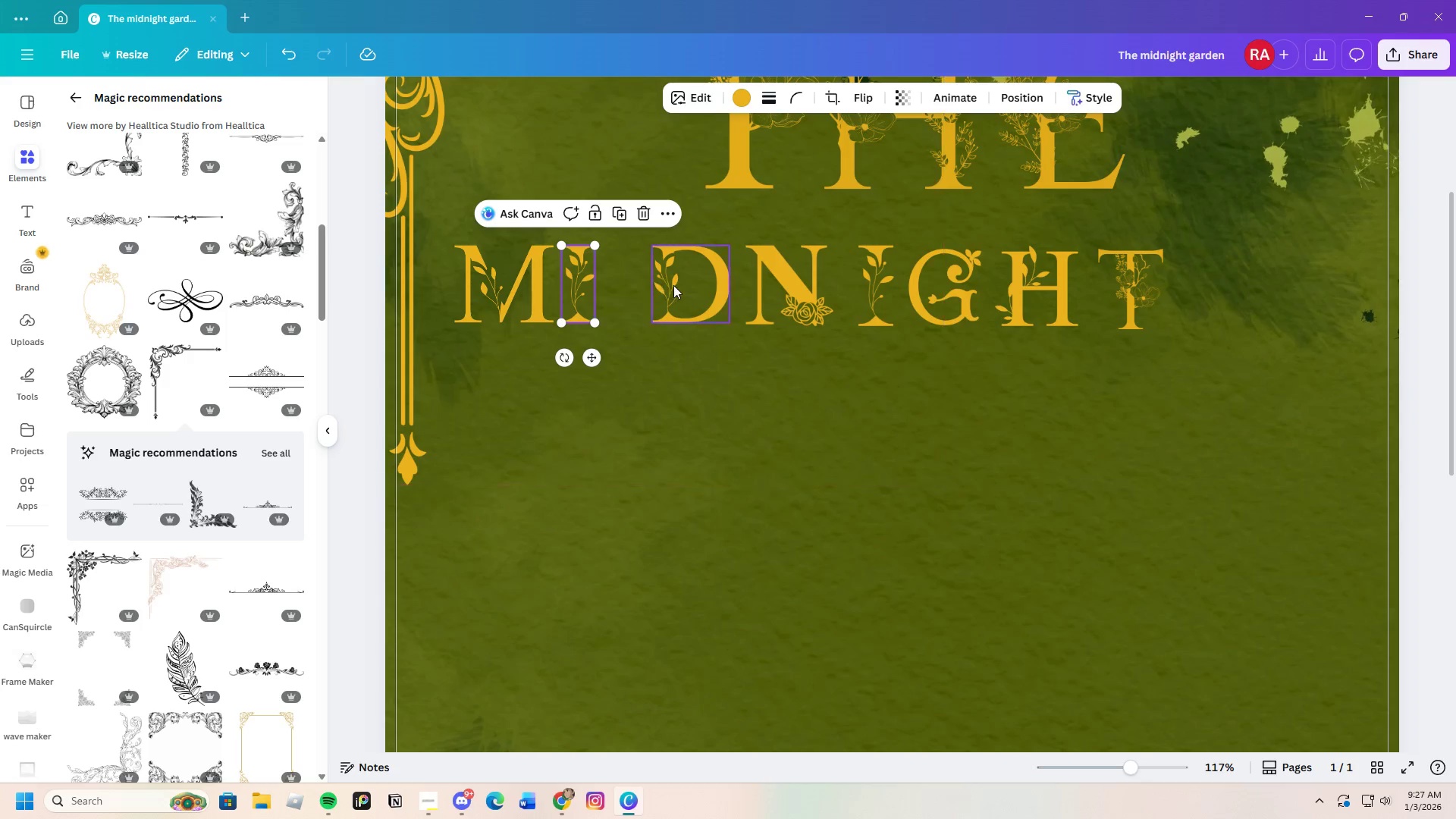 
left_click_drag(start_coordinate=[673, 285], to_coordinate=[625, 283])
 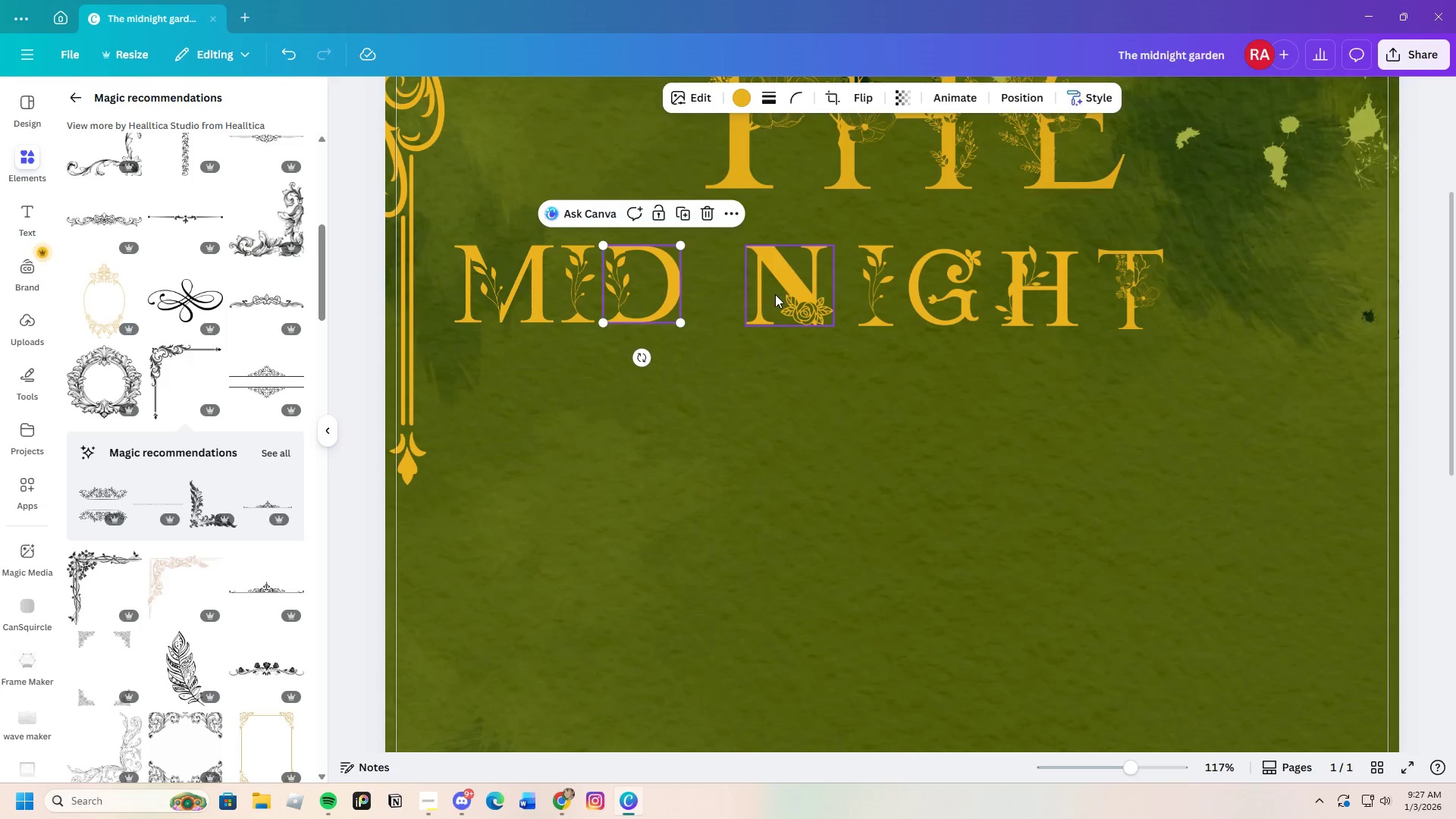 
left_click_drag(start_coordinate=[775, 294], to_coordinate=[720, 291])
 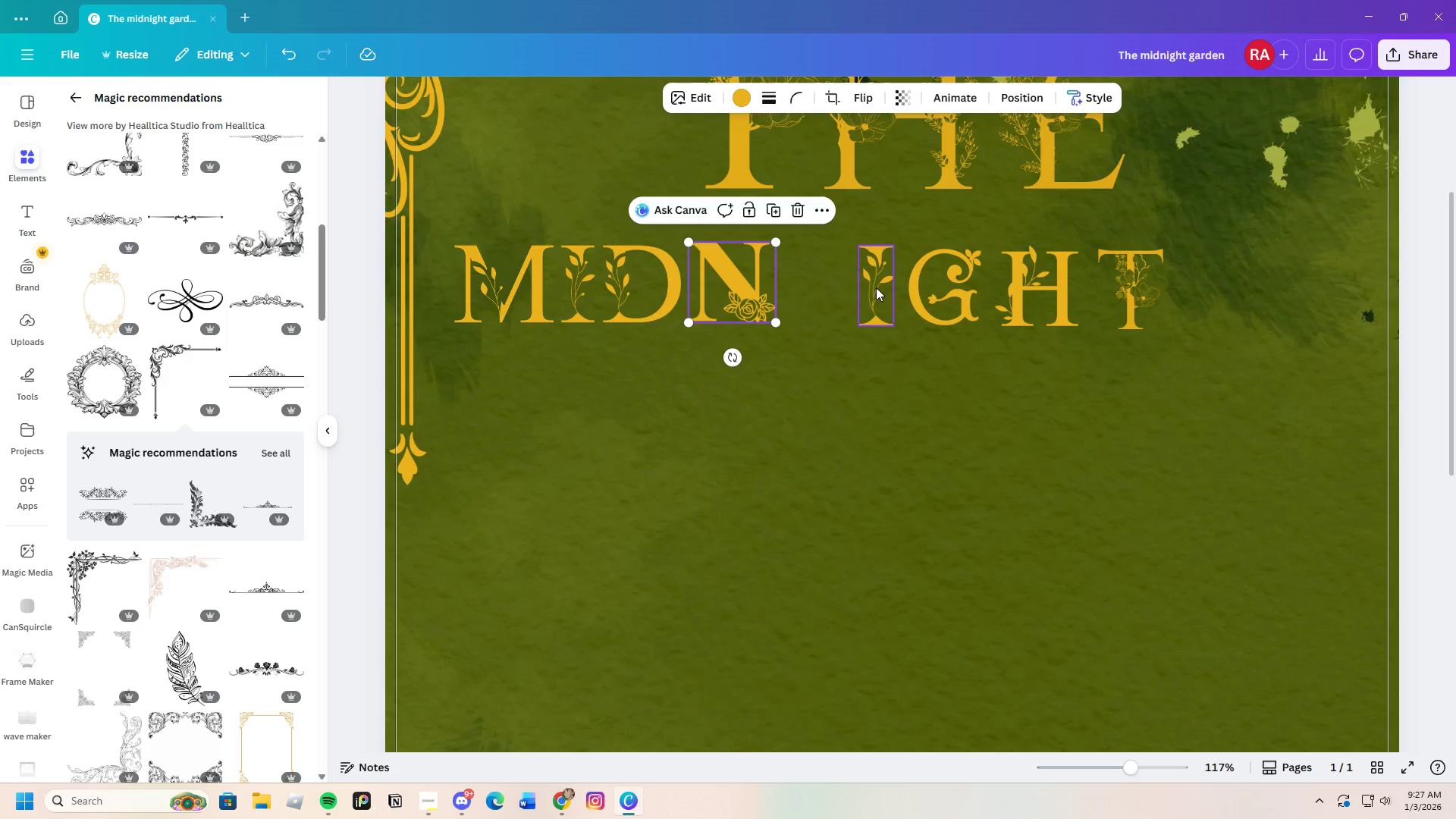 
left_click_drag(start_coordinate=[874, 287], to_coordinate=[795, 284])
 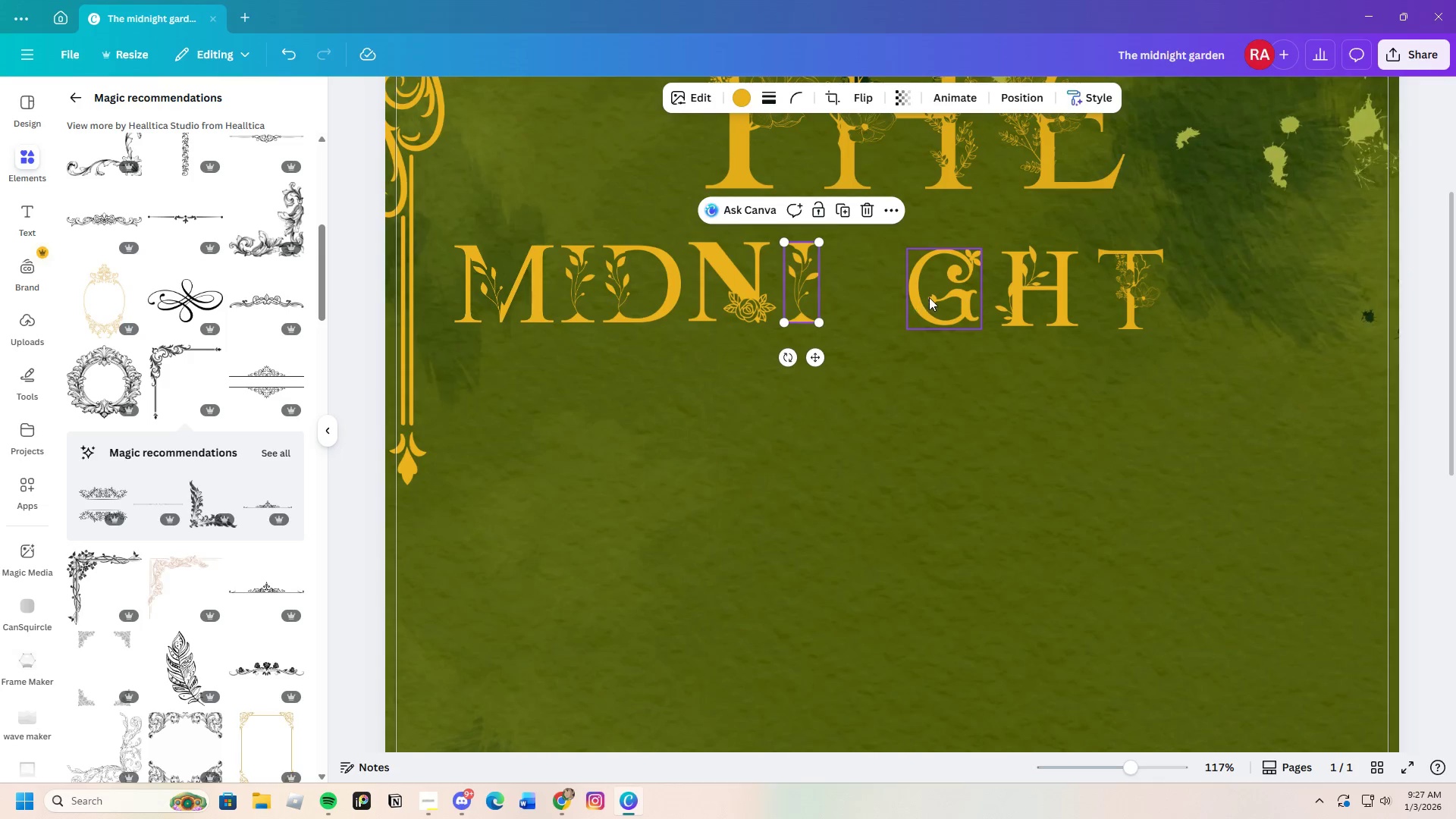 
left_click_drag(start_coordinate=[929, 297], to_coordinate=[849, 293])
 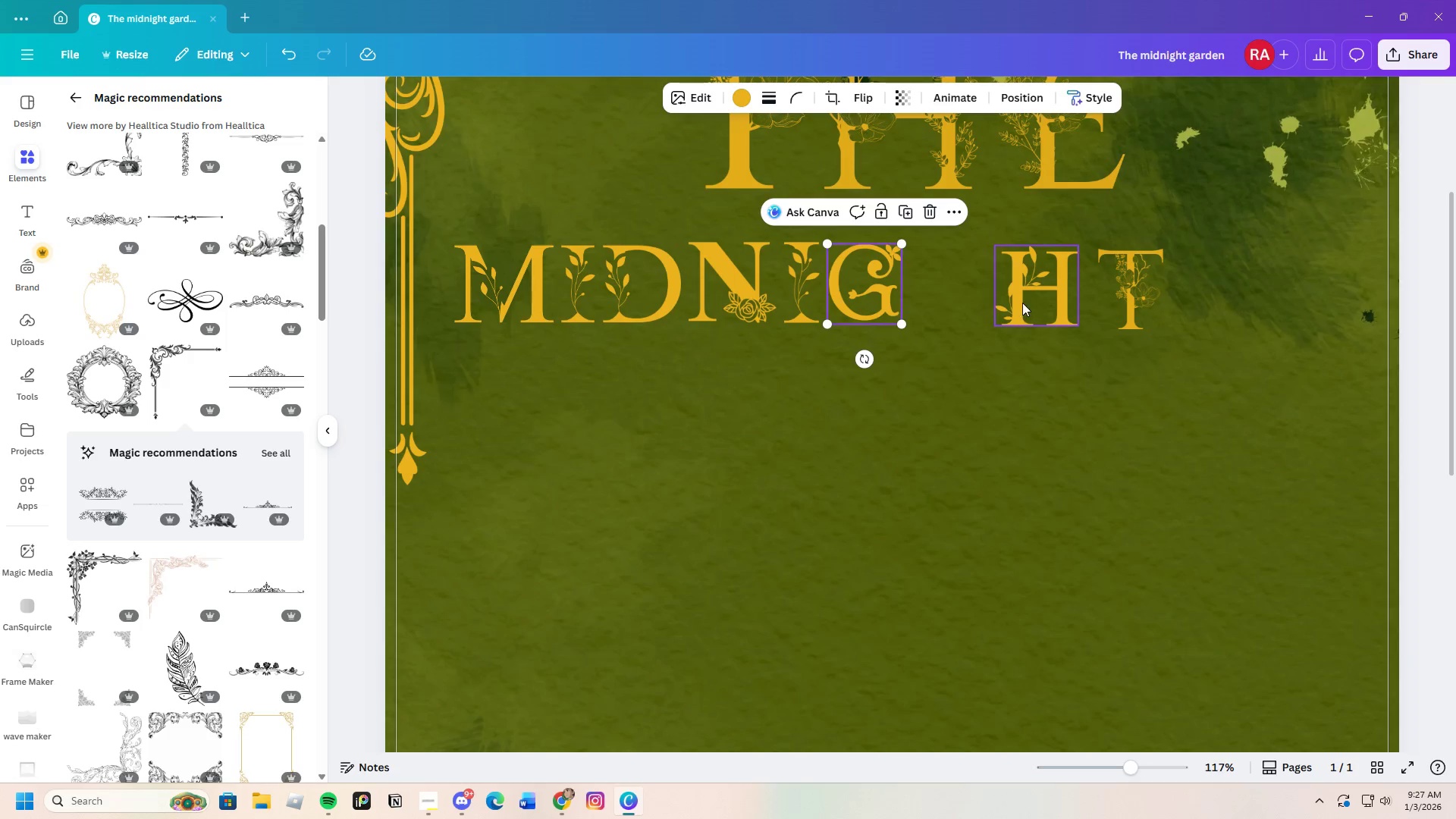 
left_click_drag(start_coordinate=[1022, 303], to_coordinate=[937, 300])
 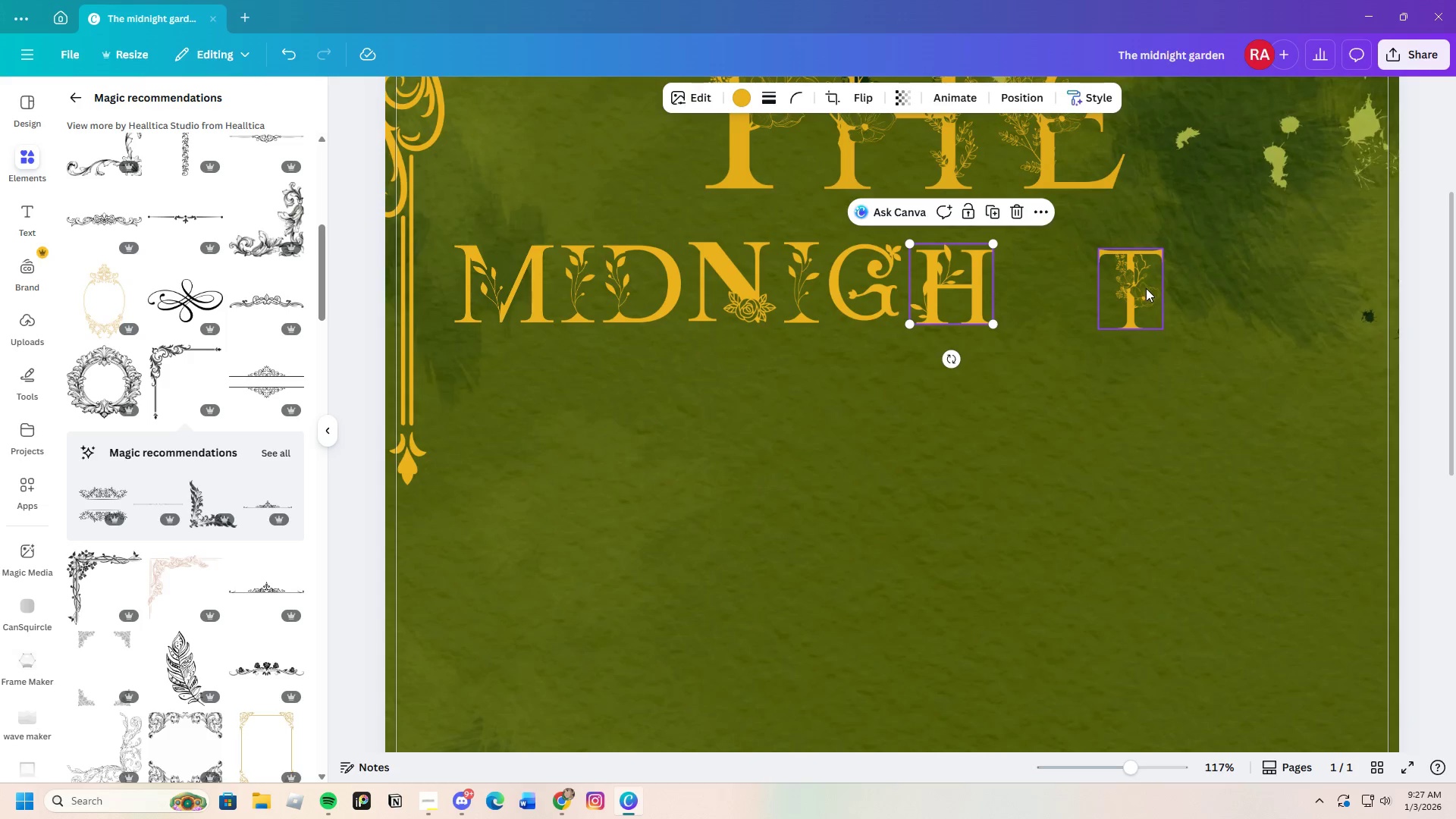 
left_click_drag(start_coordinate=[1138, 288], to_coordinate=[1042, 287])
 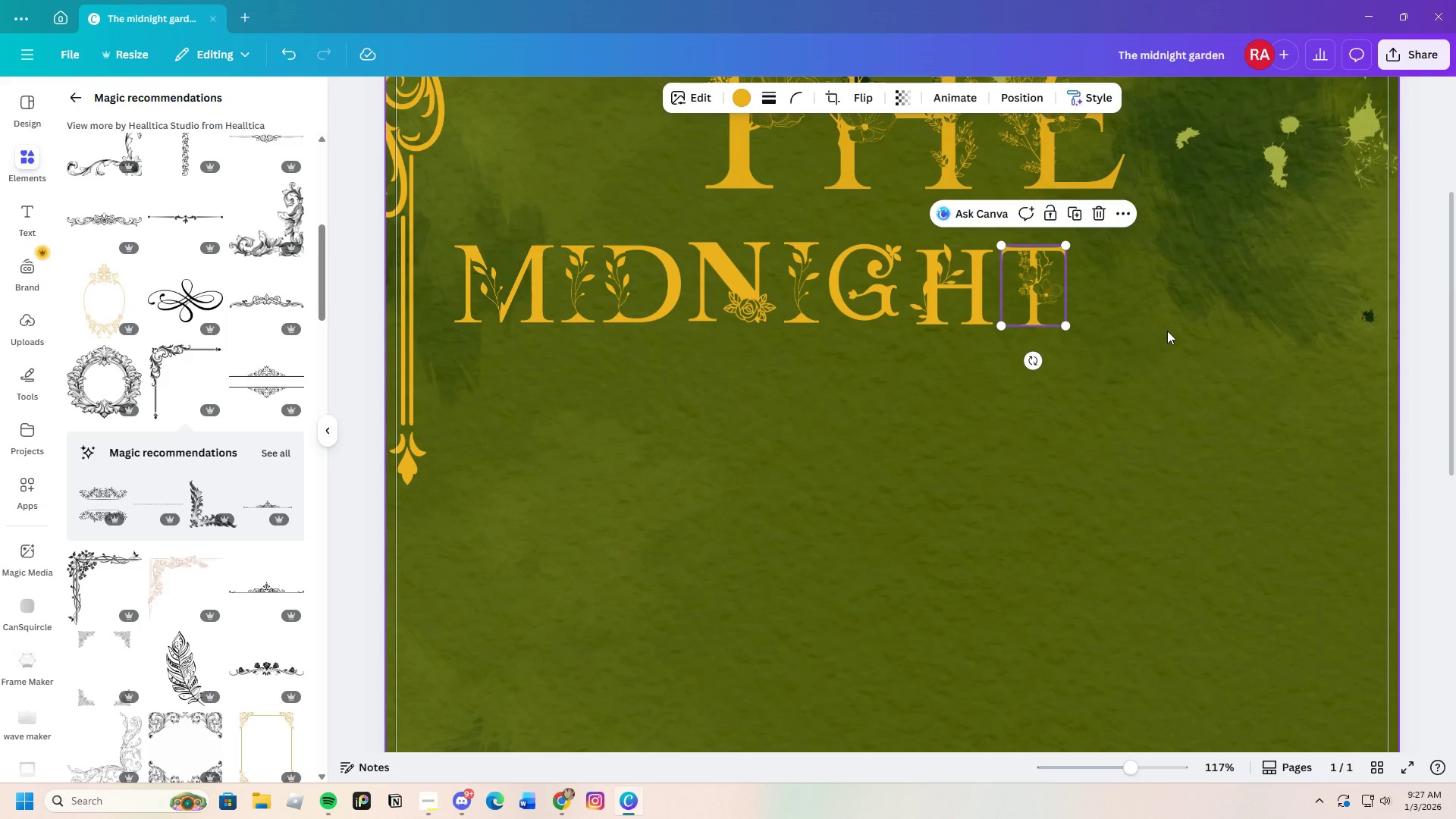 
left_click([1167, 331])
 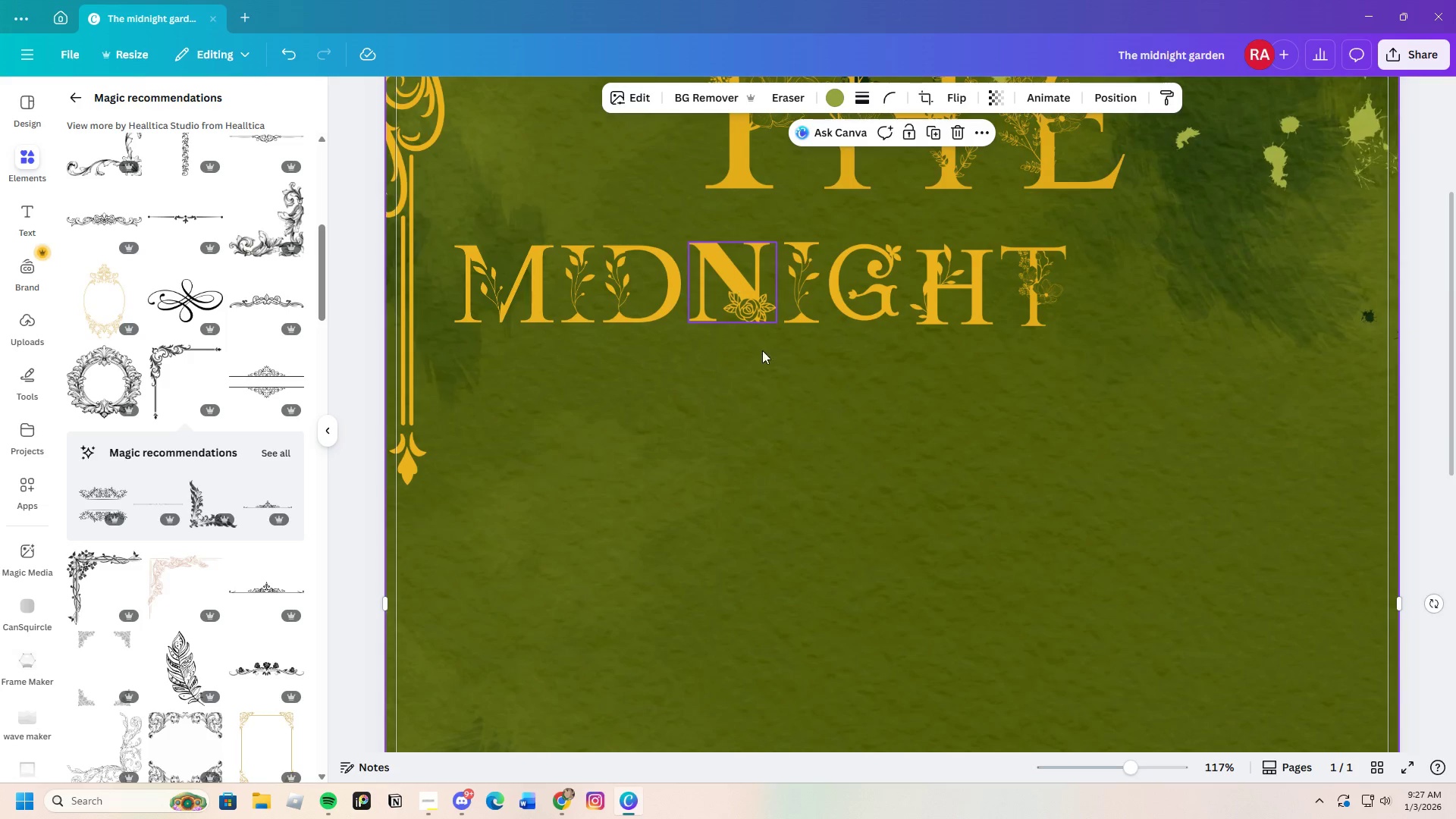 
wait(5.34)
 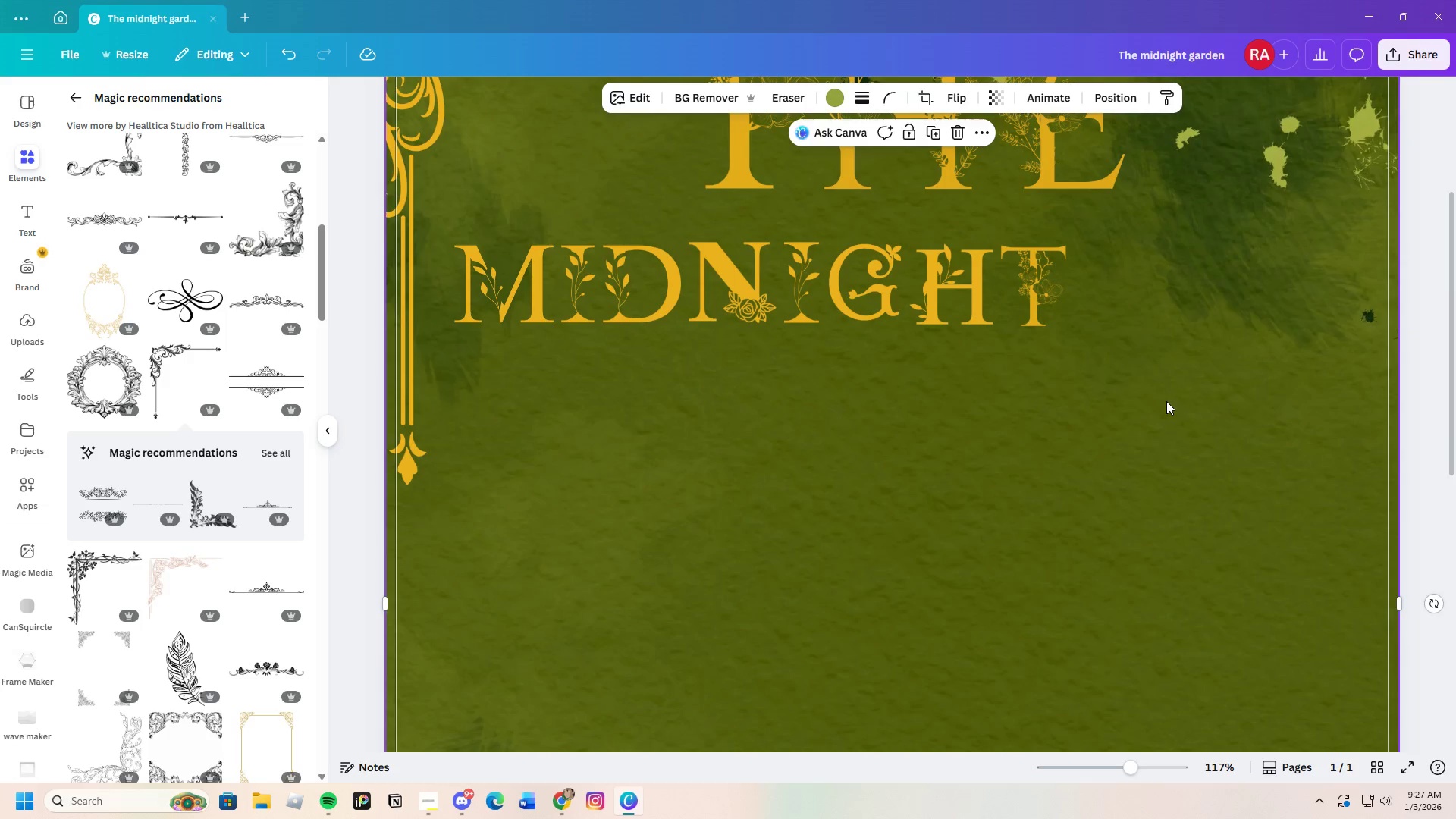 
left_click([745, 273])
 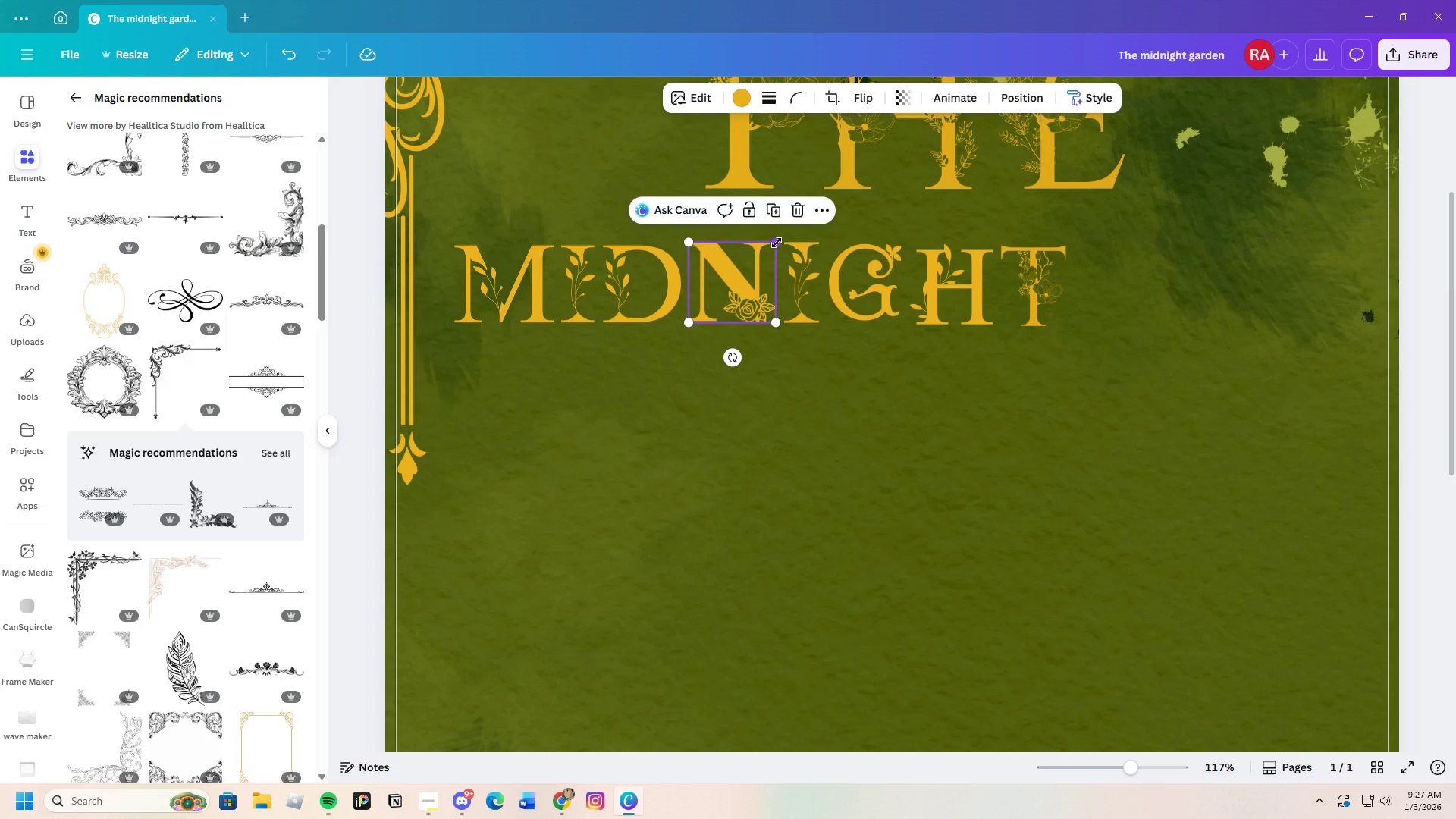 
left_click_drag(start_coordinate=[777, 243], to_coordinate=[772, 246])
 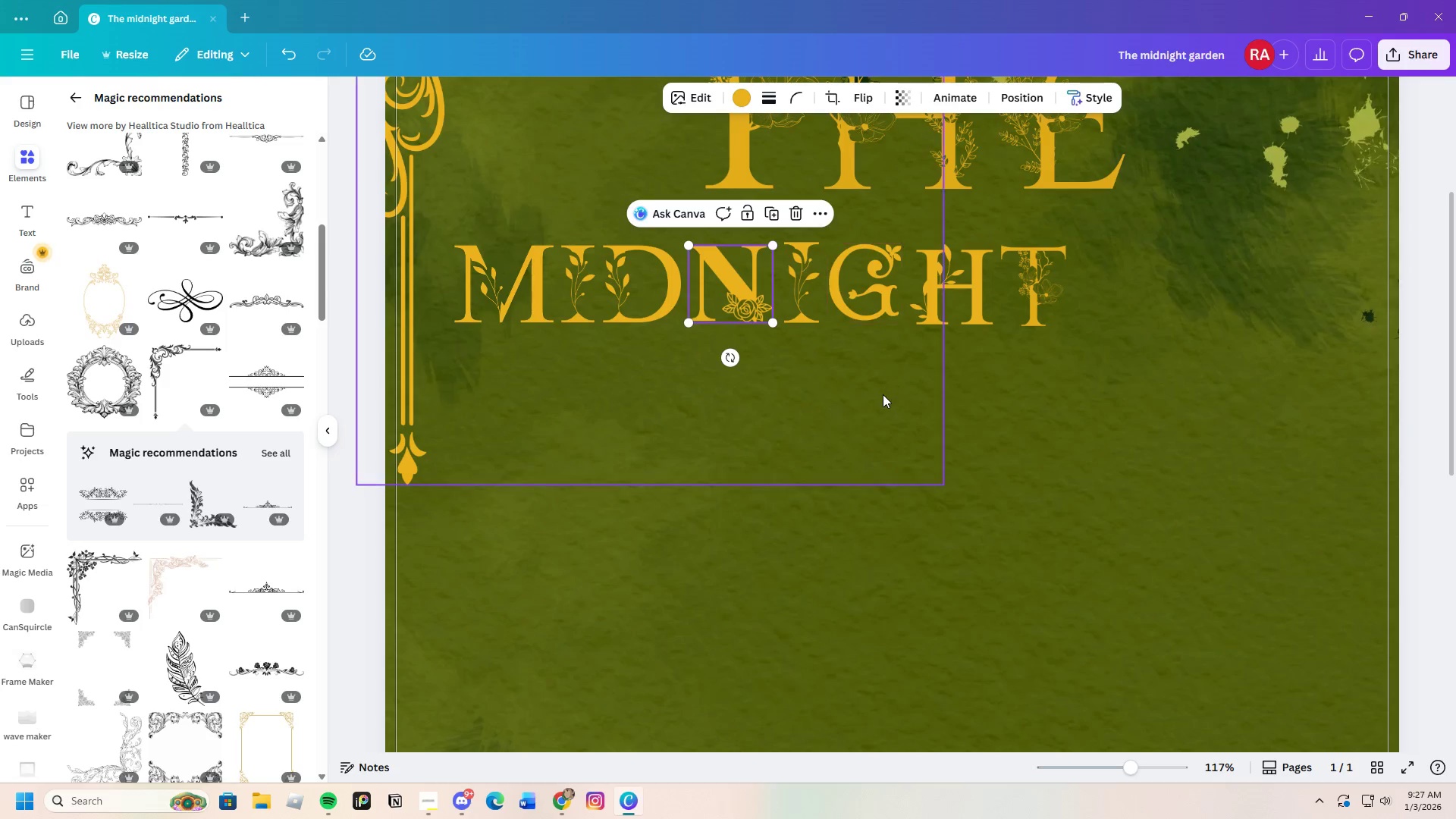 
left_click([881, 397])
 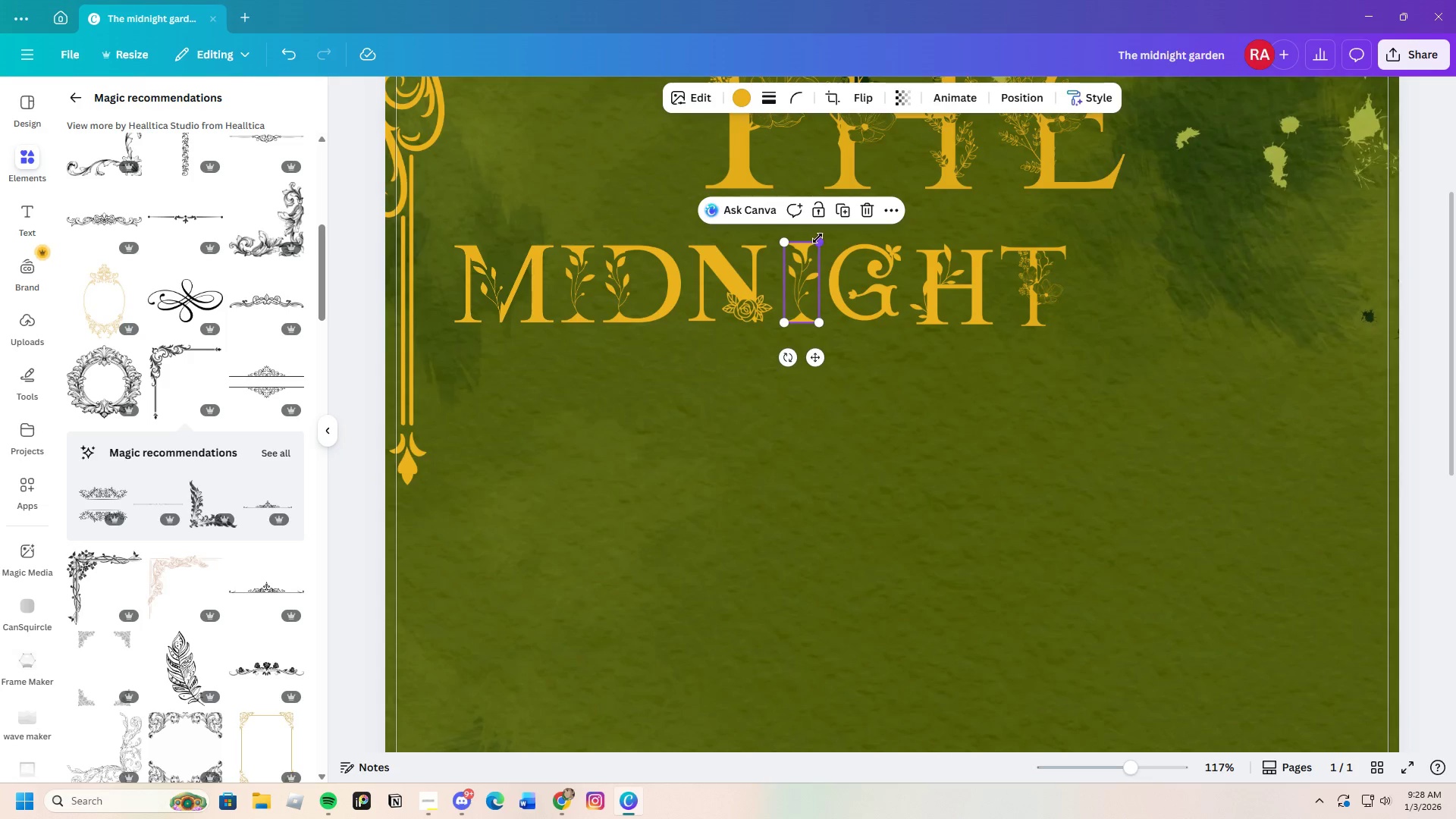 
left_click_drag(start_coordinate=[821, 240], to_coordinate=[817, 243])
 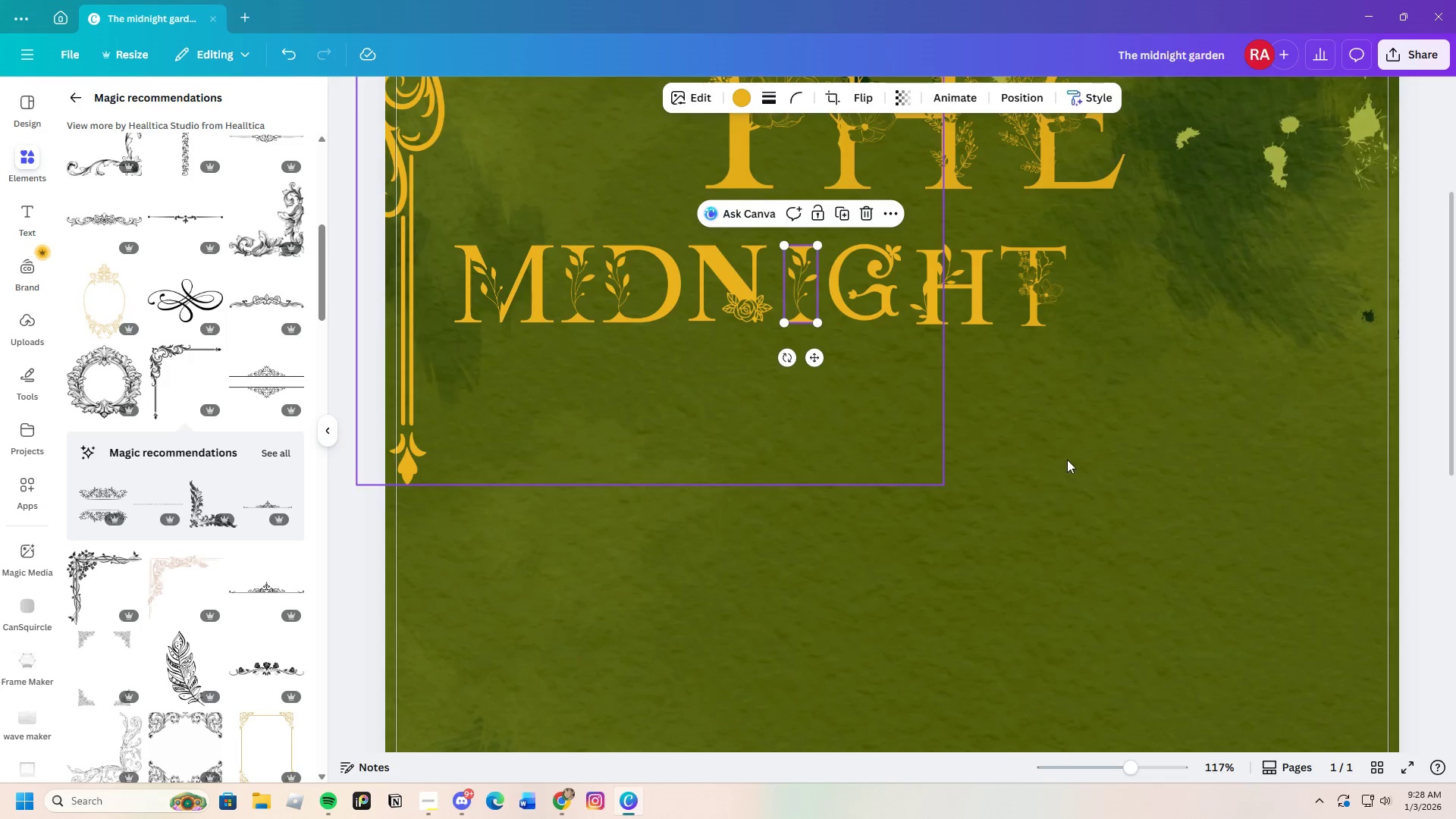 
left_click([1153, 469])
 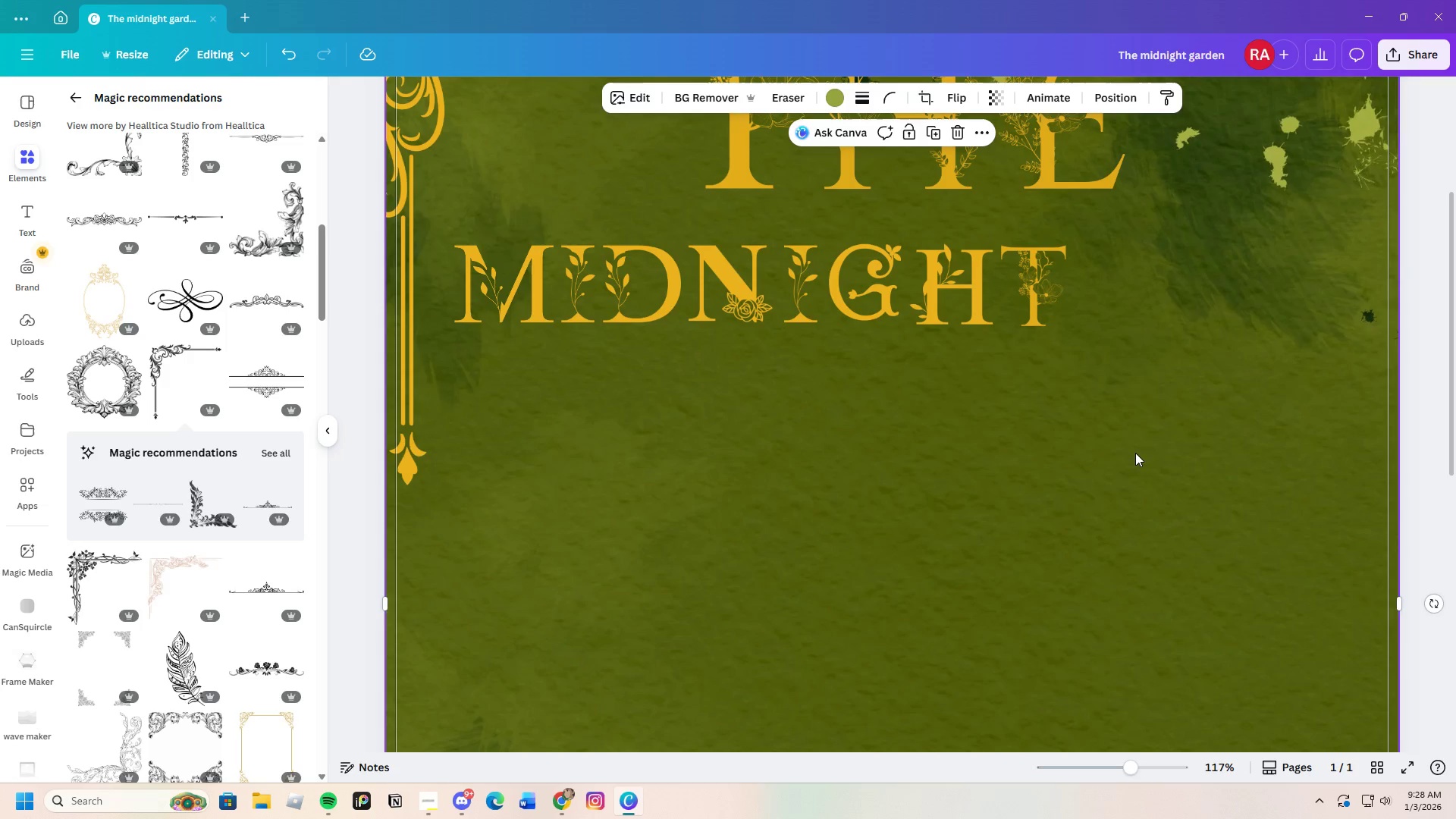 
left_click([962, 302])
 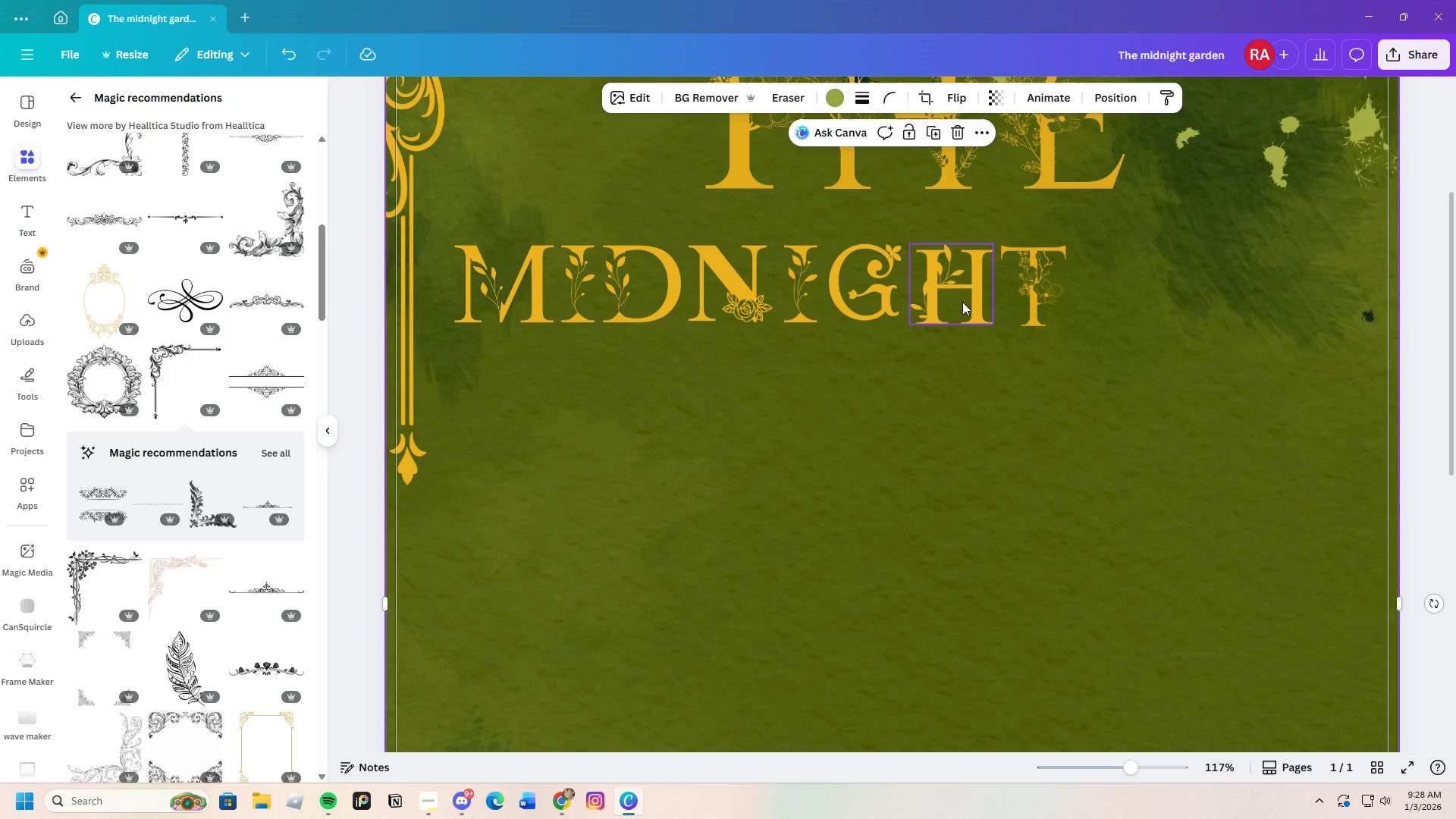 
mouse_move([982, 300])
 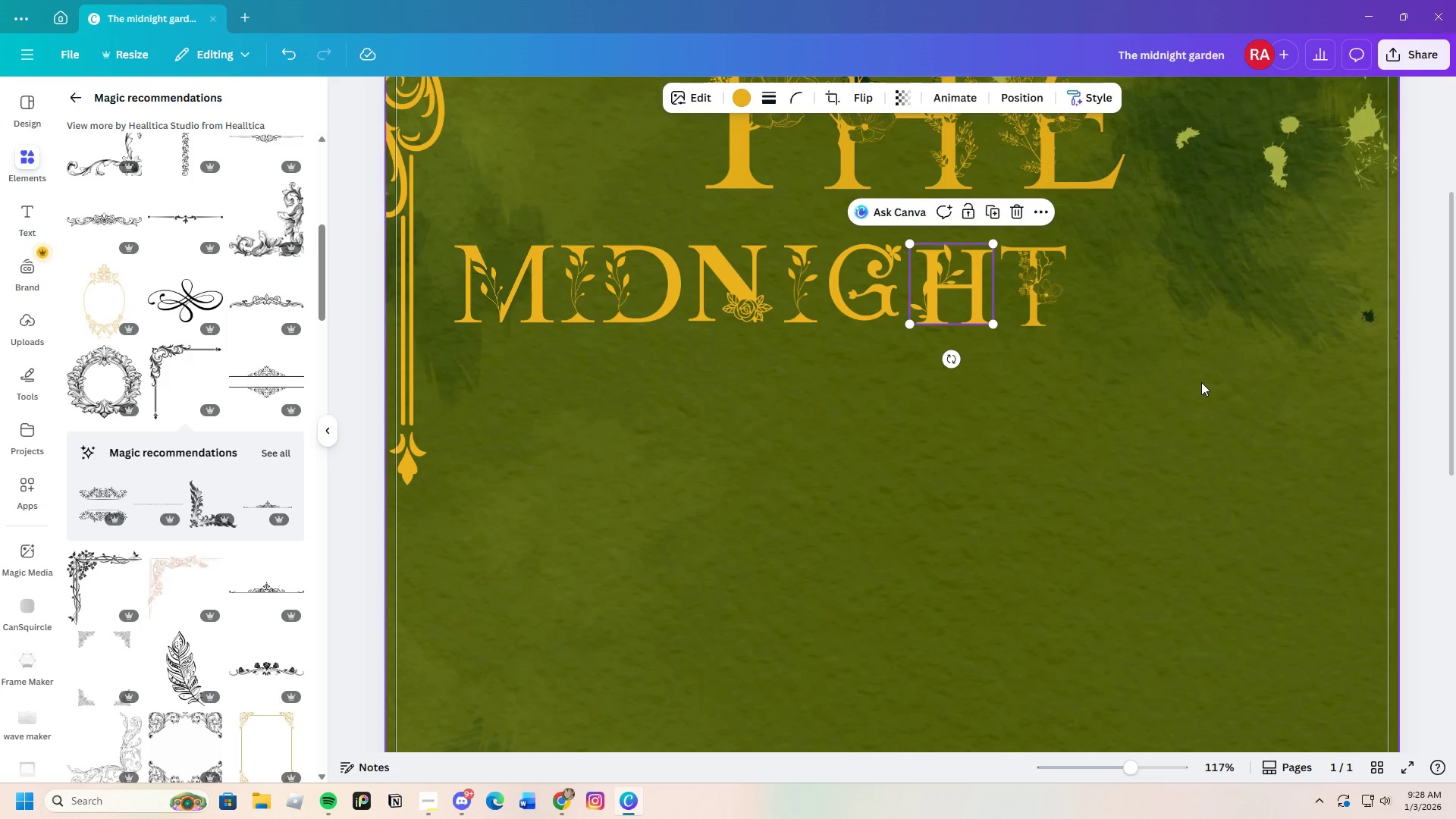 
left_click([1202, 384])
 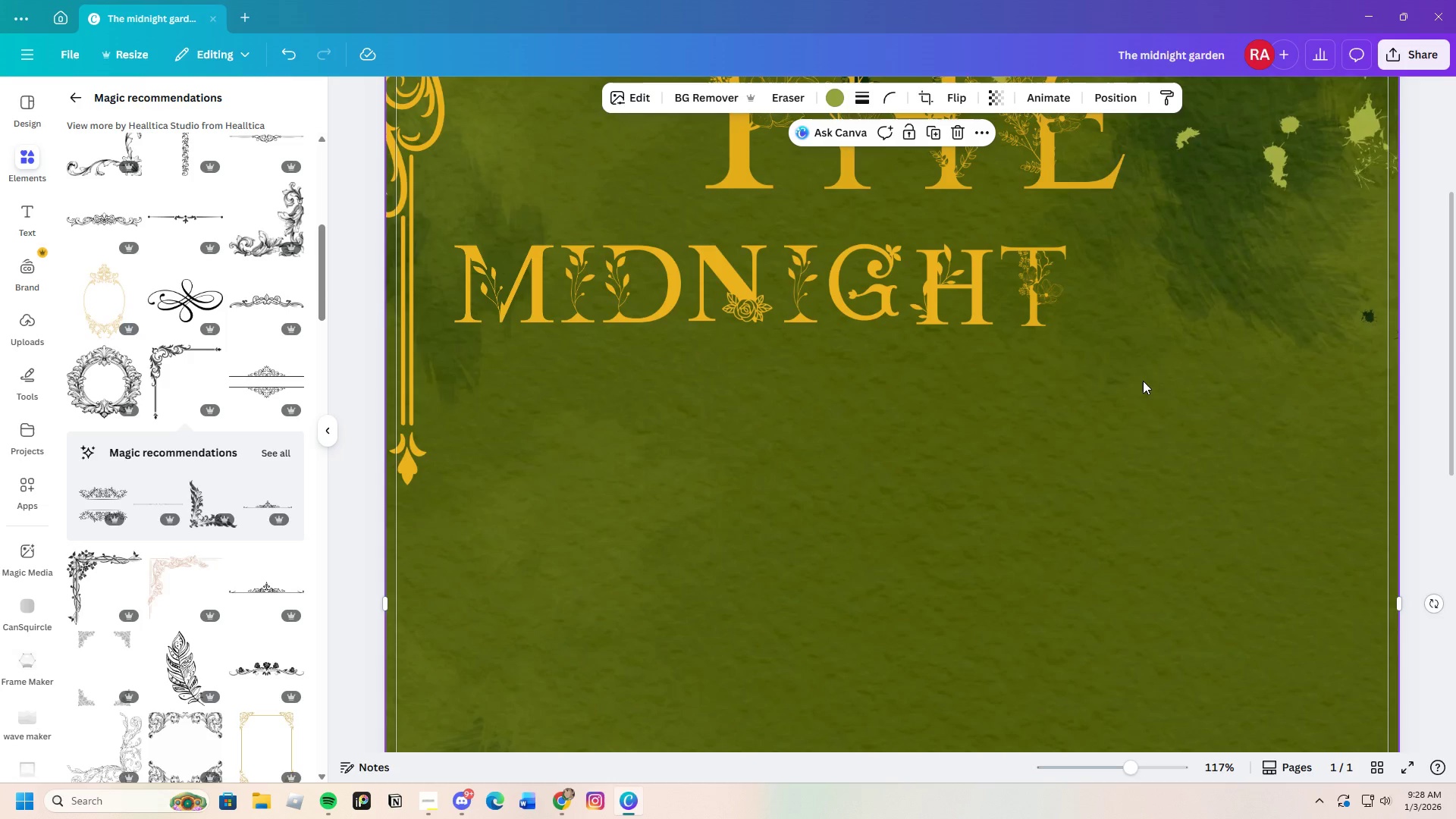 
left_click([1038, 281])
 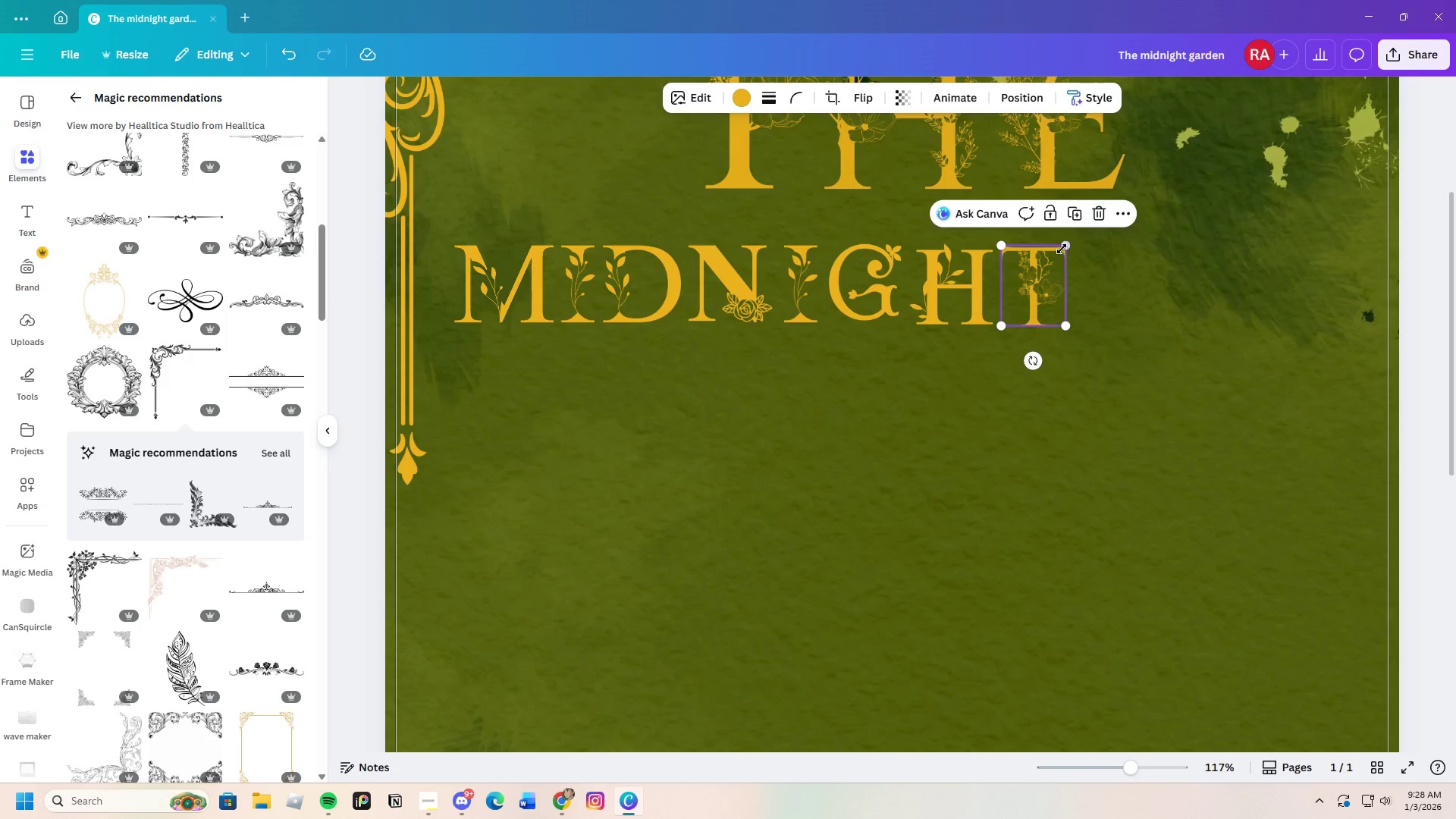 
left_click_drag(start_coordinate=[1062, 246], to_coordinate=[1061, 250])
 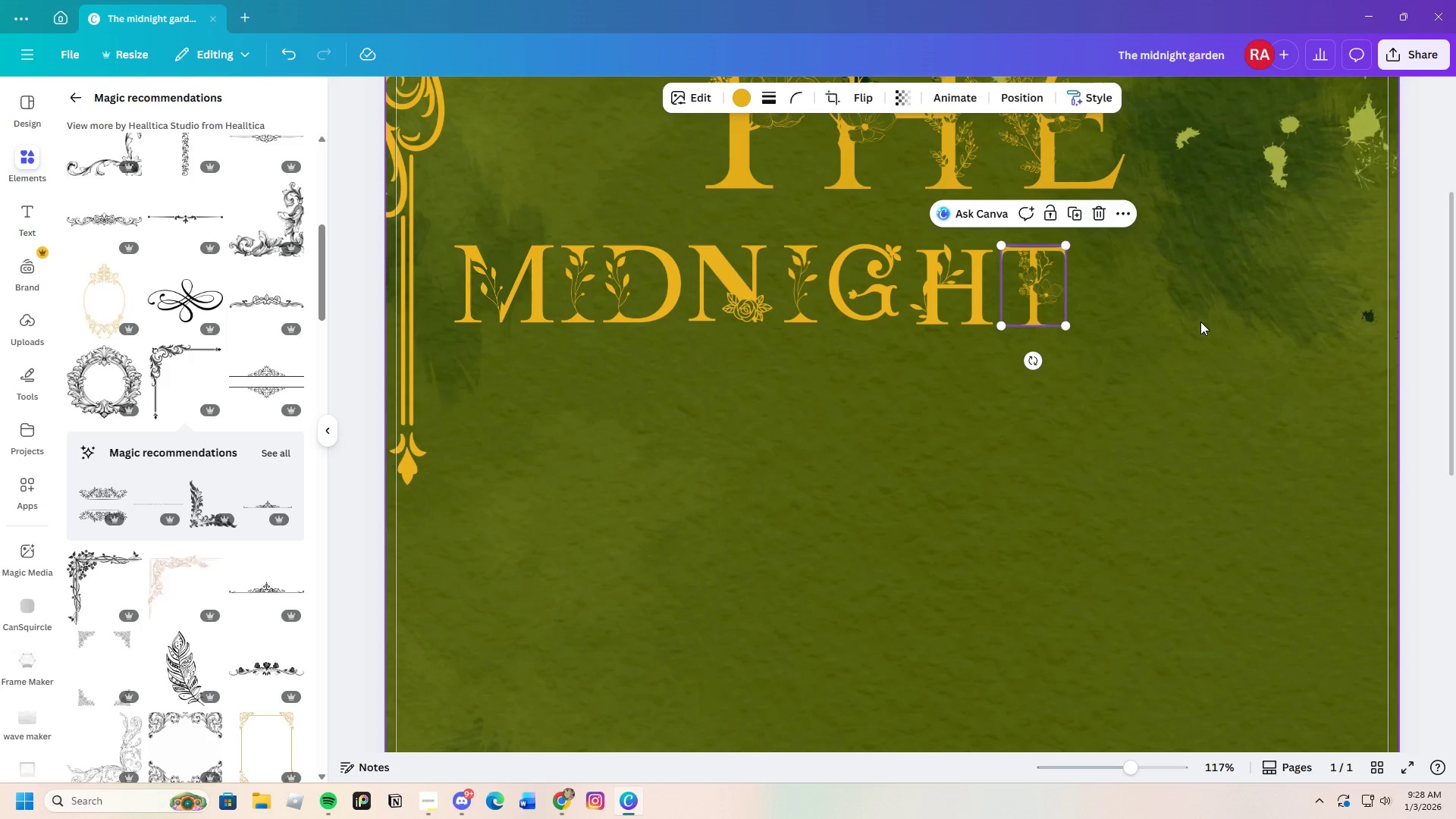 
left_click([1200, 322])
 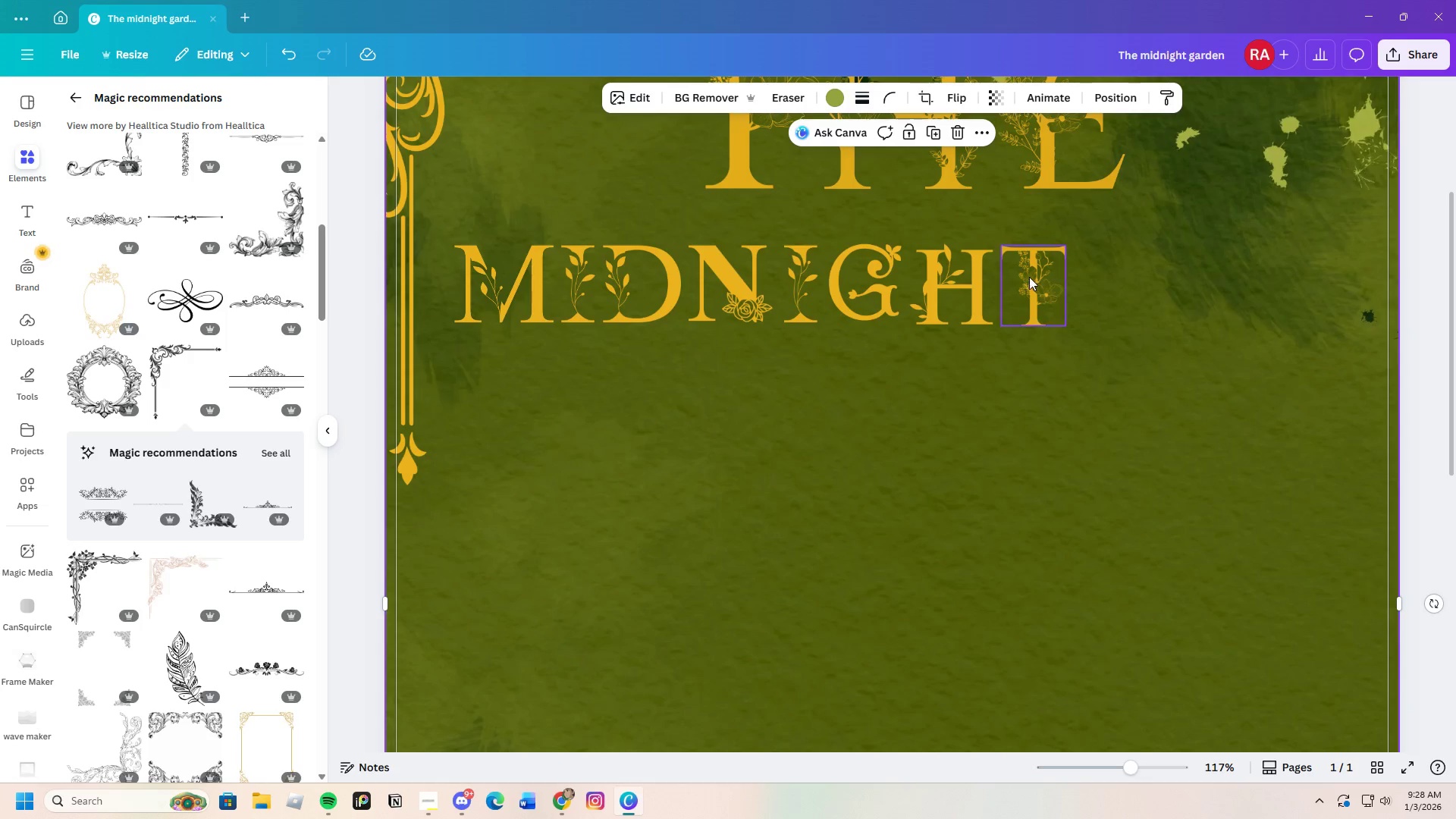 
left_click_drag(start_coordinate=[1025, 275], to_coordinate=[1025, 278])
 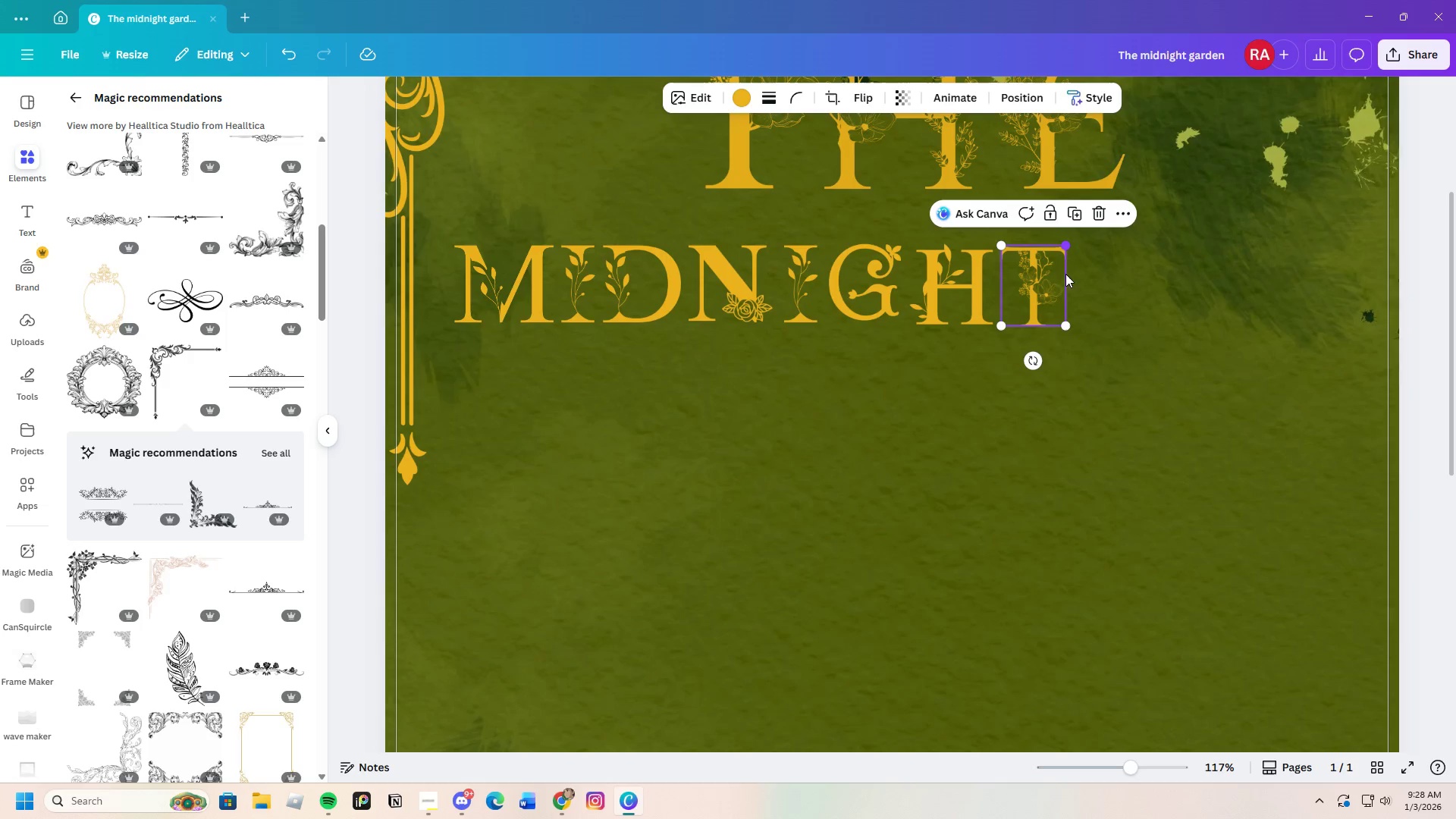 
scroll: coordinate [1104, 318], scroll_direction: up, amount: 2.0
 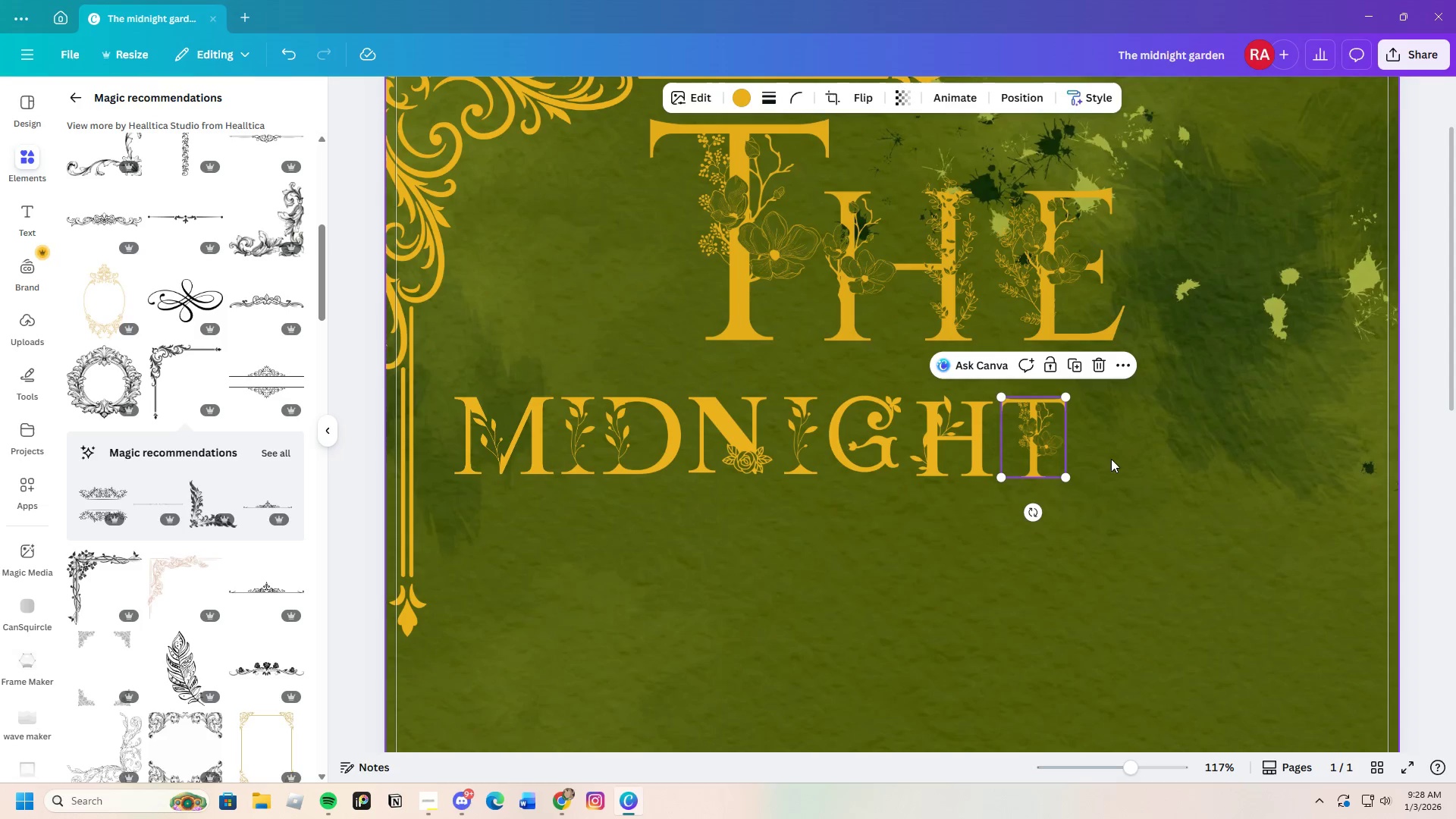 
left_click([1094, 438])
 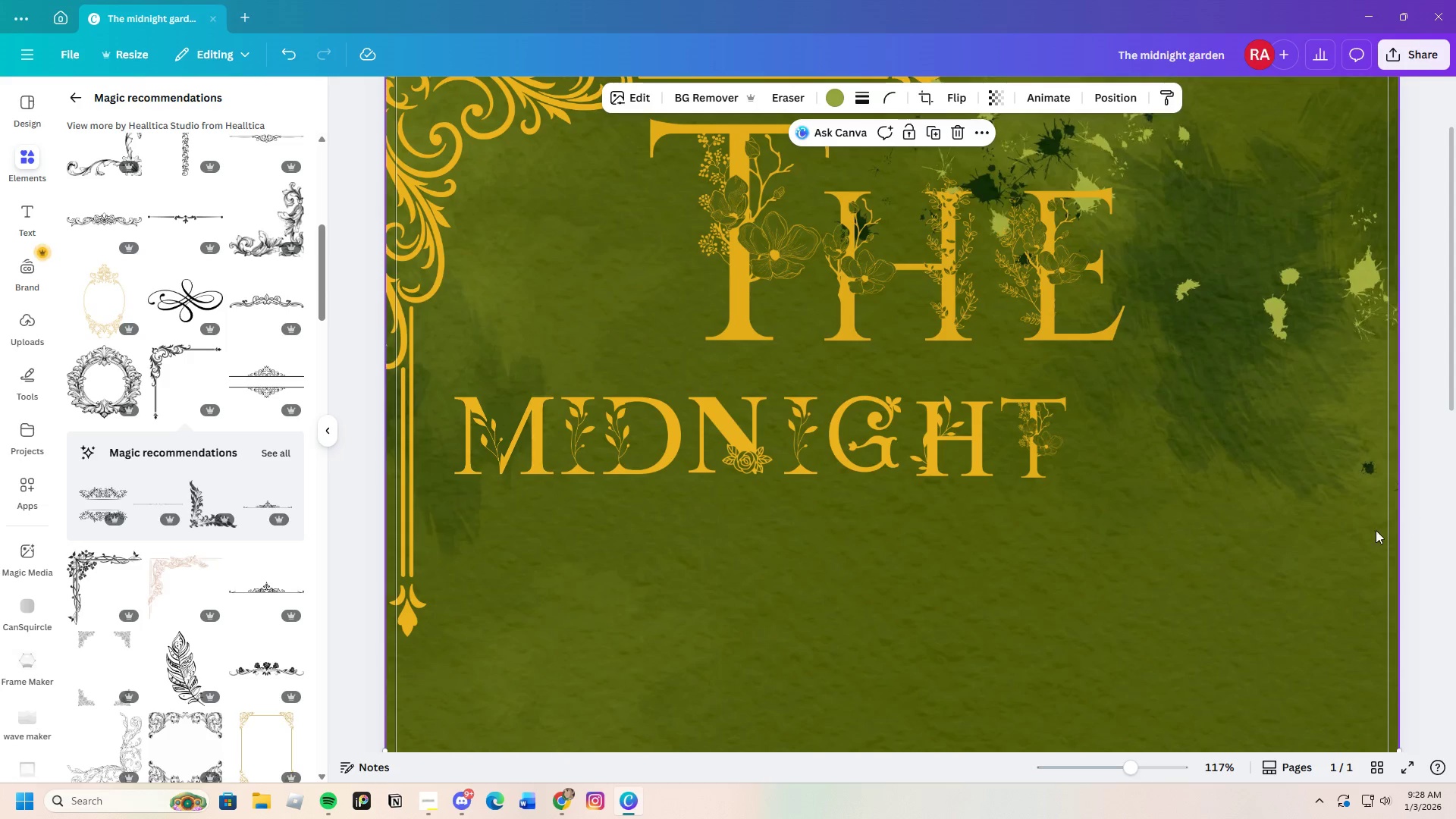 
wait(5.17)
 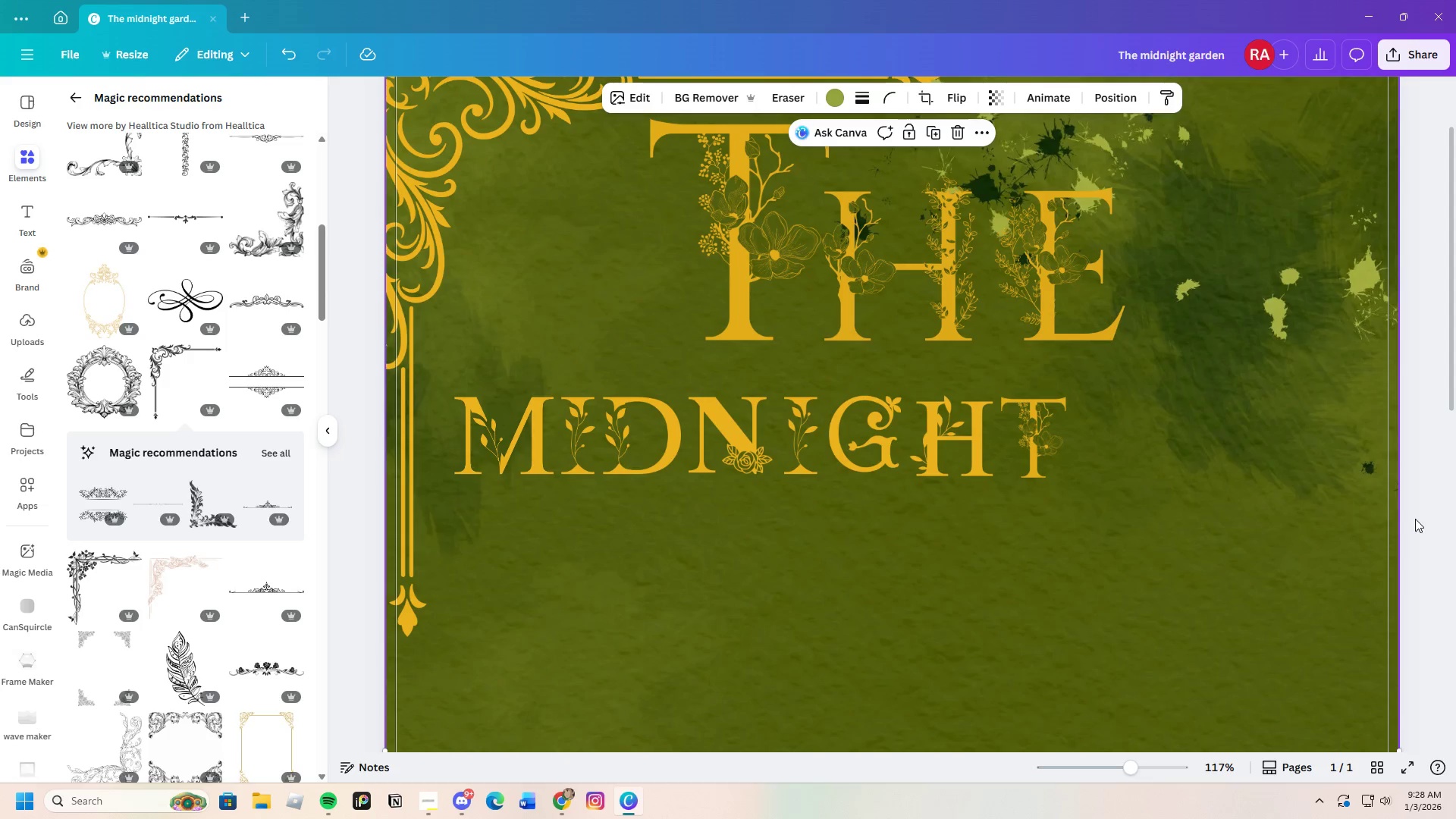 
left_click_drag(start_coordinate=[1122, 774], to_coordinate=[1126, 781])
 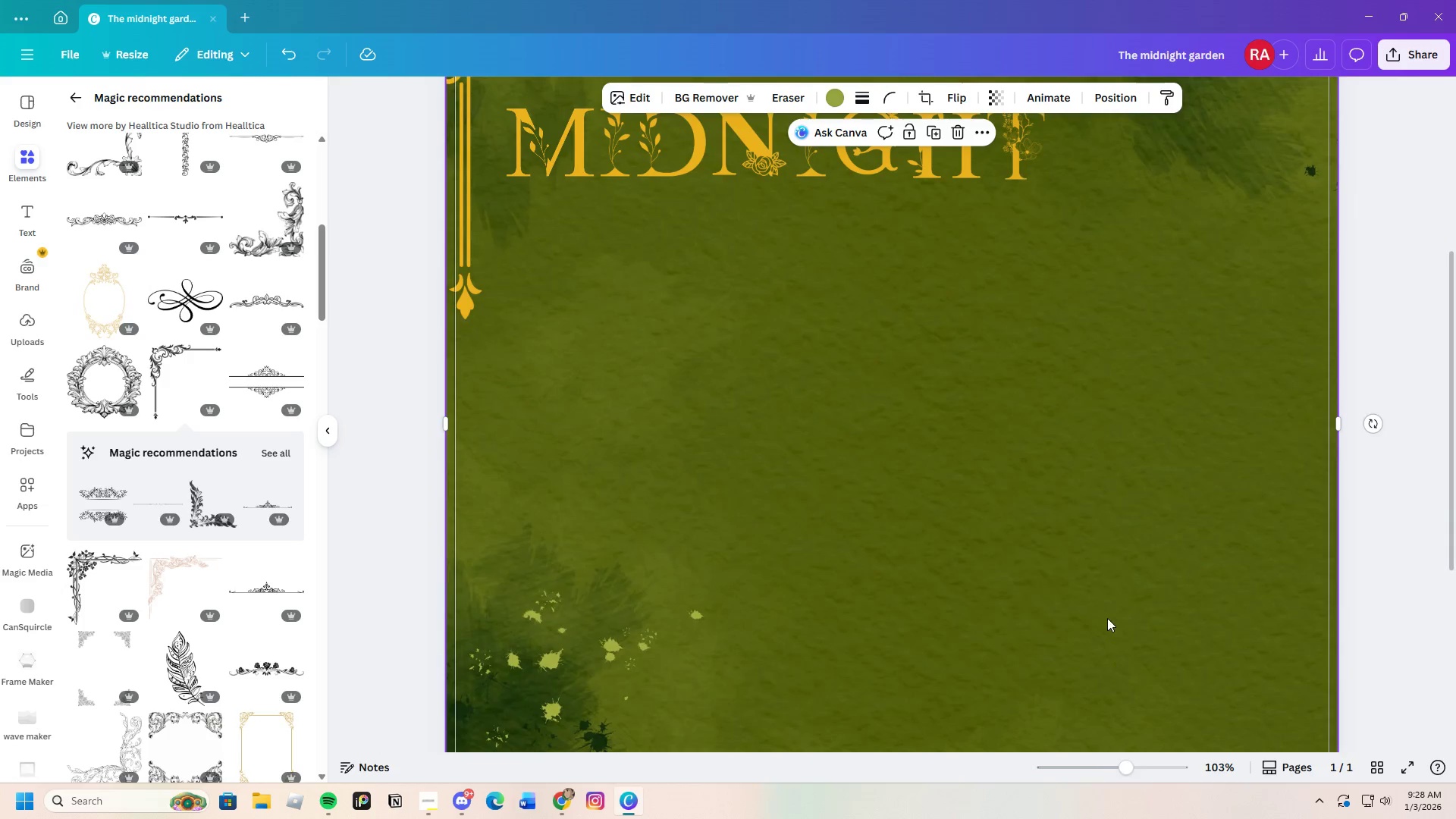 
scroll: coordinate [1106, 613], scroll_direction: up, amount: 3.0
 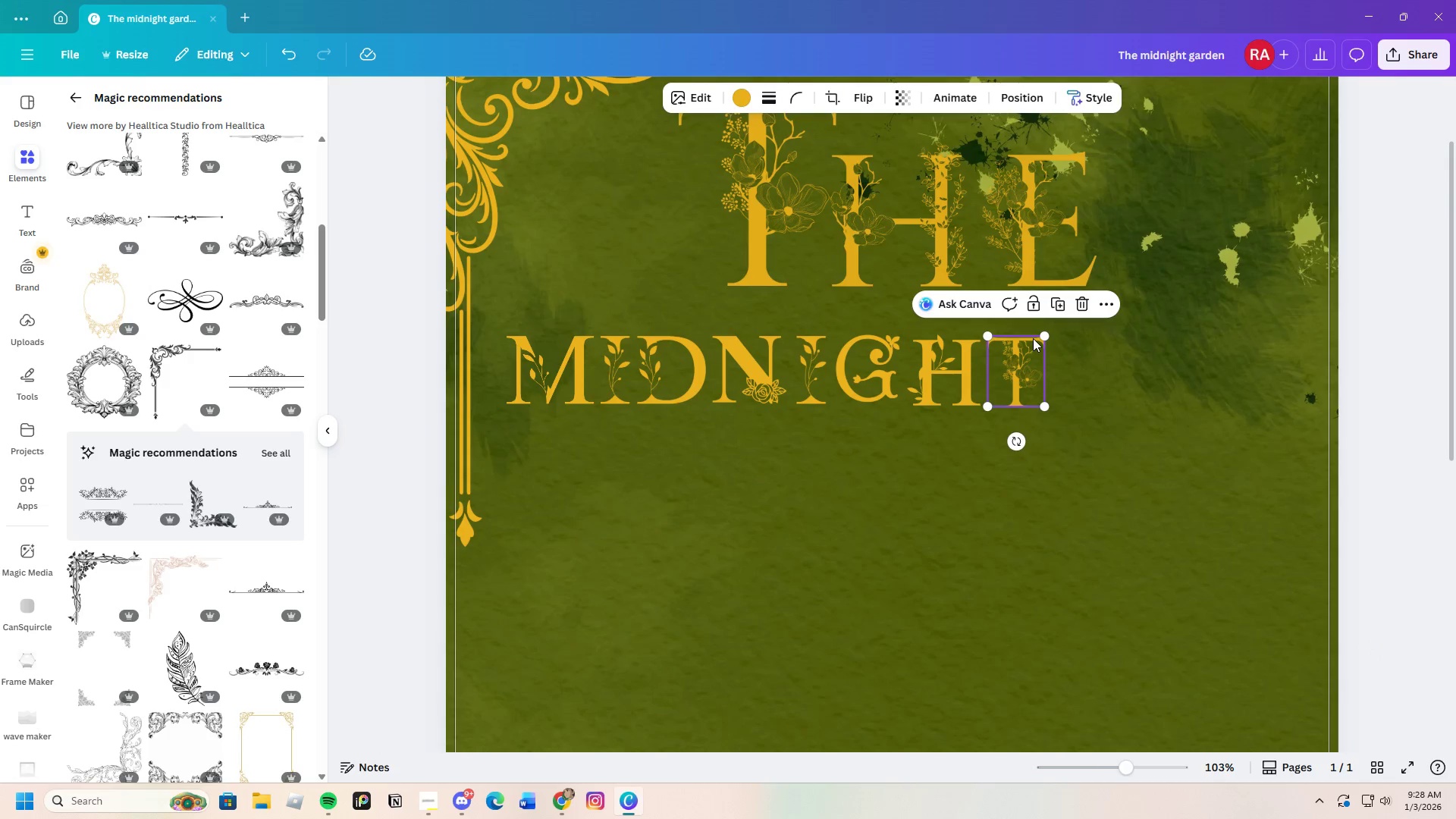 
left_click_drag(start_coordinate=[1042, 336], to_coordinate=[1041, 344])
 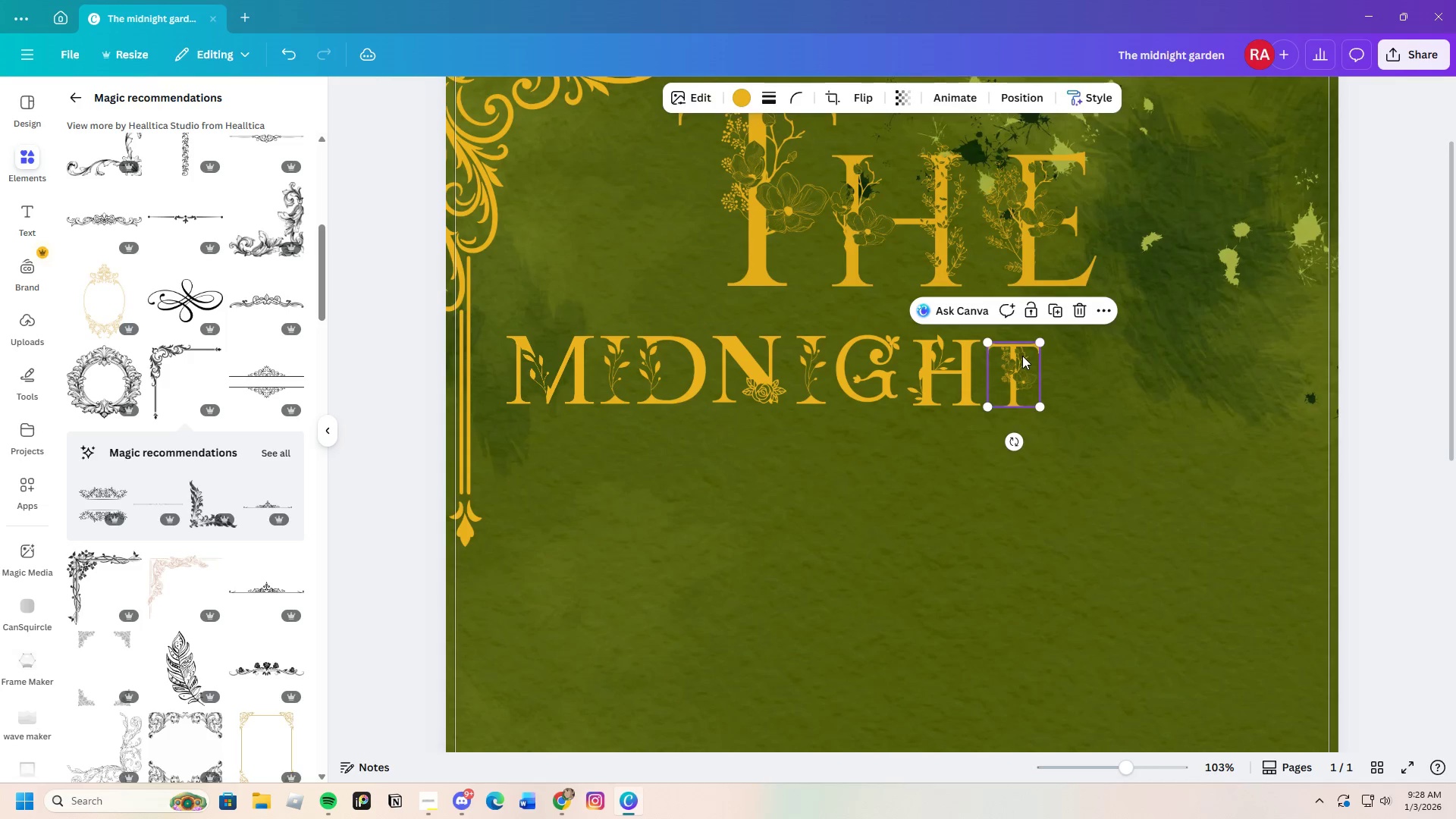 
left_click_drag(start_coordinate=[1021, 356], to_coordinate=[1028, 358])
 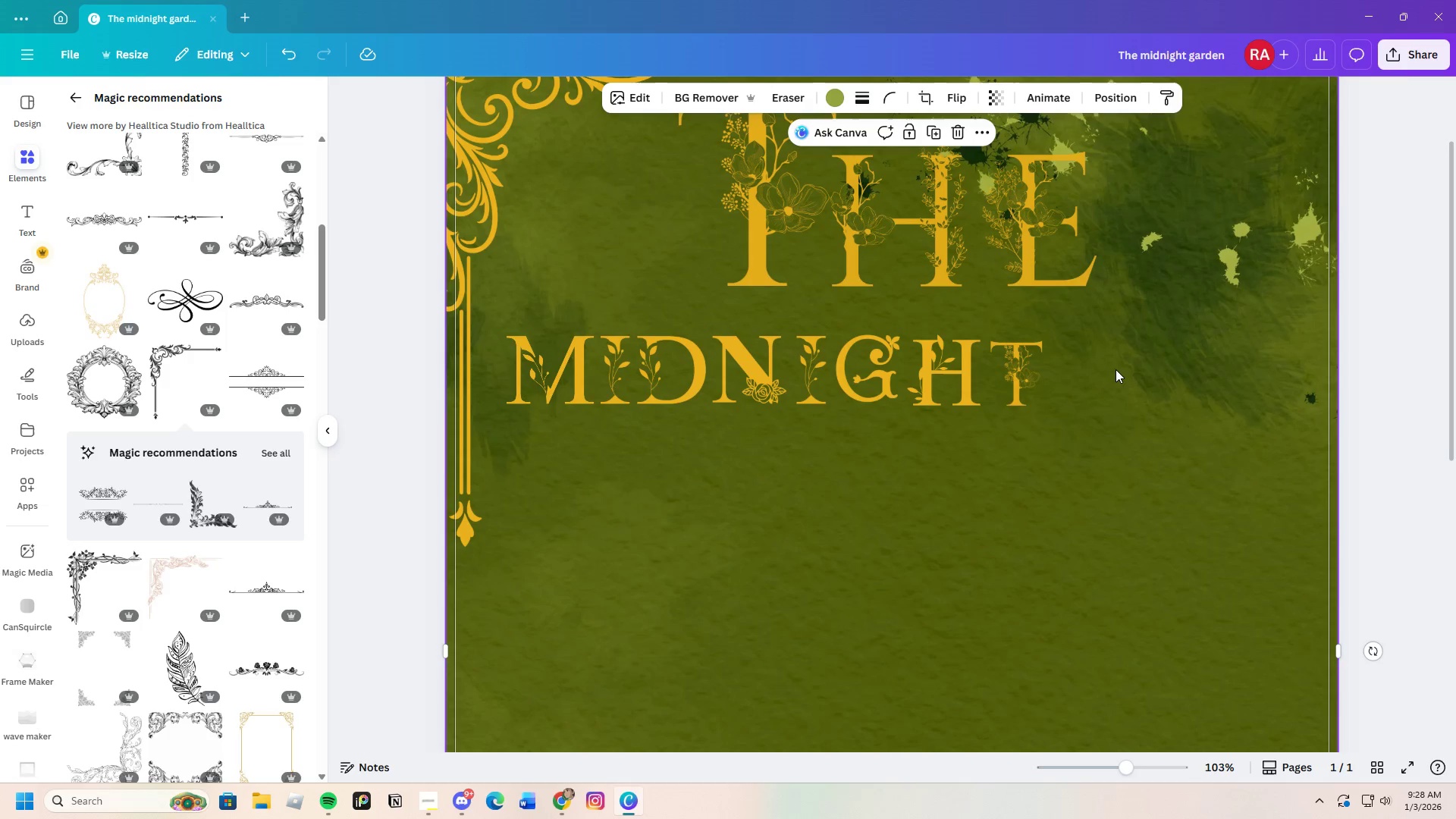 
wait(6.19)
 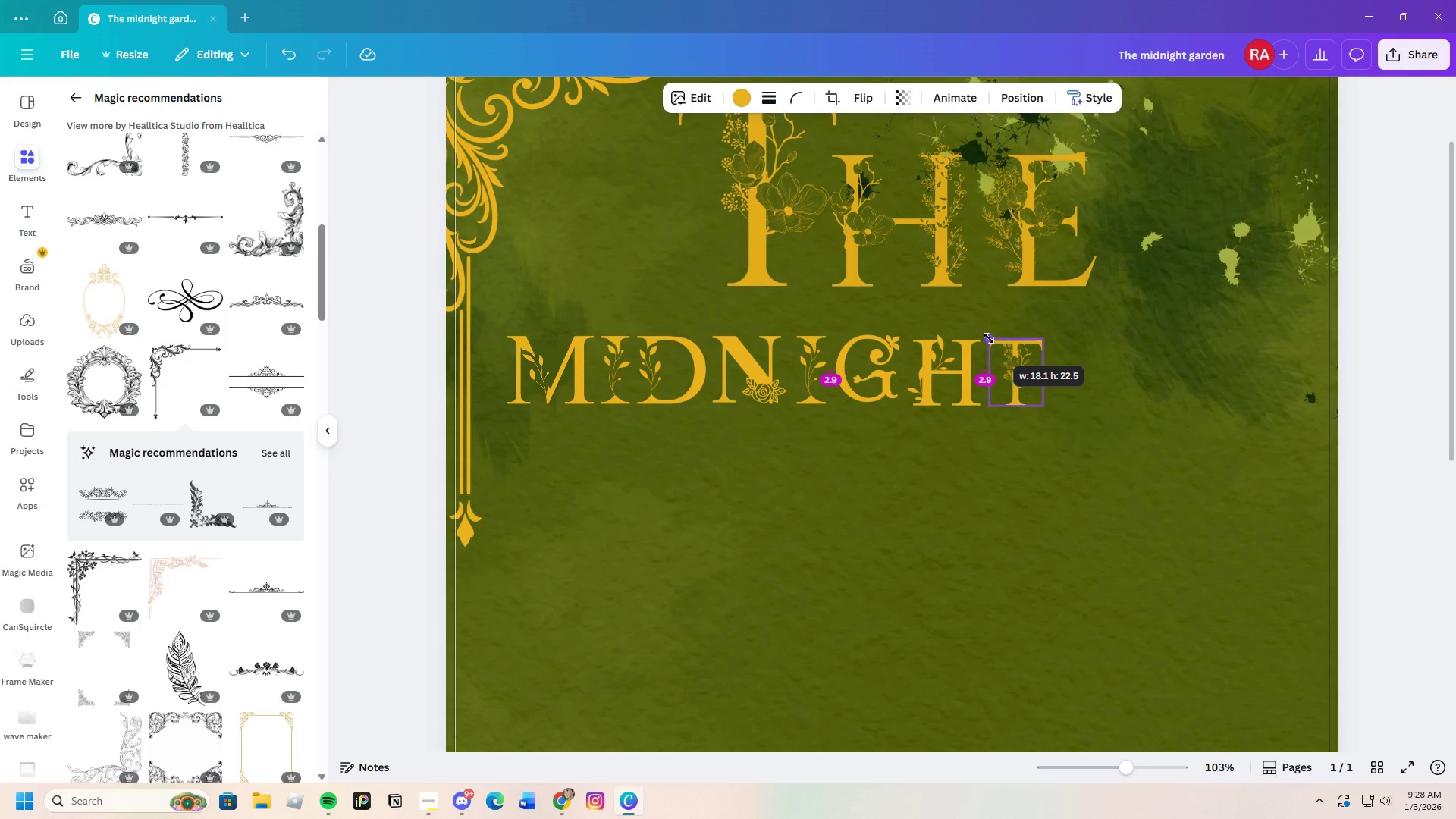 
left_click_drag(start_coordinate=[1014, 369], to_coordinate=[1009, 370])
 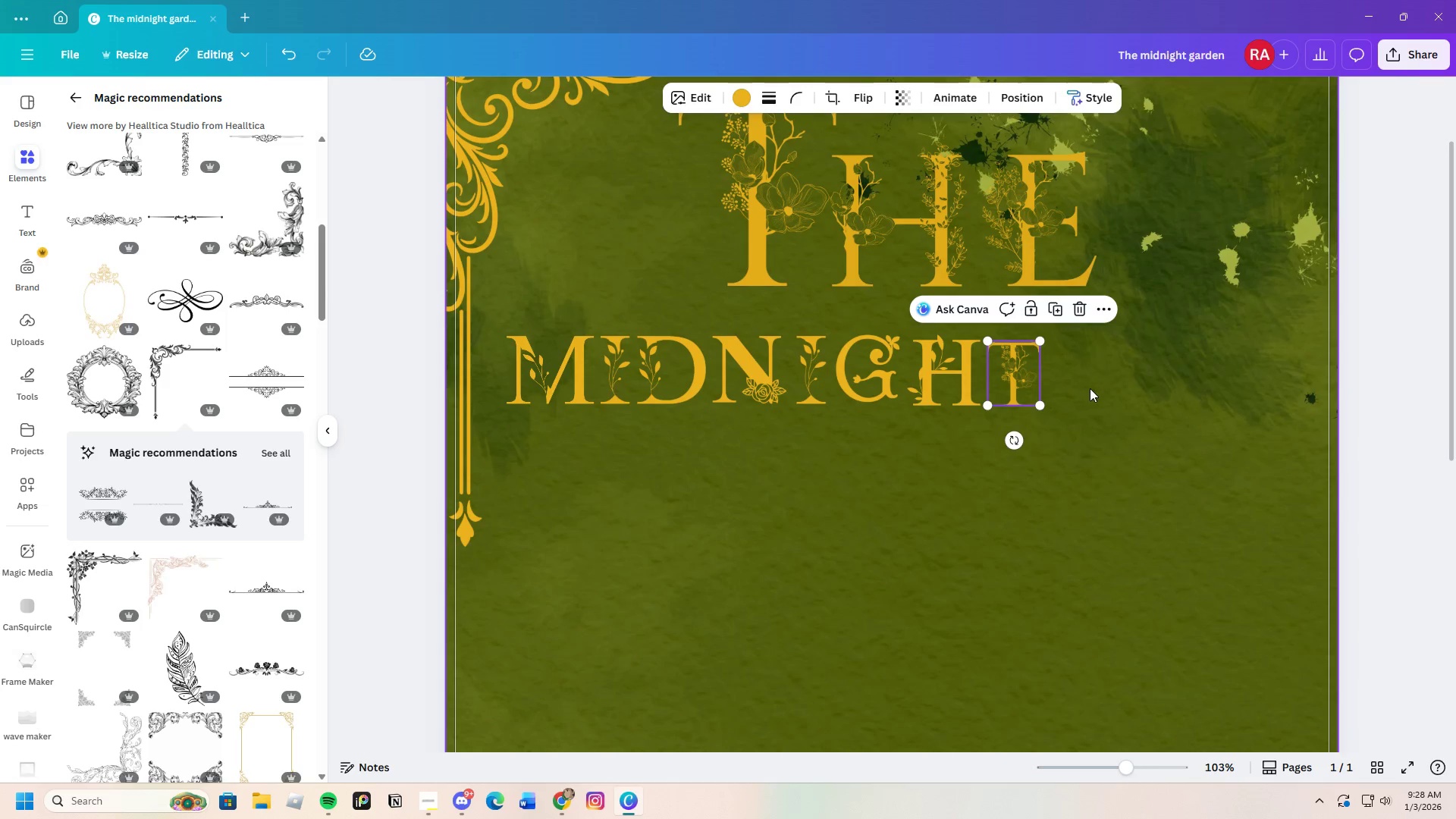 
left_click([1097, 389])
 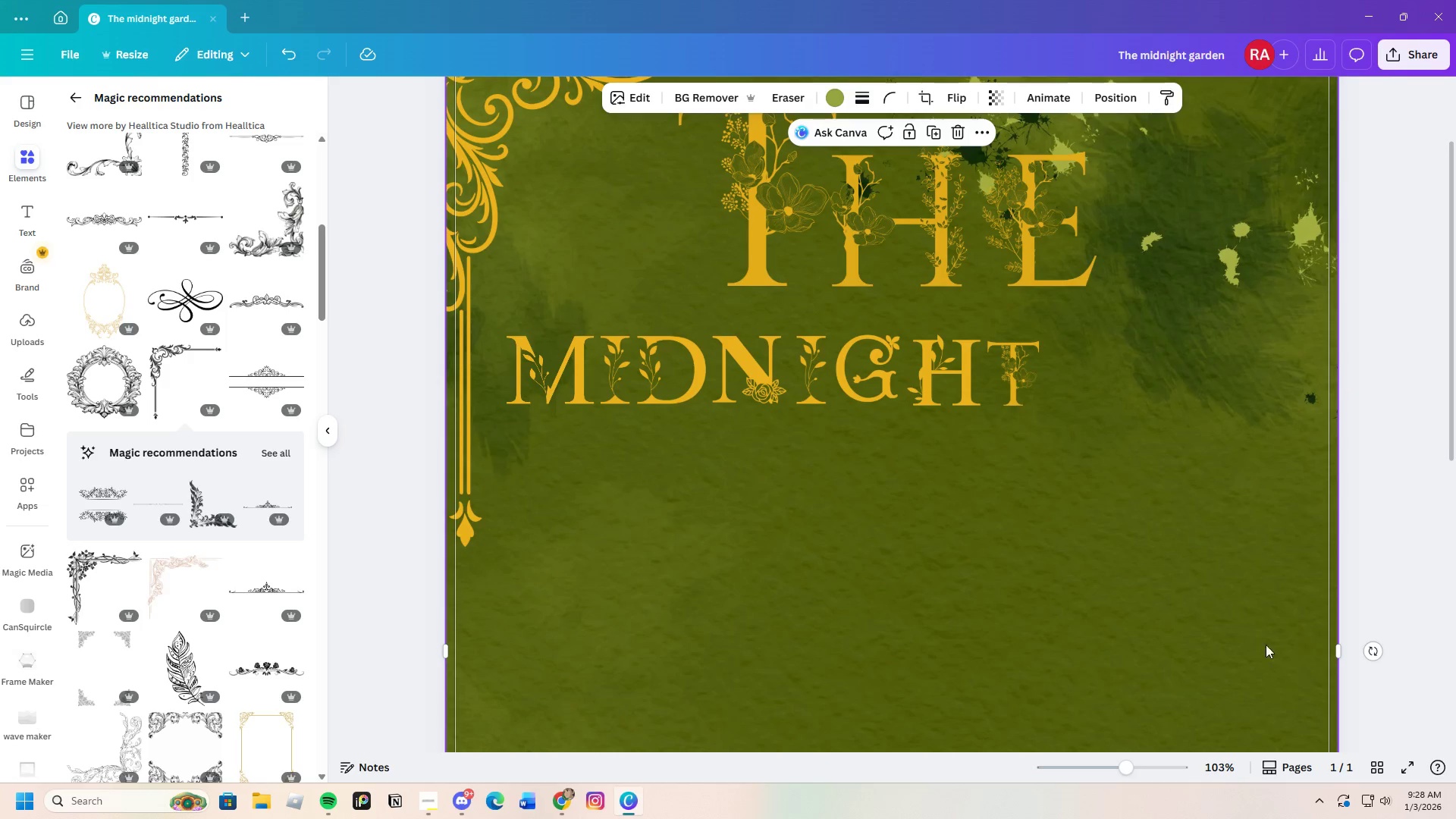 
left_click_drag(start_coordinate=[1123, 770], to_coordinate=[1110, 772])
 